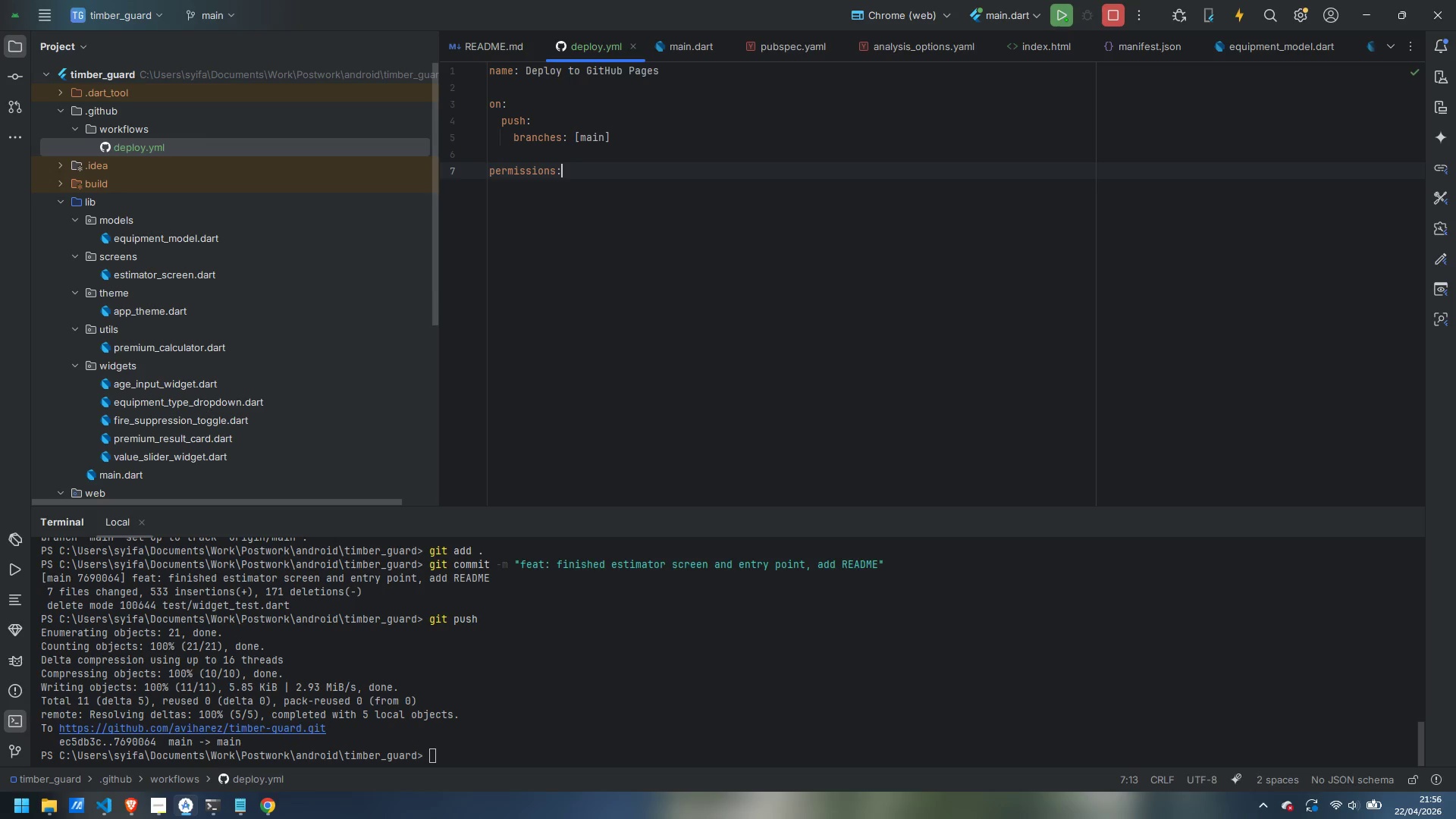 
key(Enter)
 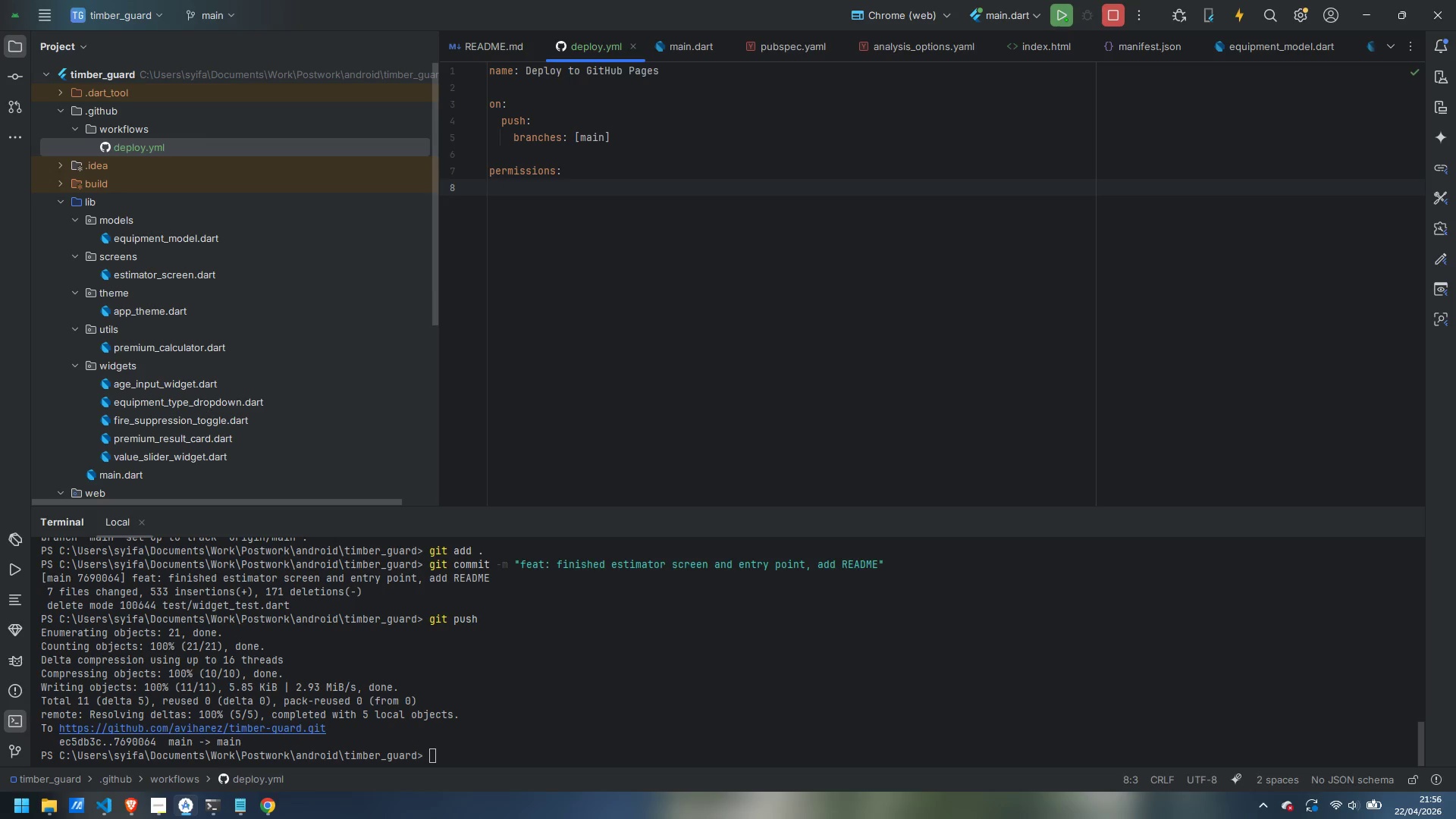 
type(contents: w)
key(Backspace)
type(write)
 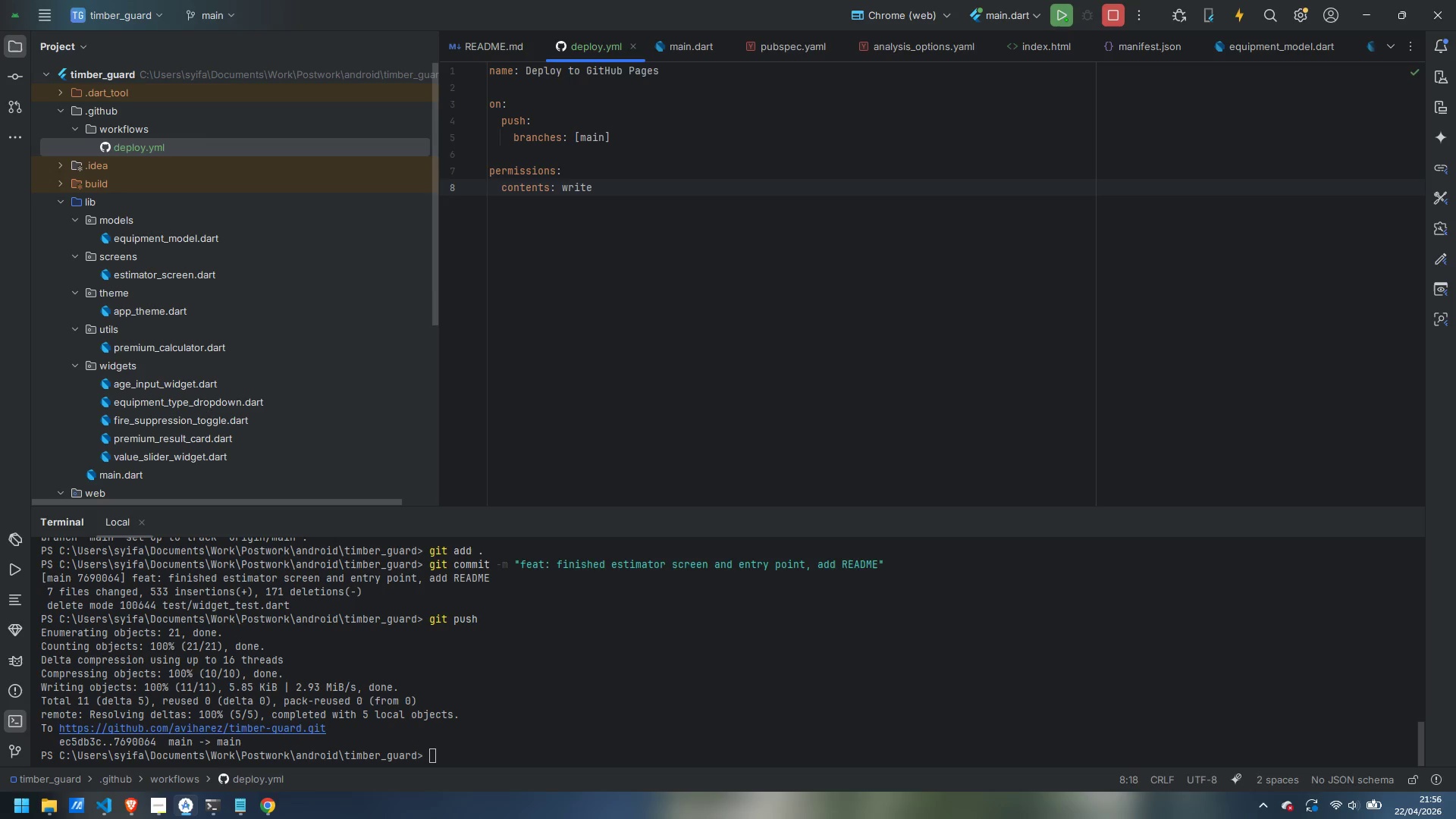 
key(Enter)
 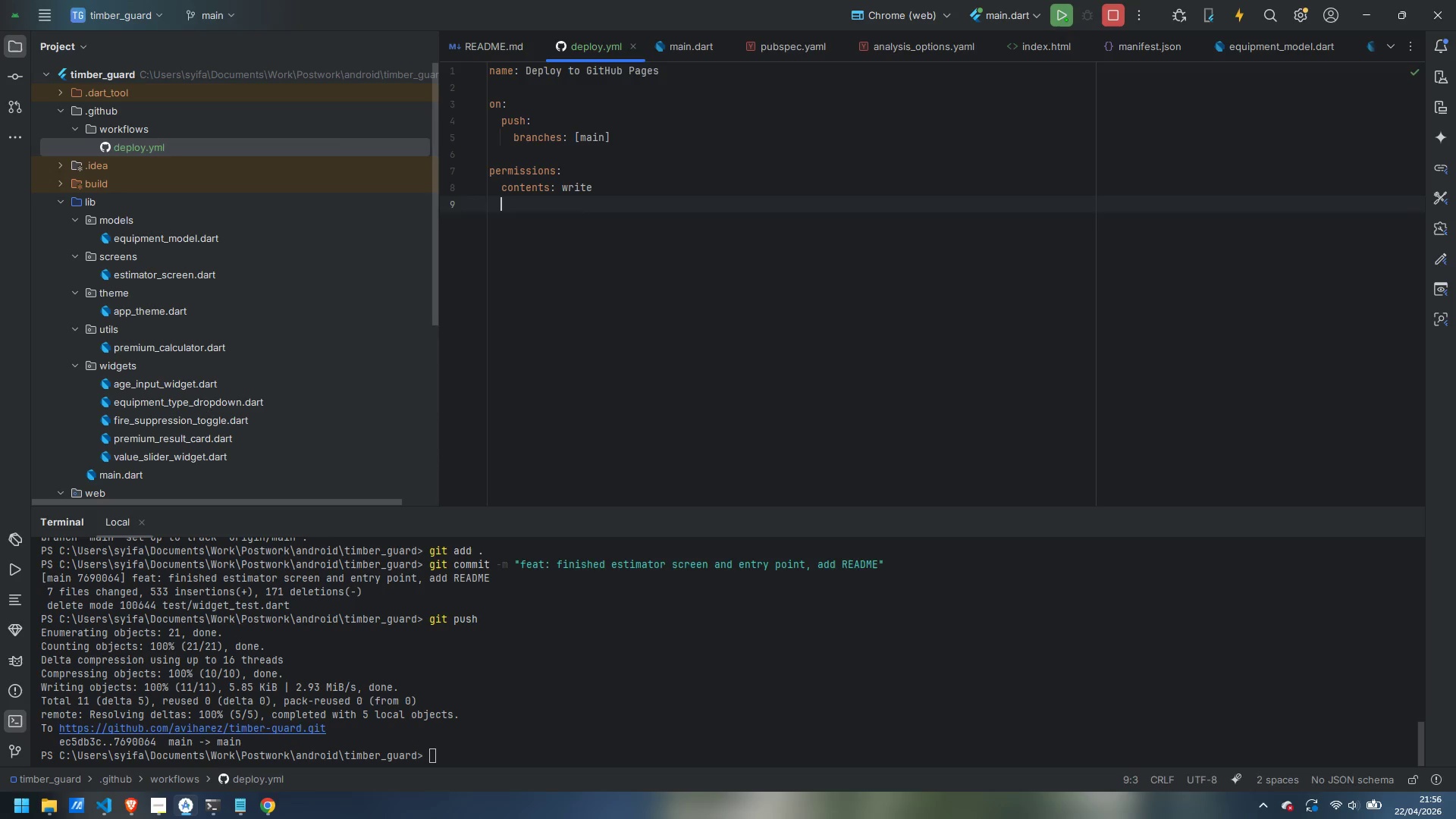 
key(Enter)
 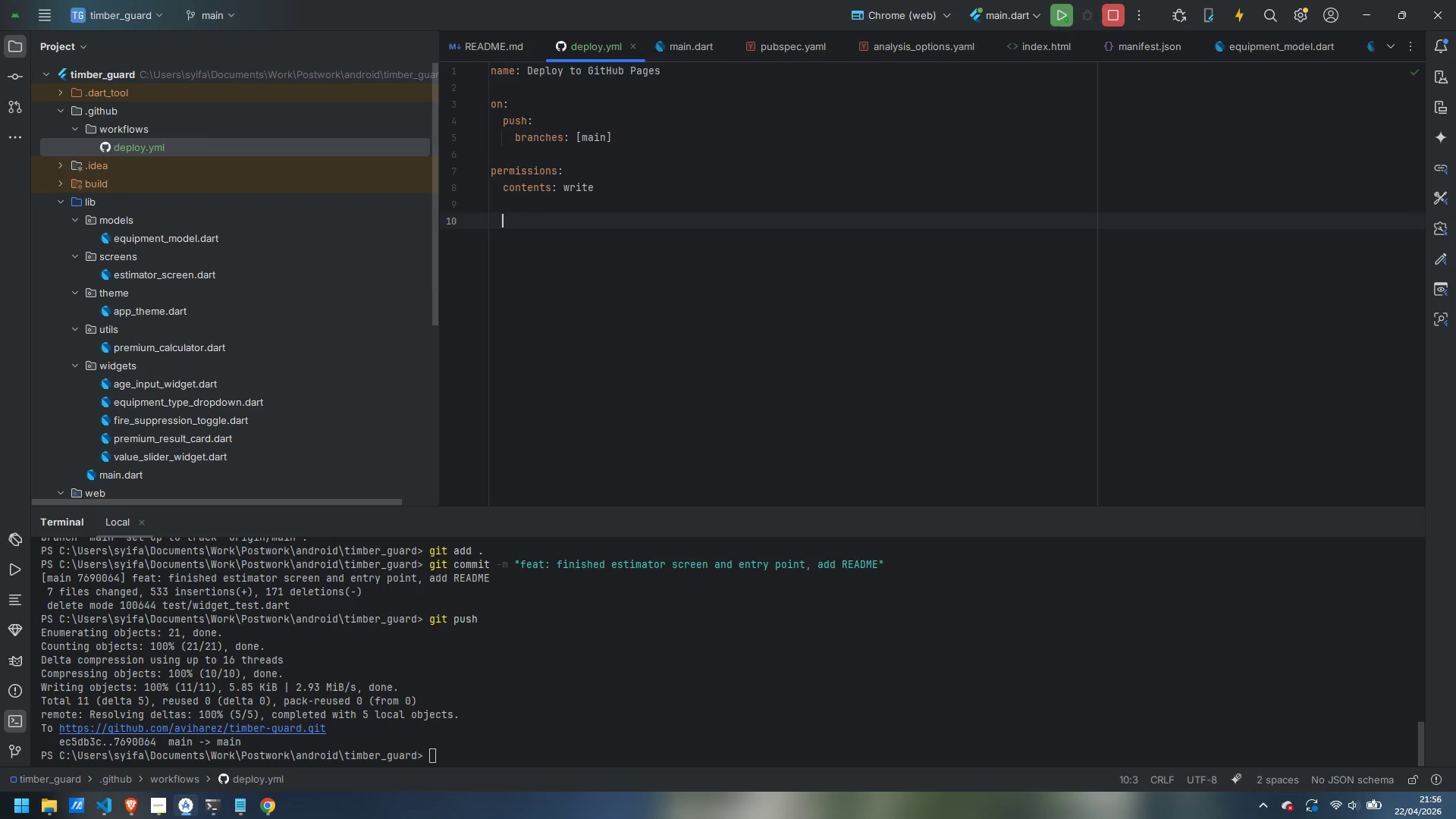 
key(Backspace)
 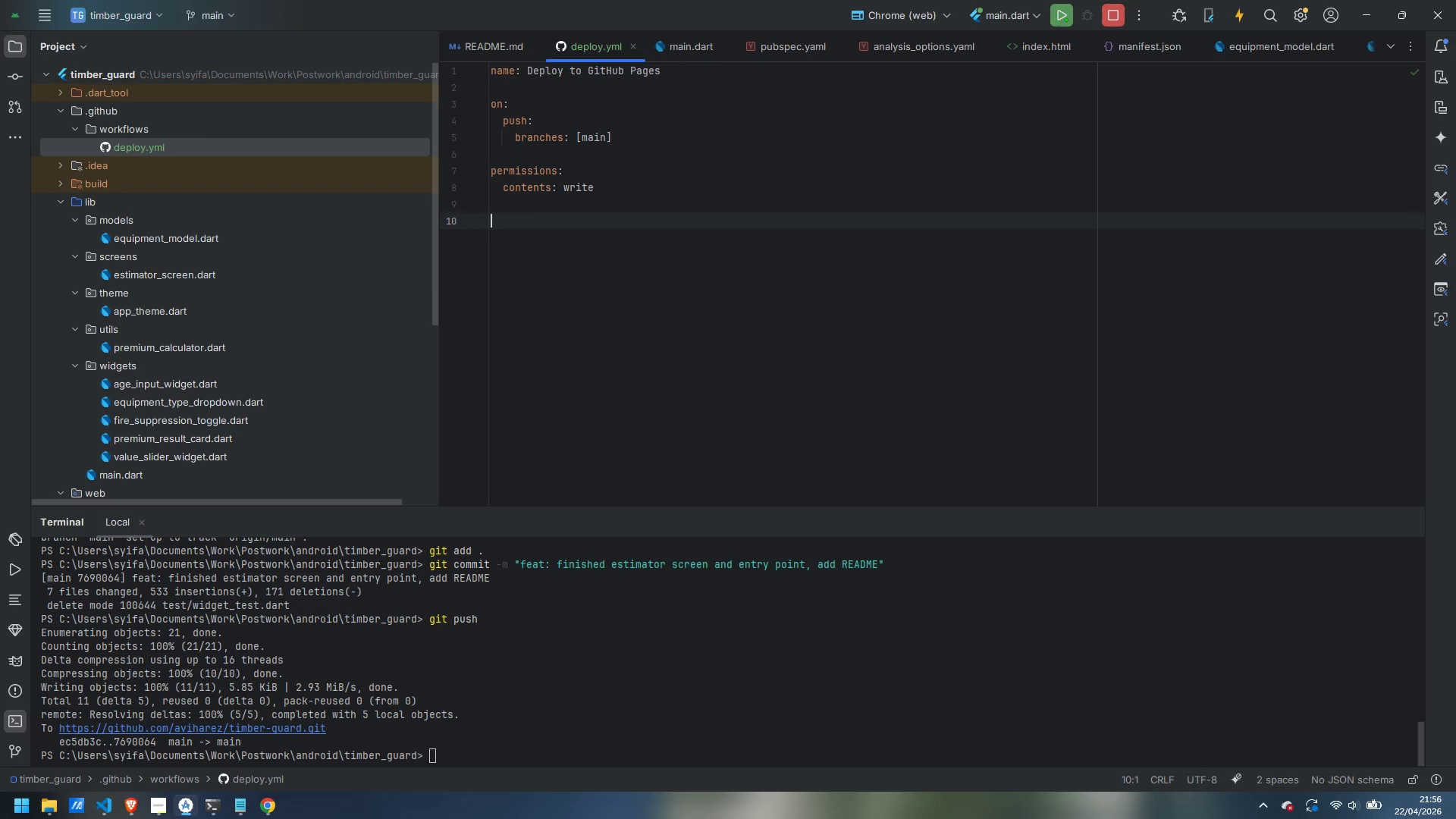 
key(Backspace)
 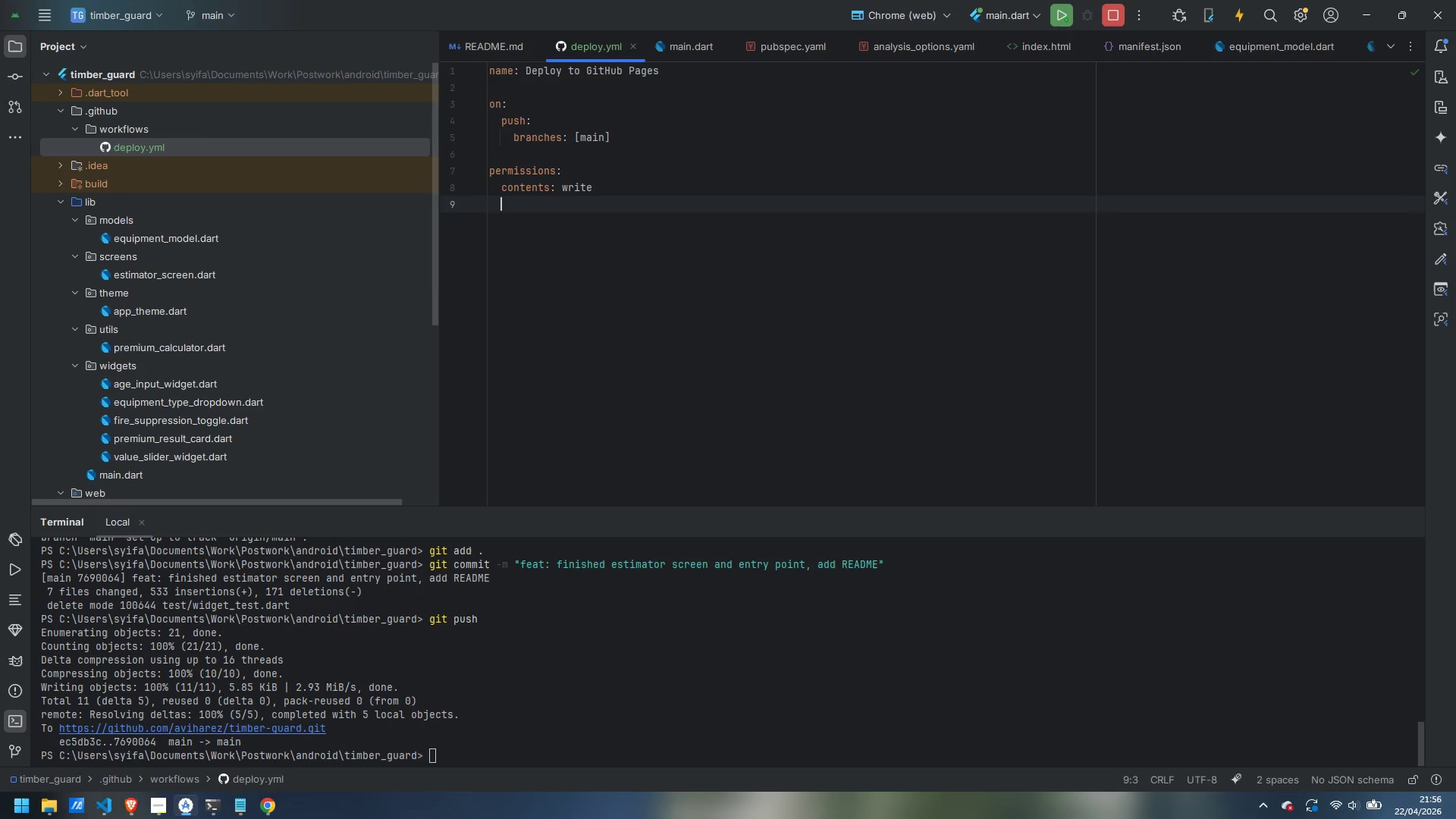 
key(Enter)
 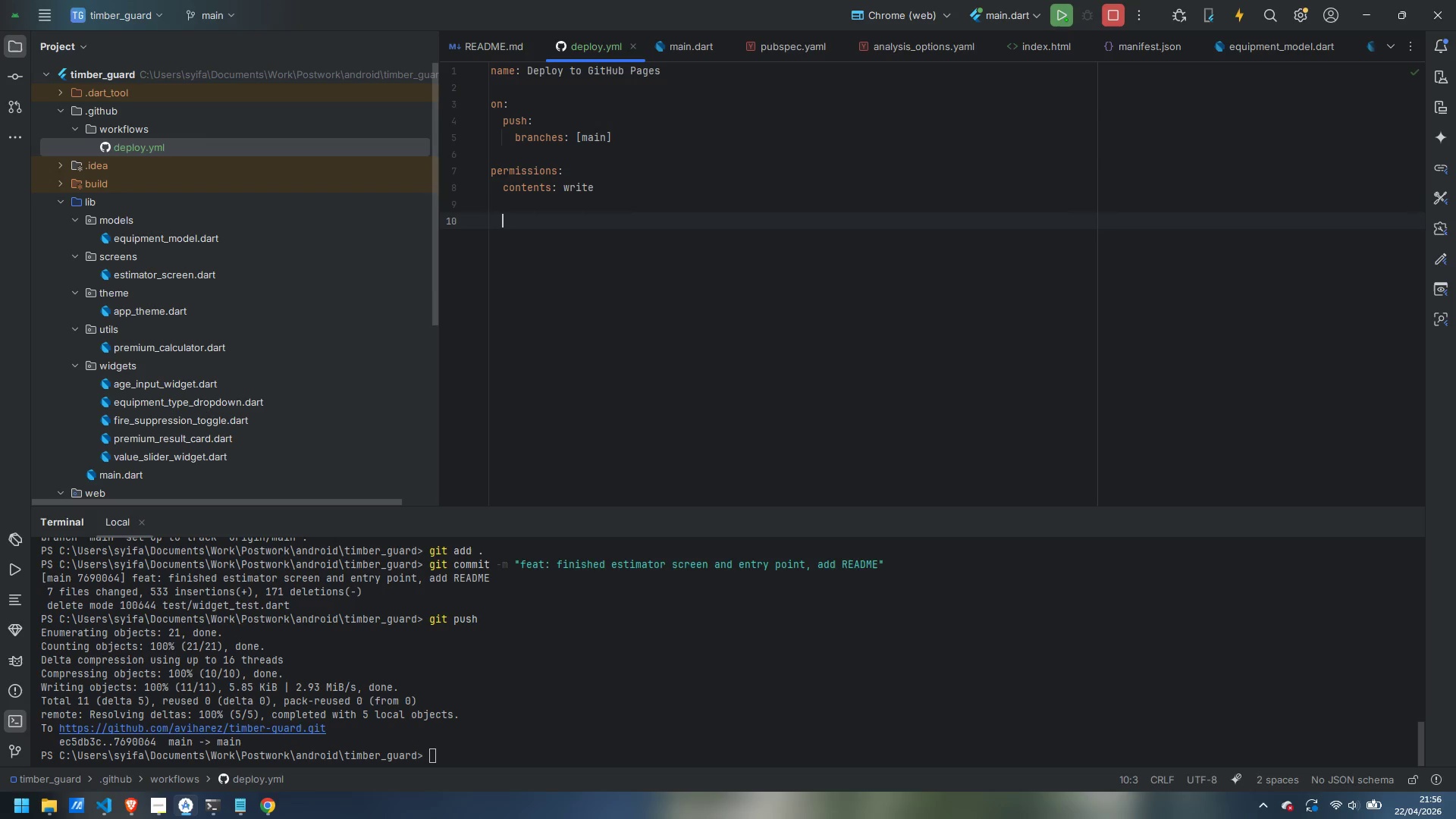 
key(Backspace)
type(jobs:)
 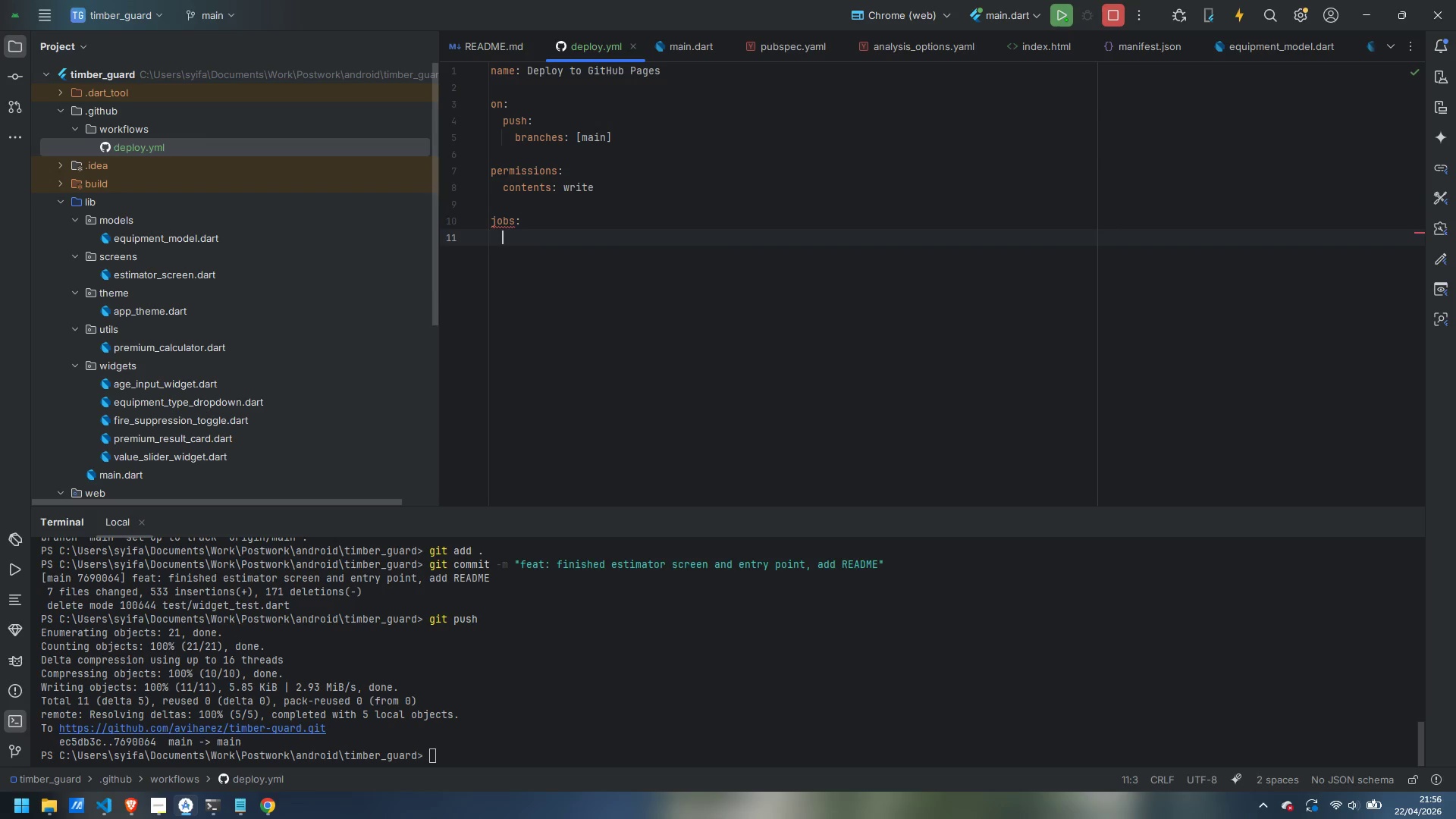 
 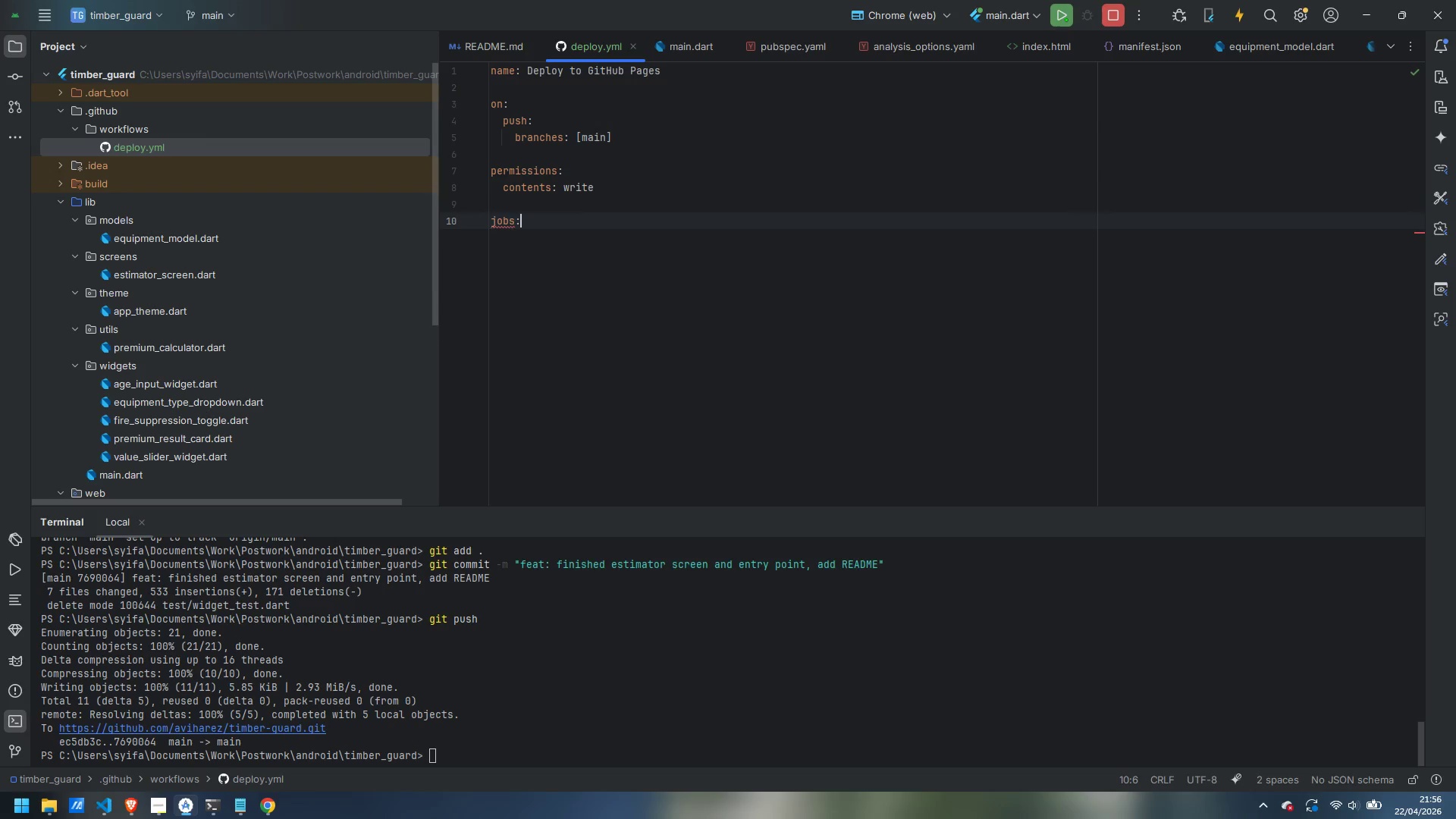 
key(Enter)
 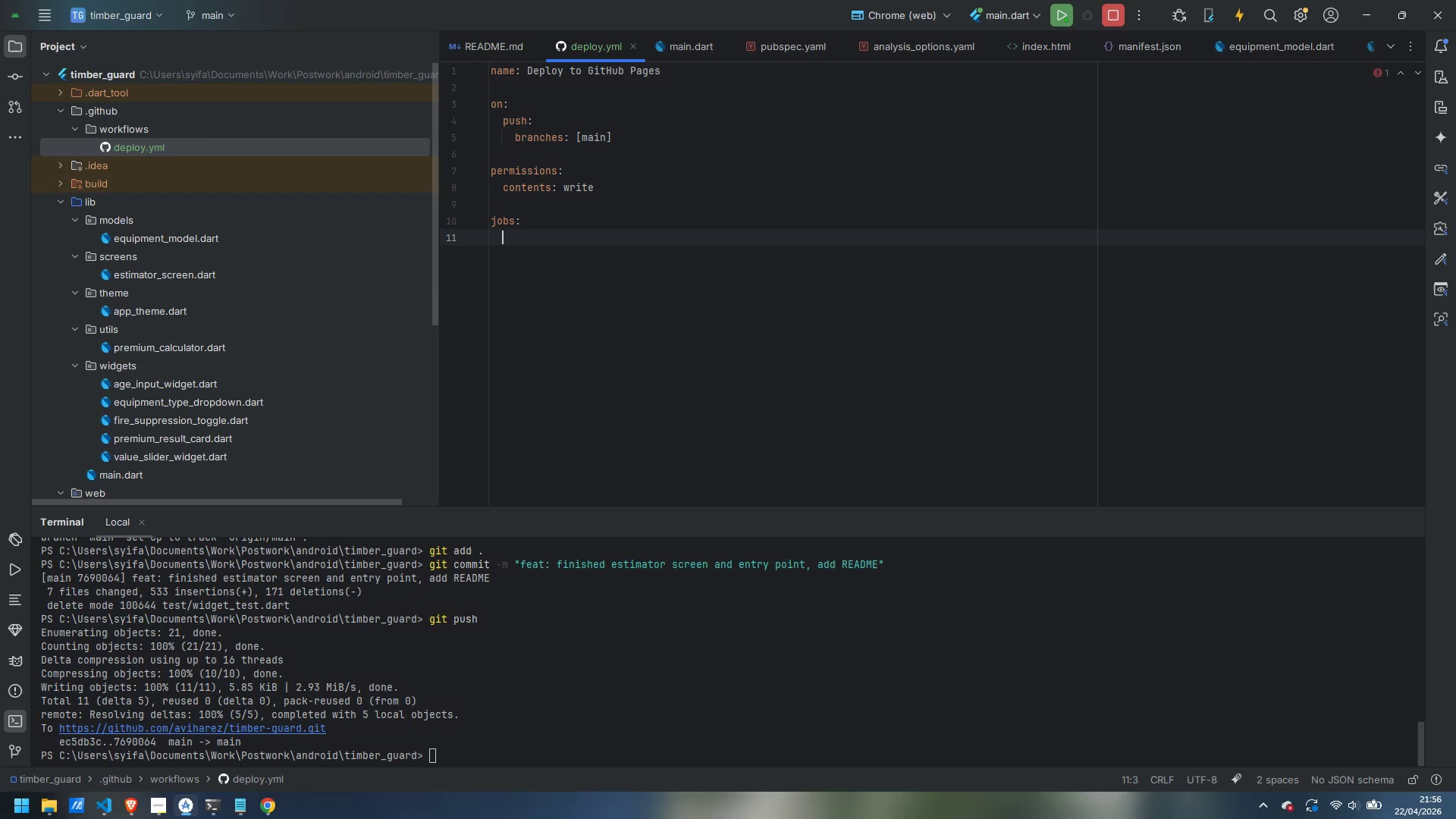 
type(uild)
 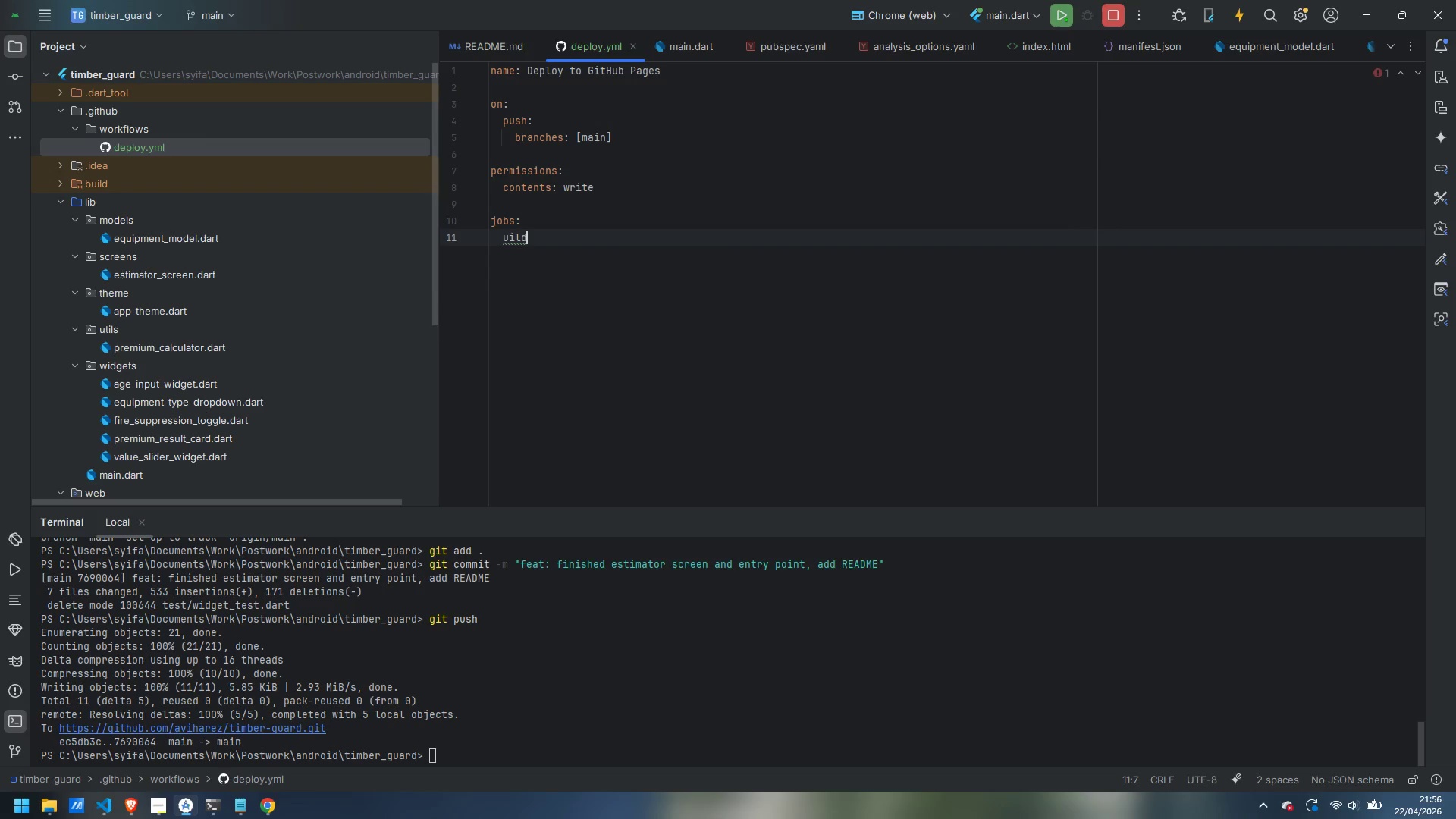 
key(Control+ControlLeft)
 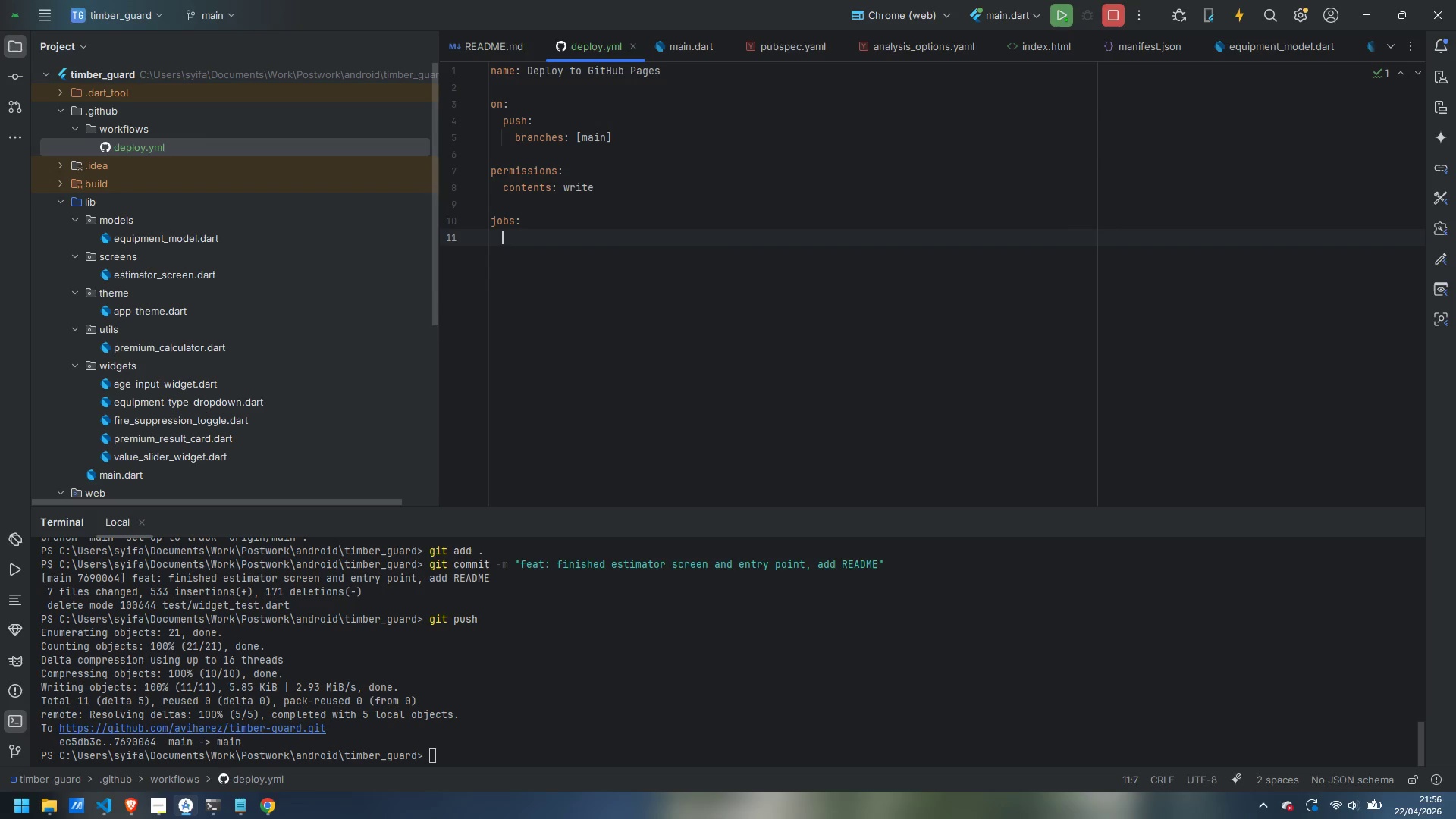 
key(Control+Backspace)
 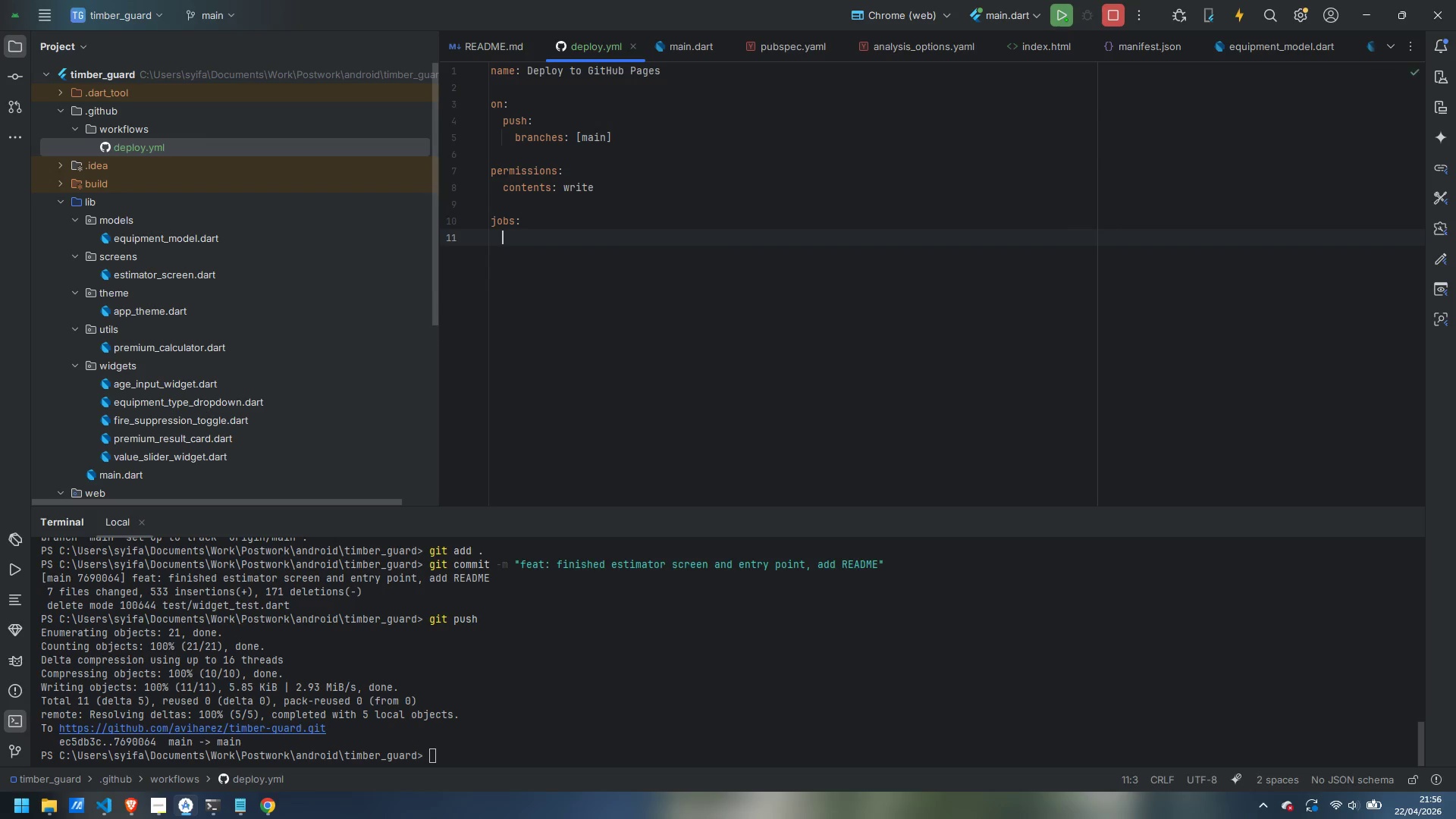 
type(build-and-deploy:)
 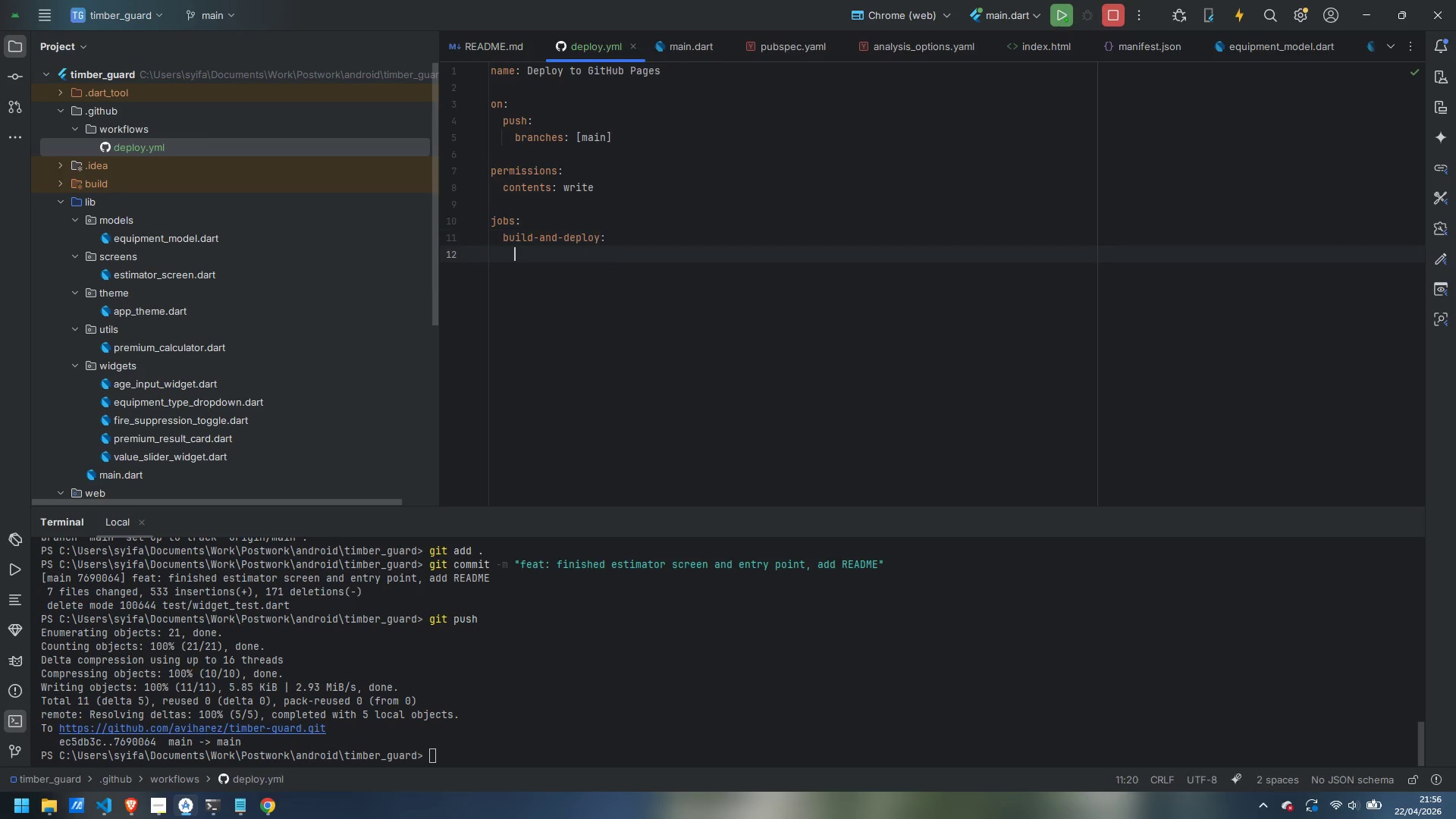 
key(Enter)
 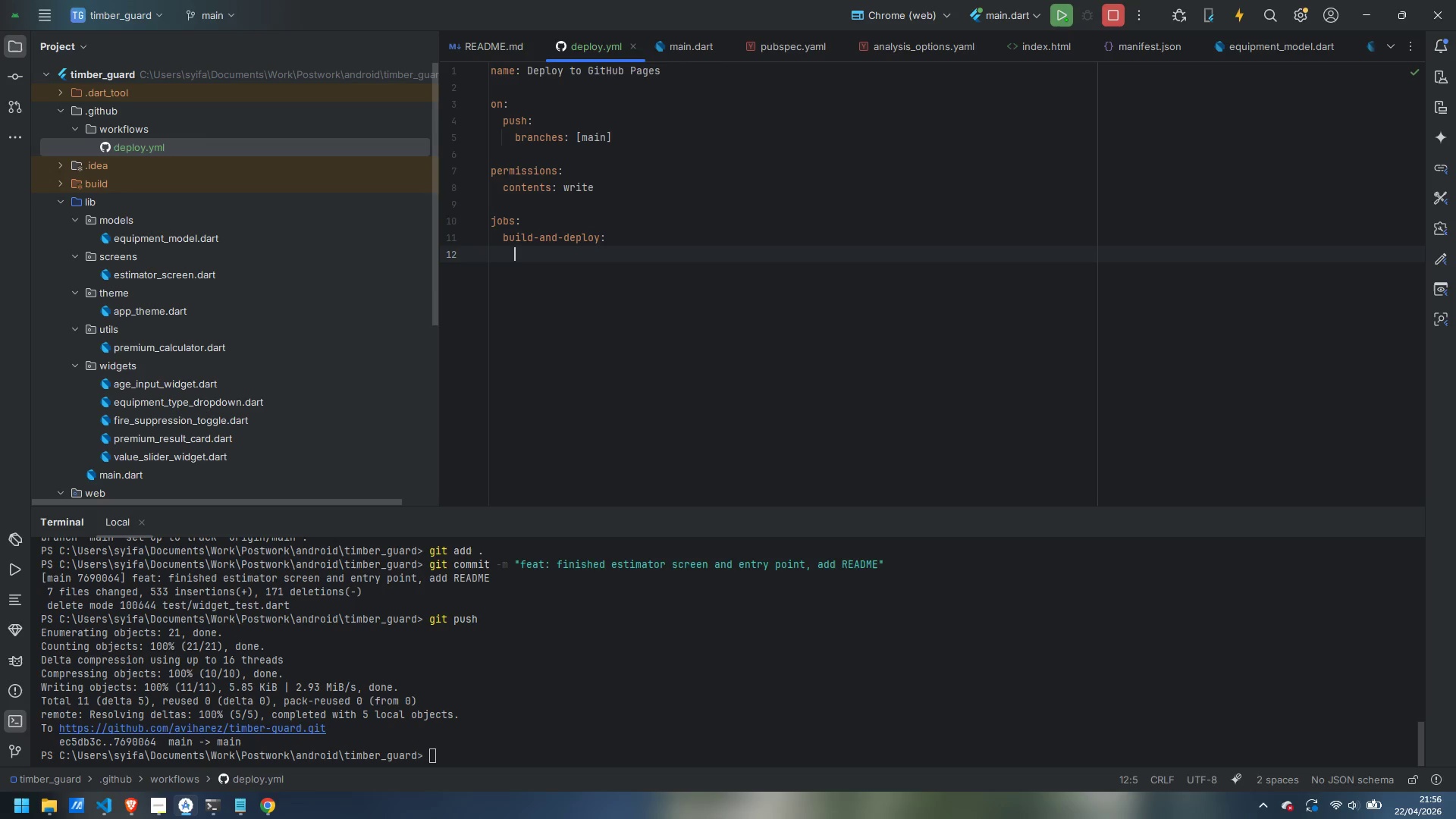 
type(runs-on: ubuntu-latest)
 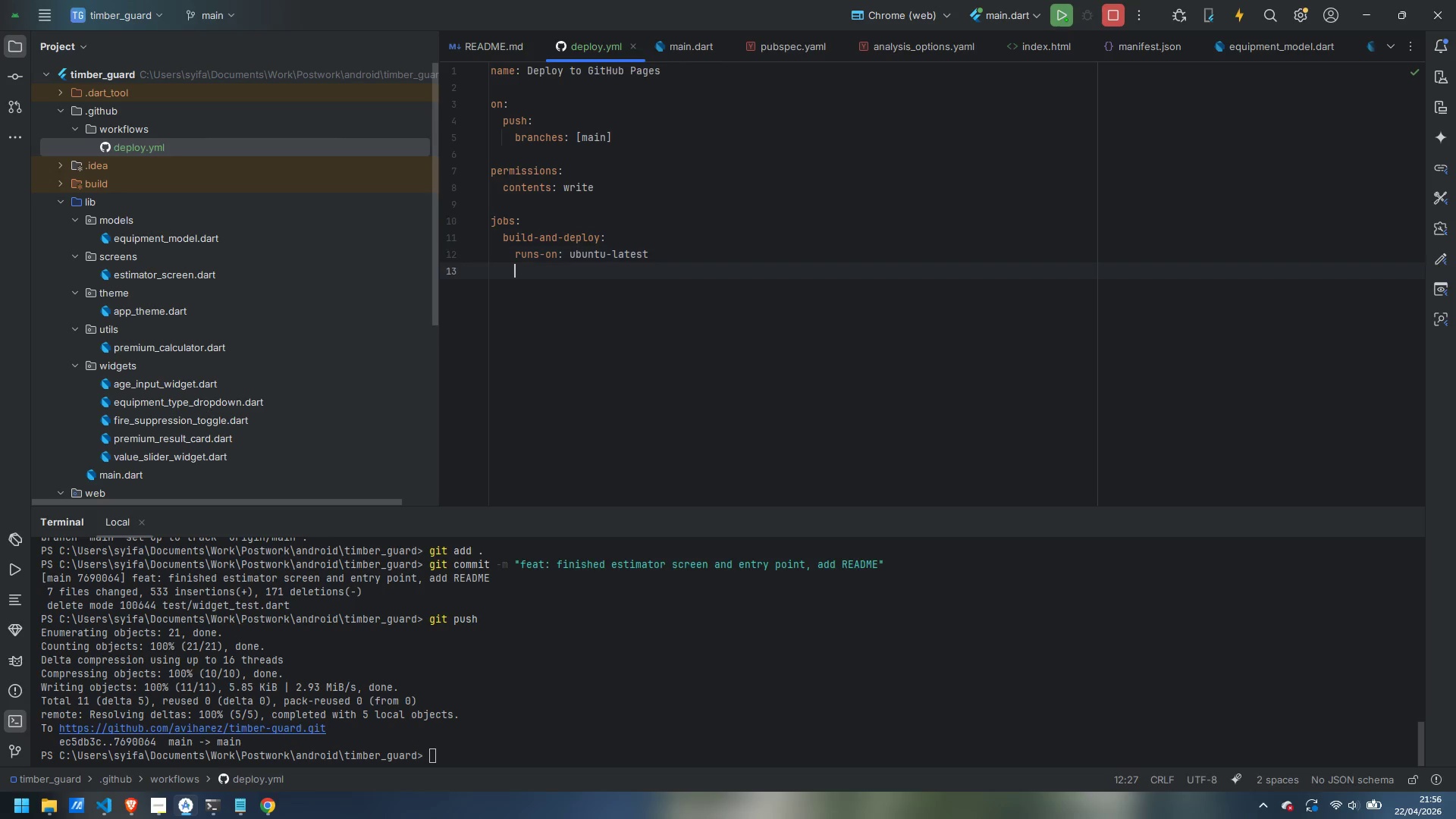 
 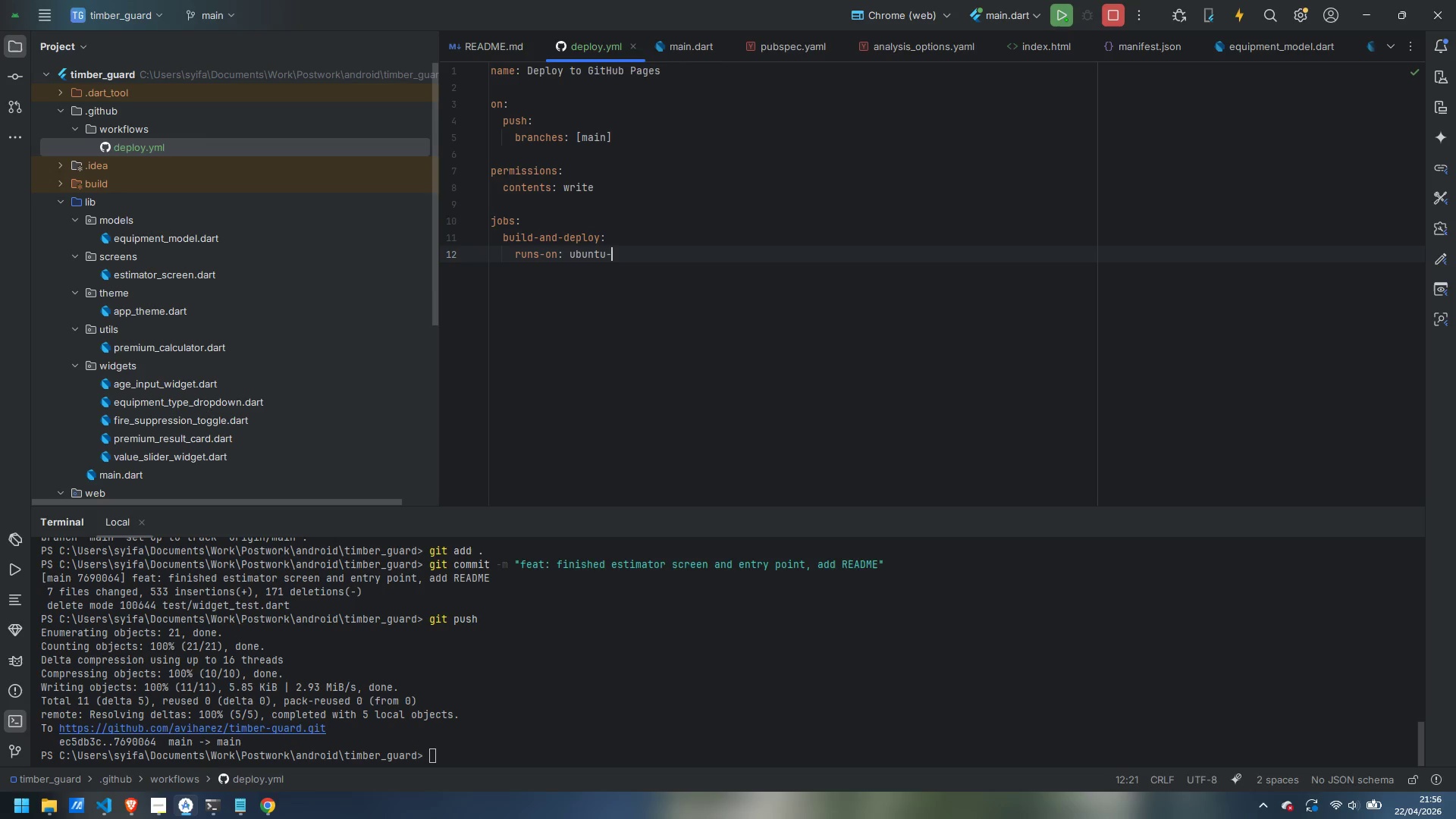 
key(Enter)
 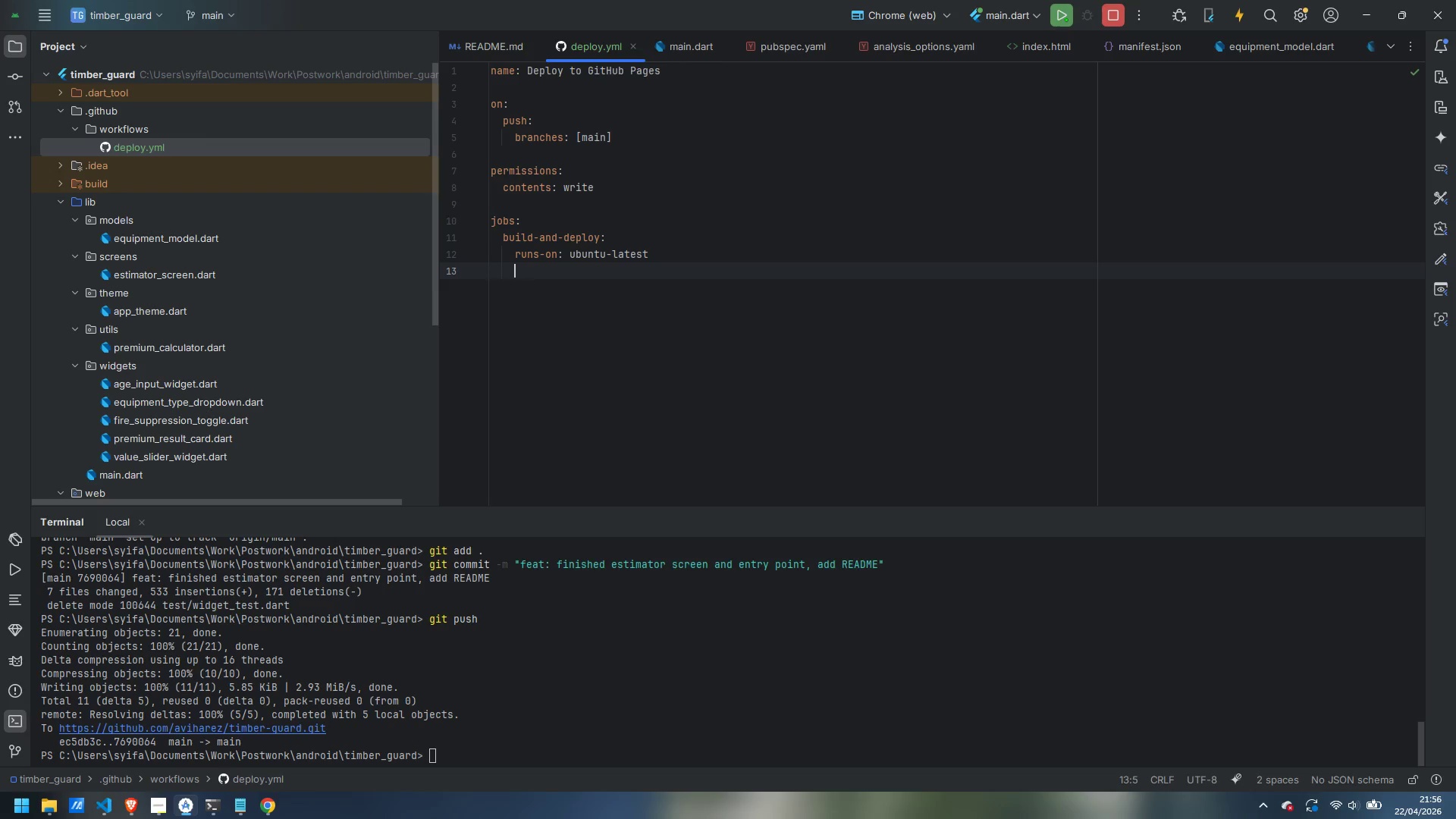 
key(Enter)
 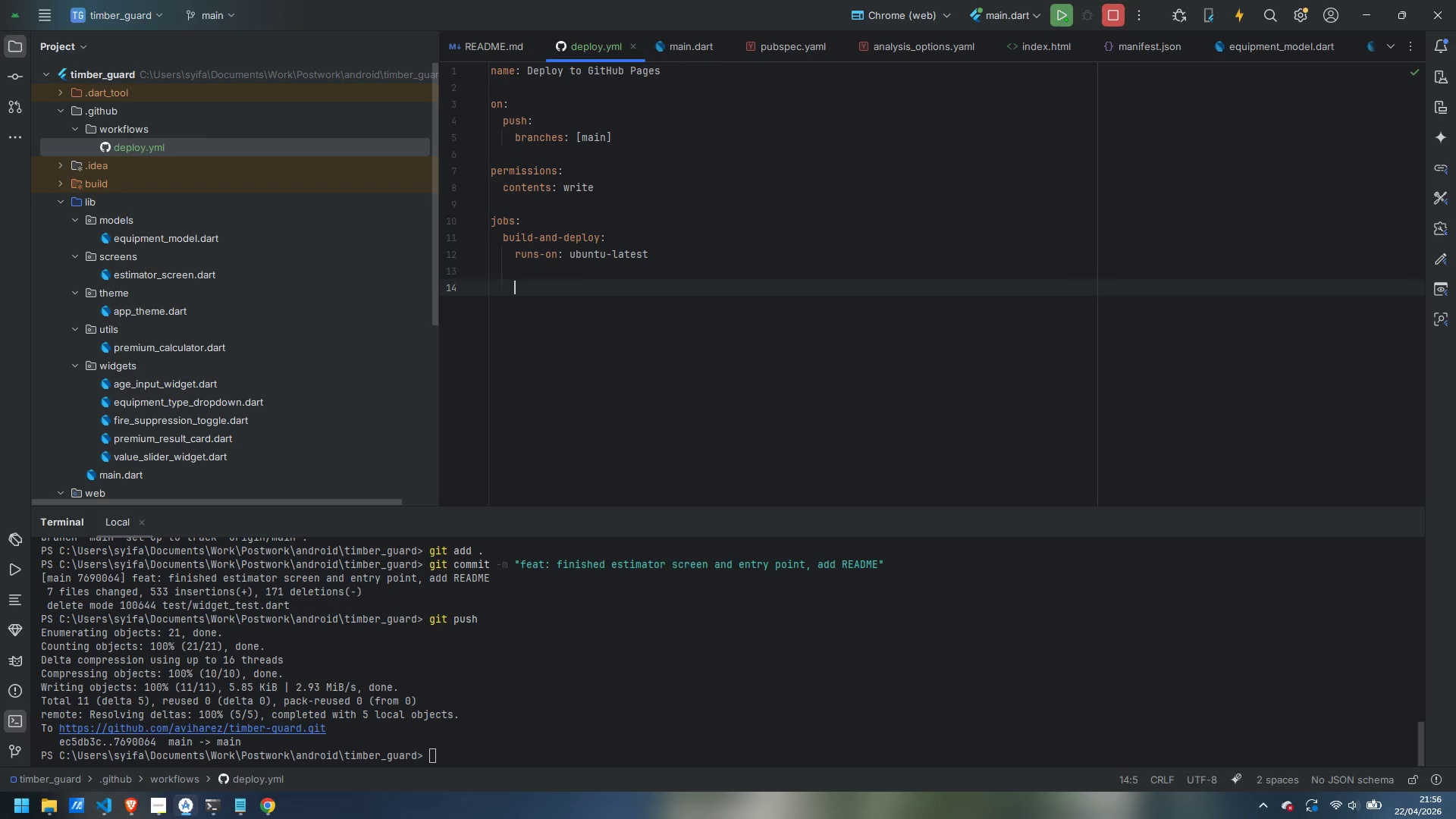 
type(steps:)
 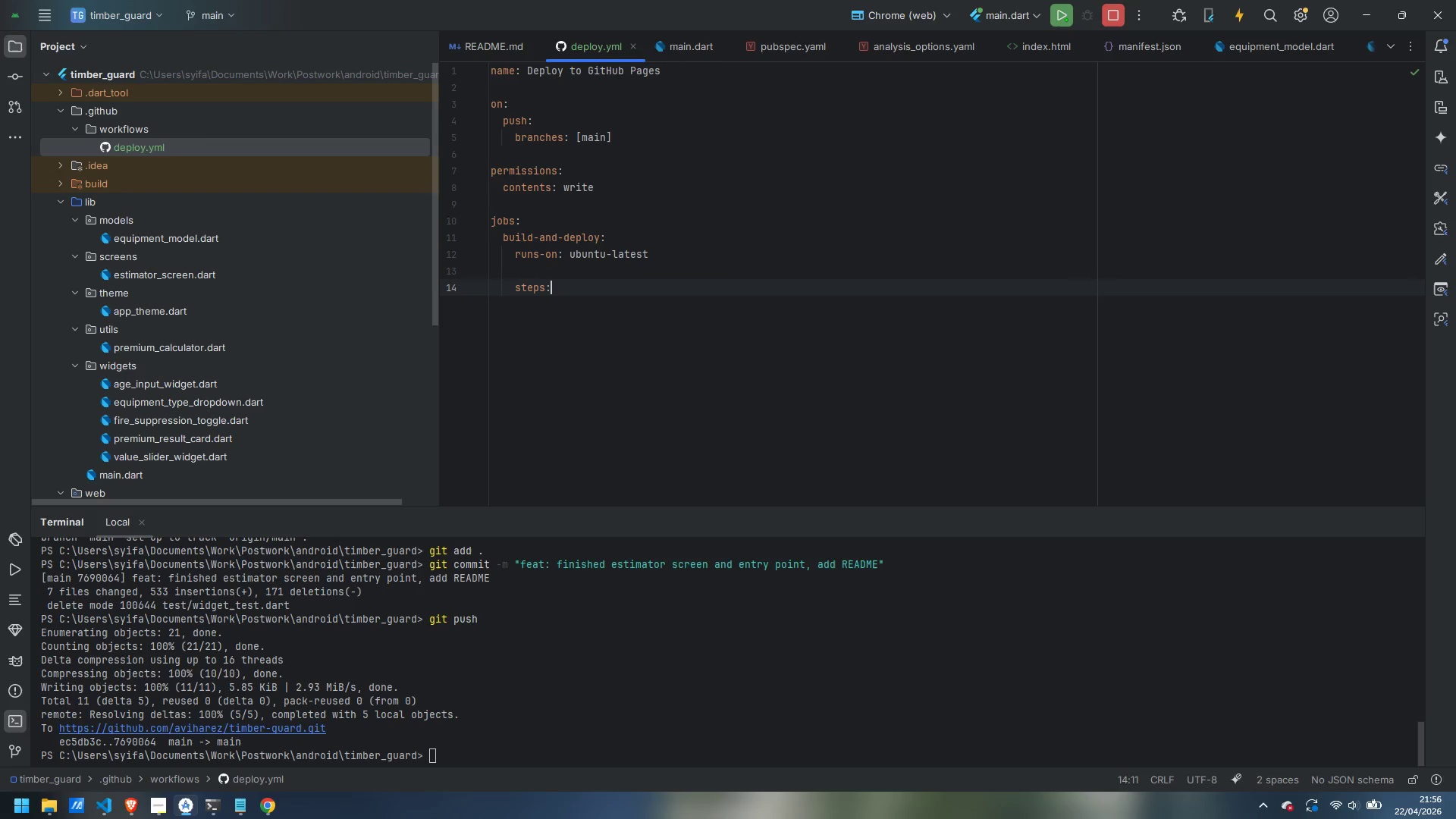 
key(Enter)
 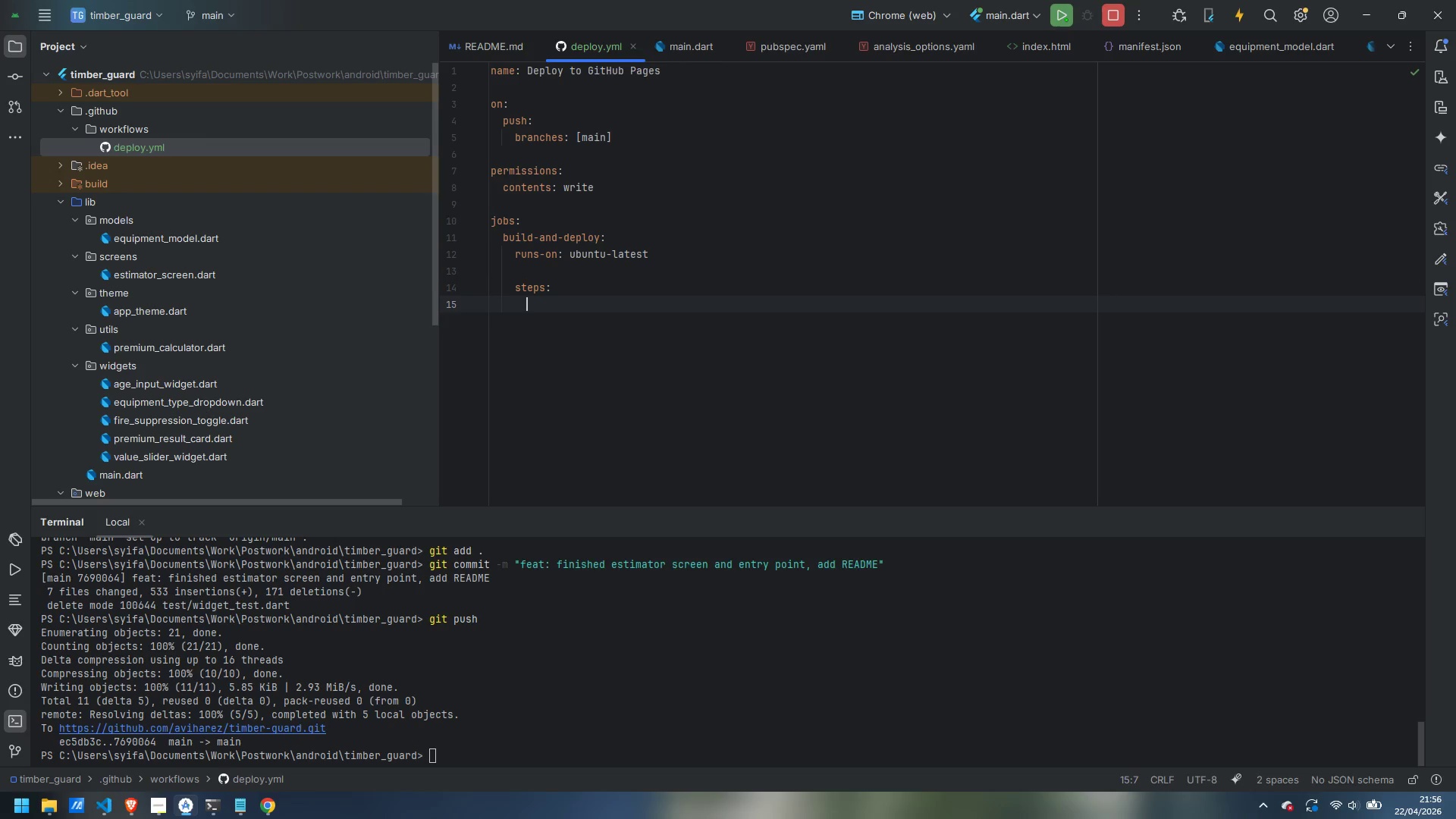 
type(- uses: actions/checkout@v4)
 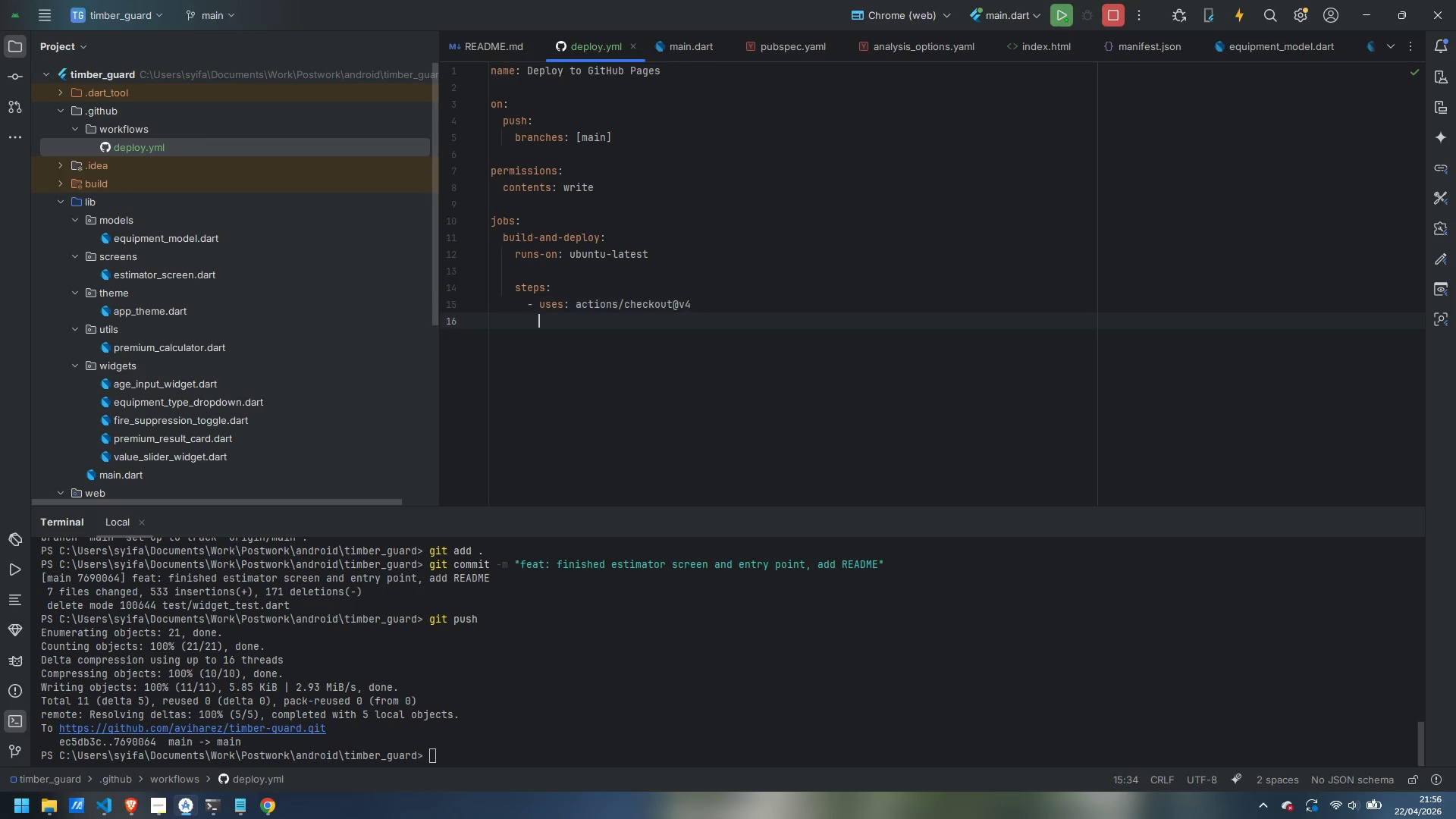 
 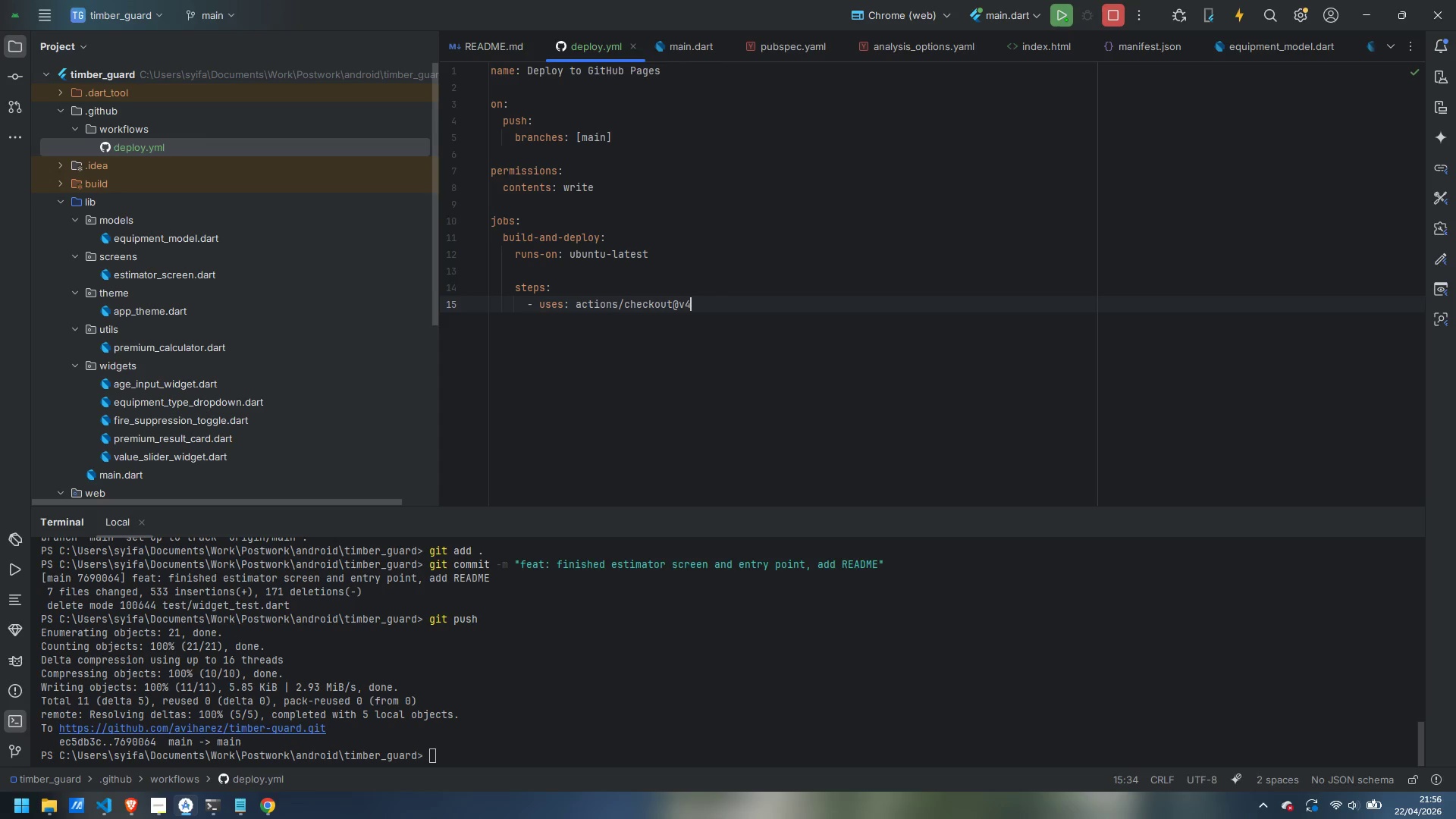 
key(Enter)
 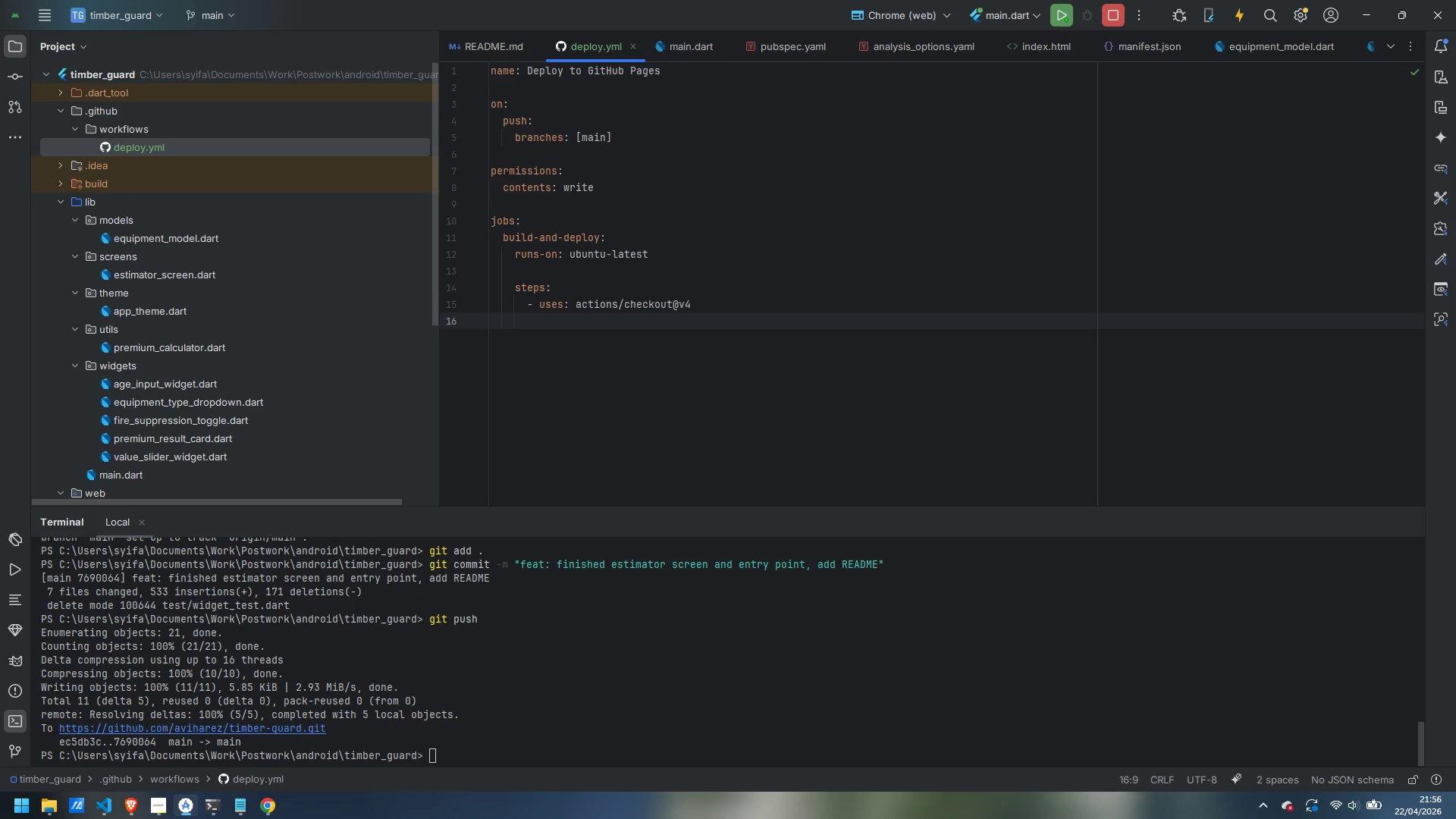 
key(Enter)
 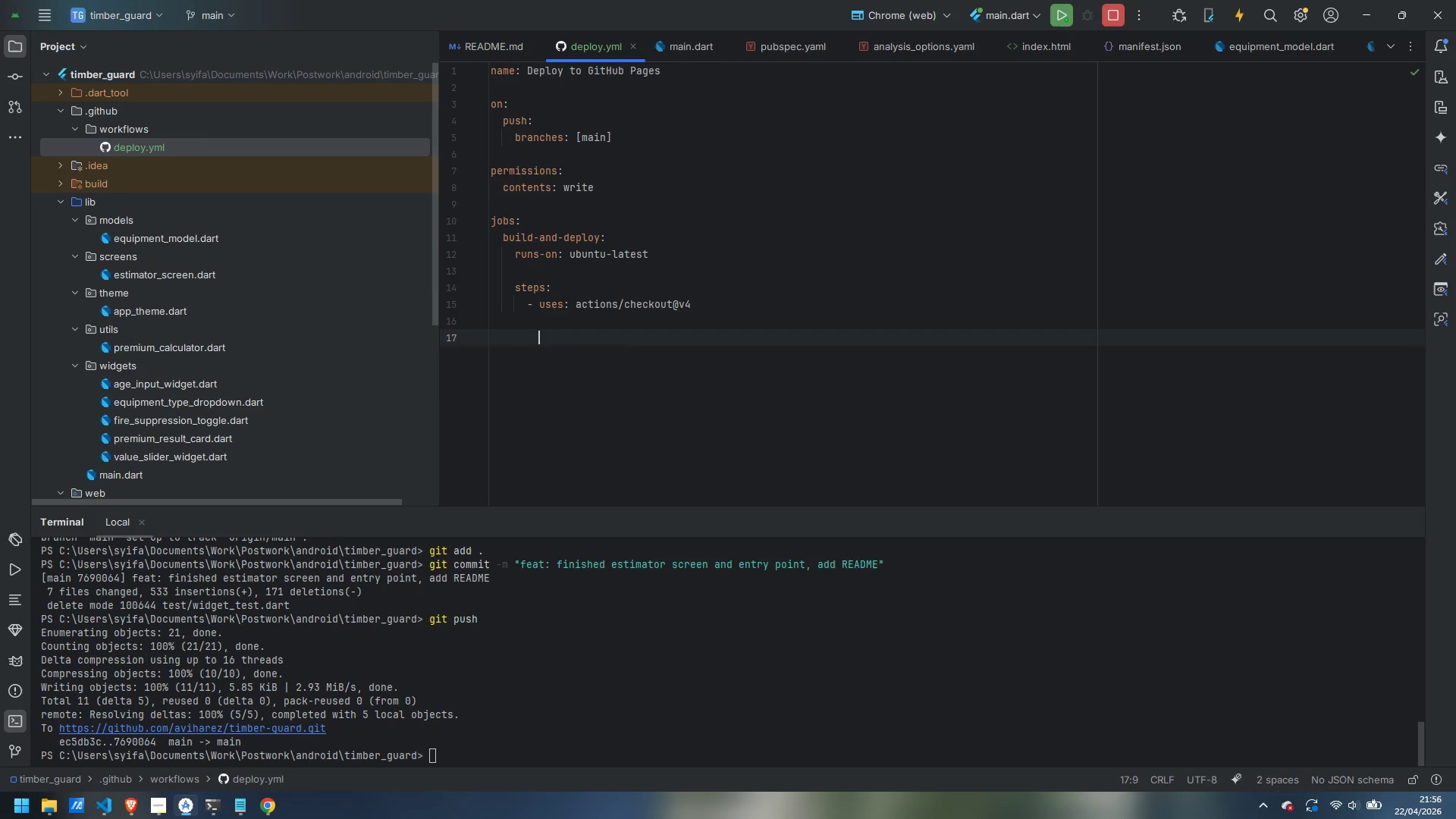 
key(Backspace)
type(- uses: subosito/)
 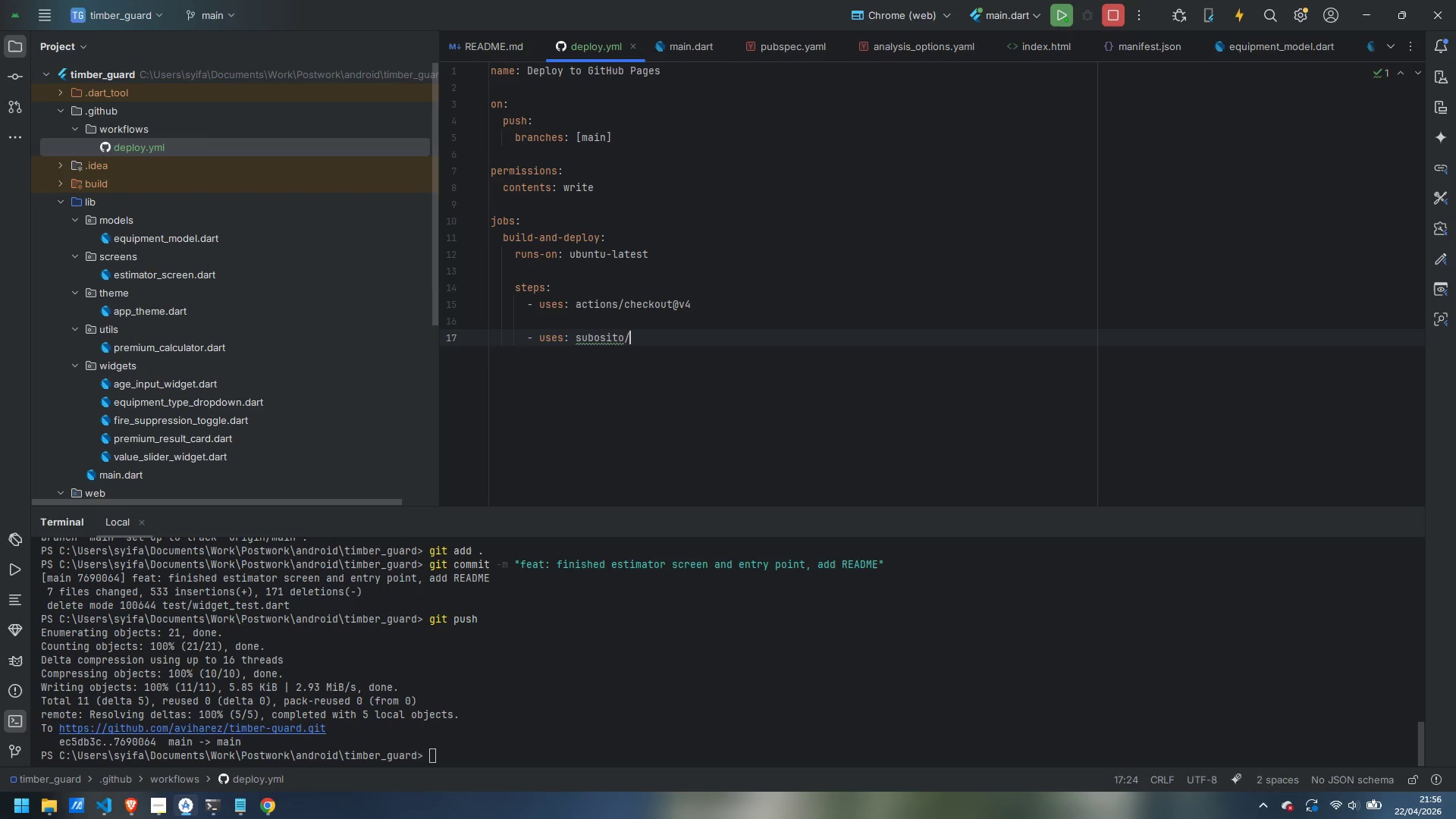 
type(flutter-action@v2)
 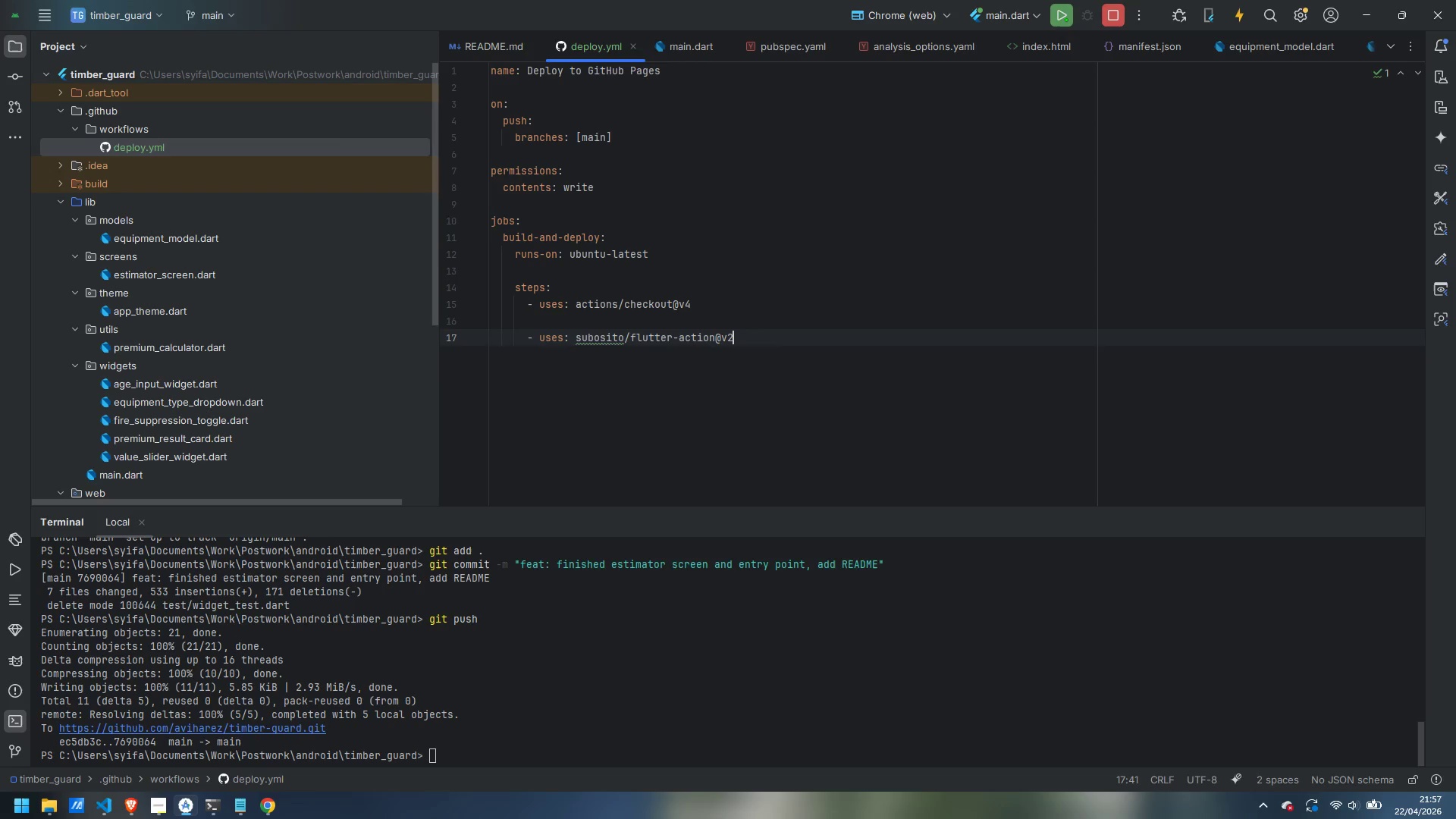 
key(Enter)
 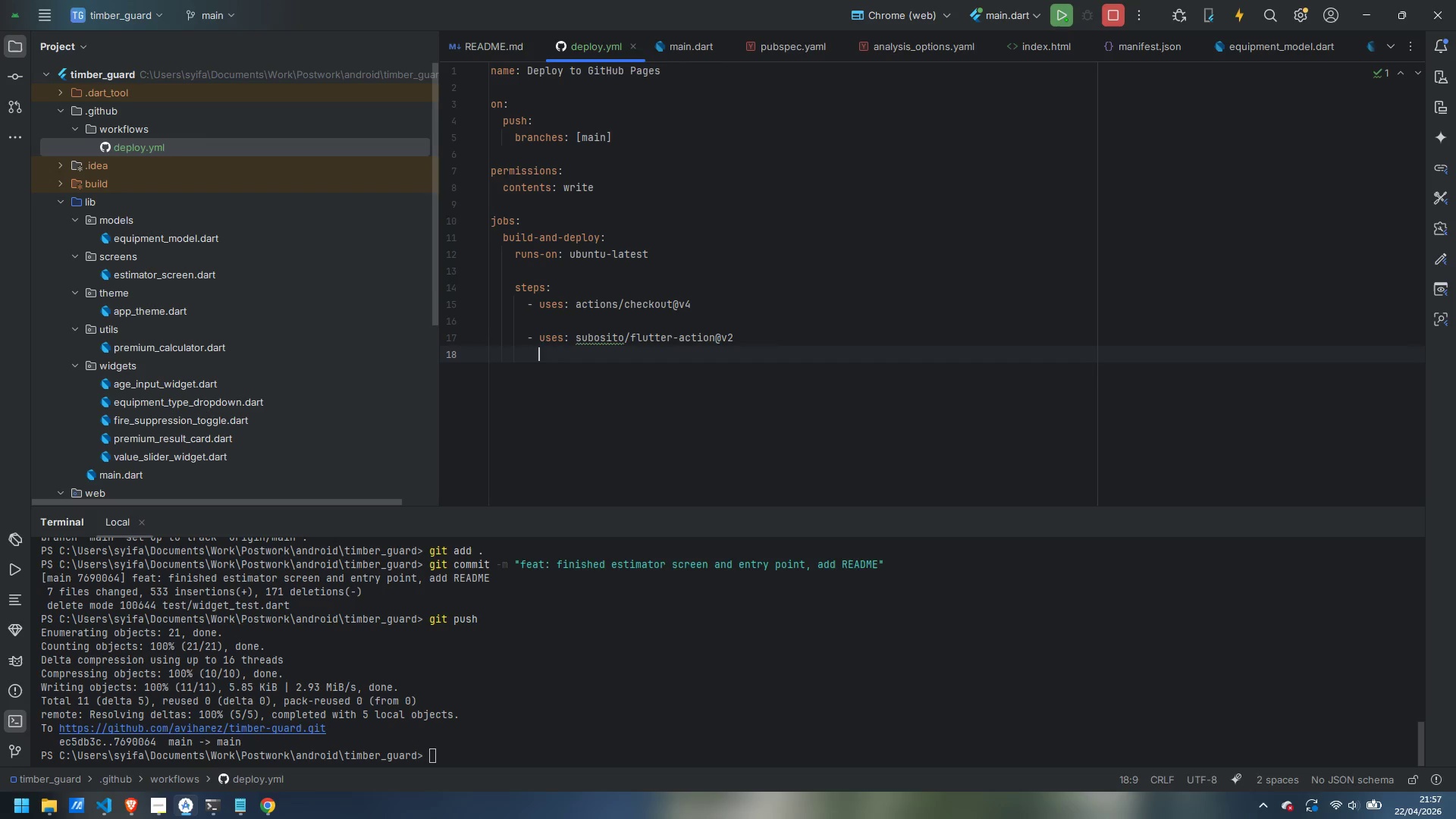 
type(with:)
 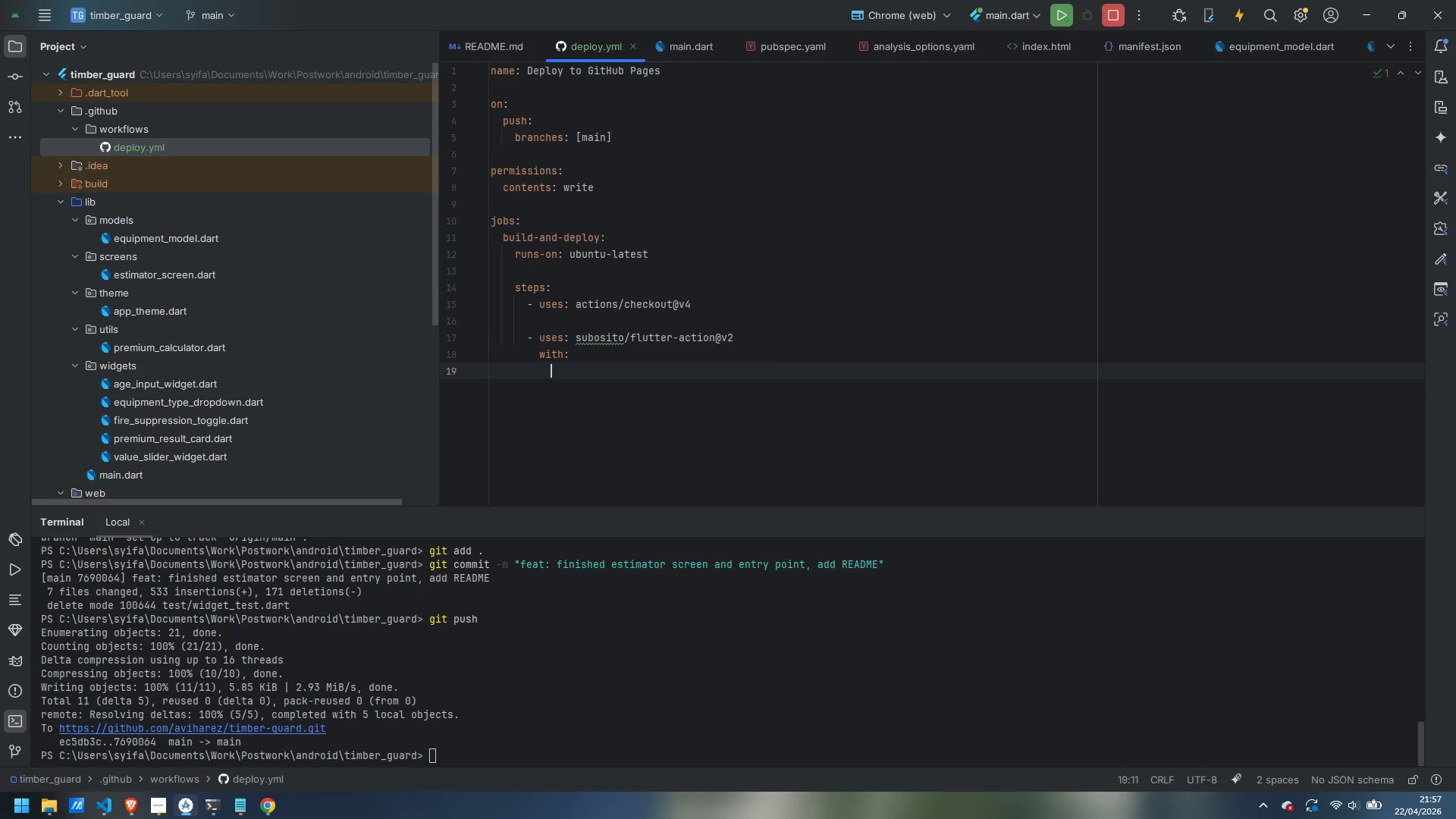 
 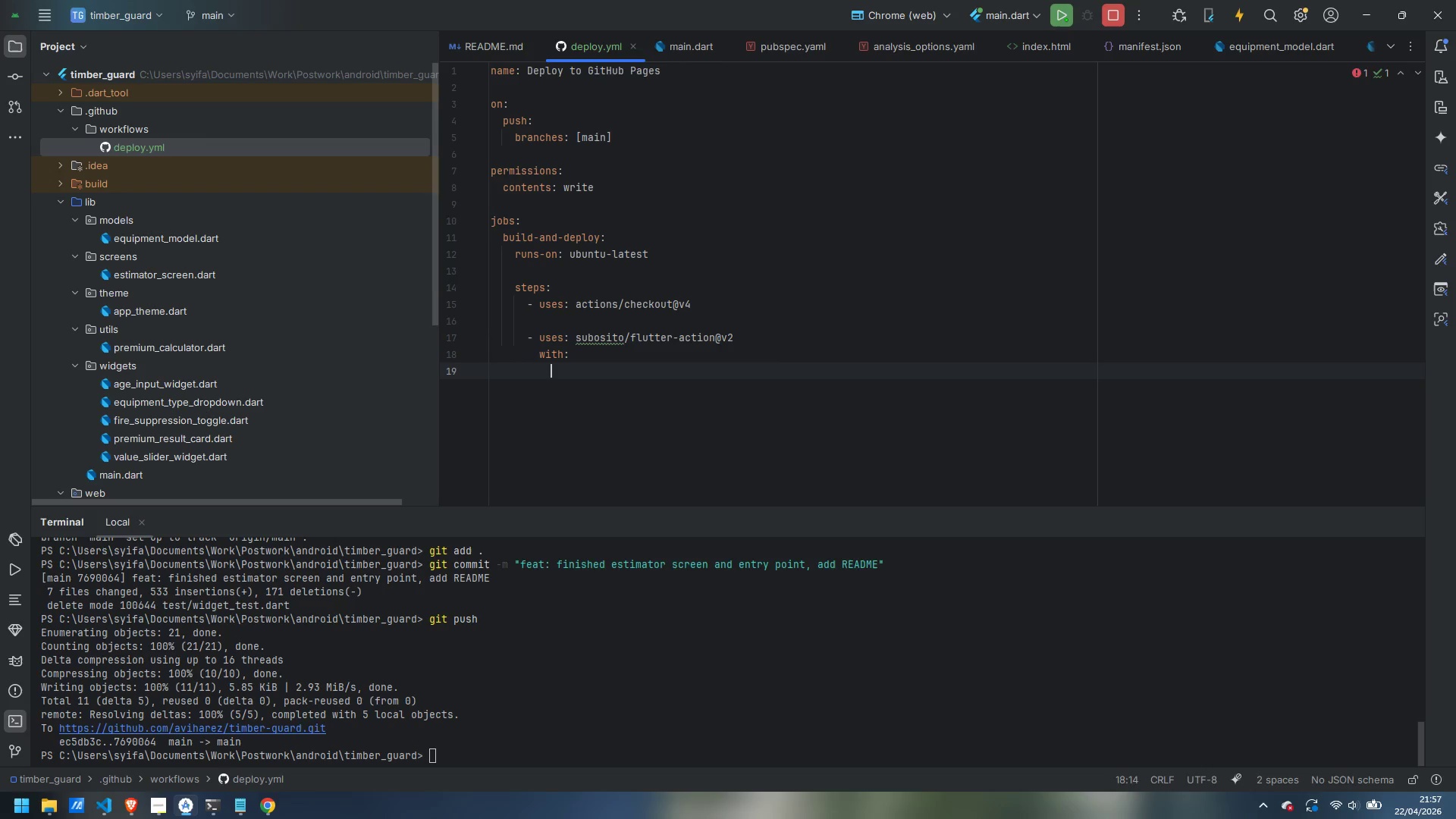 
key(Enter)
 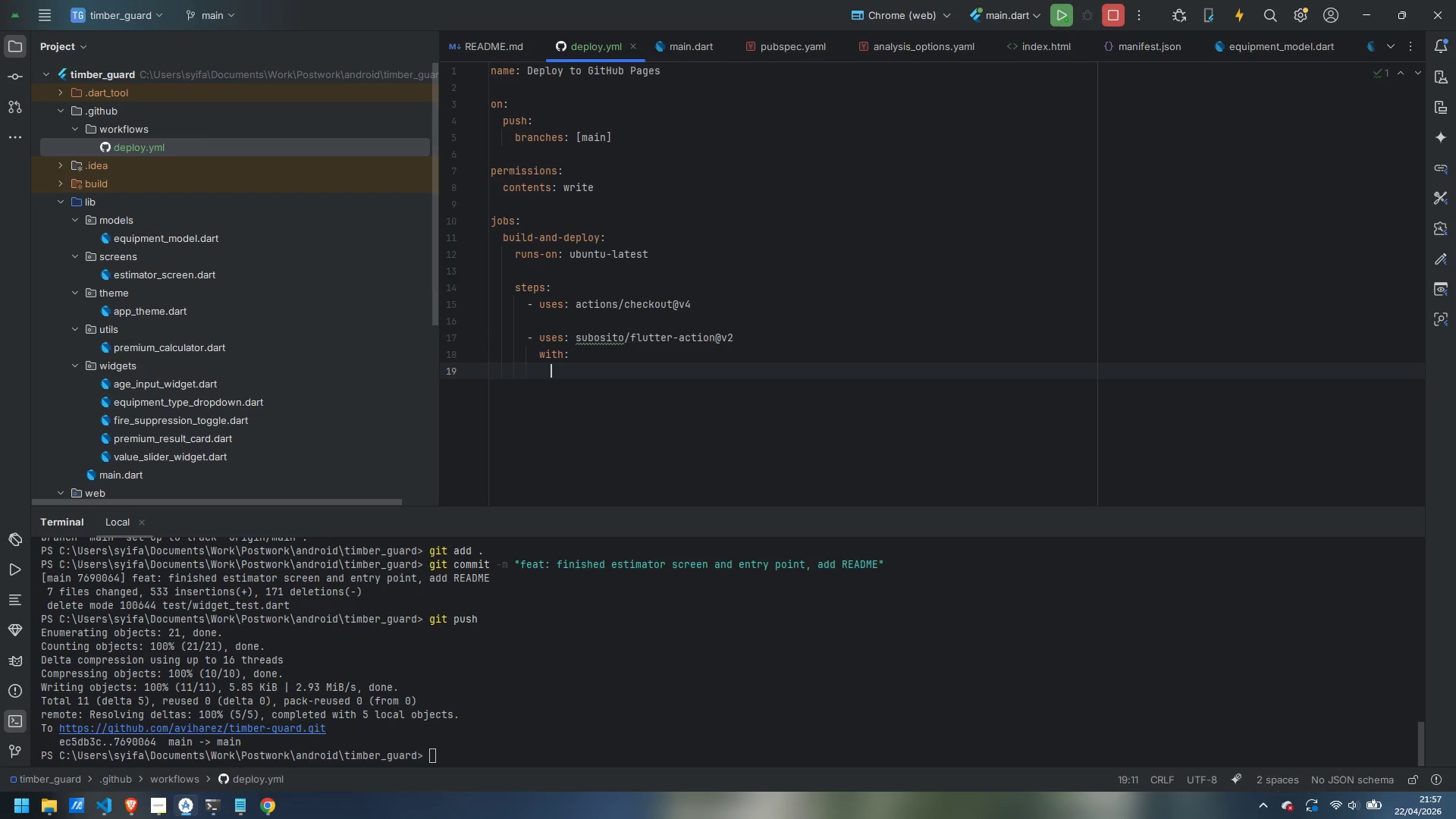 
type(flutter-version: )
 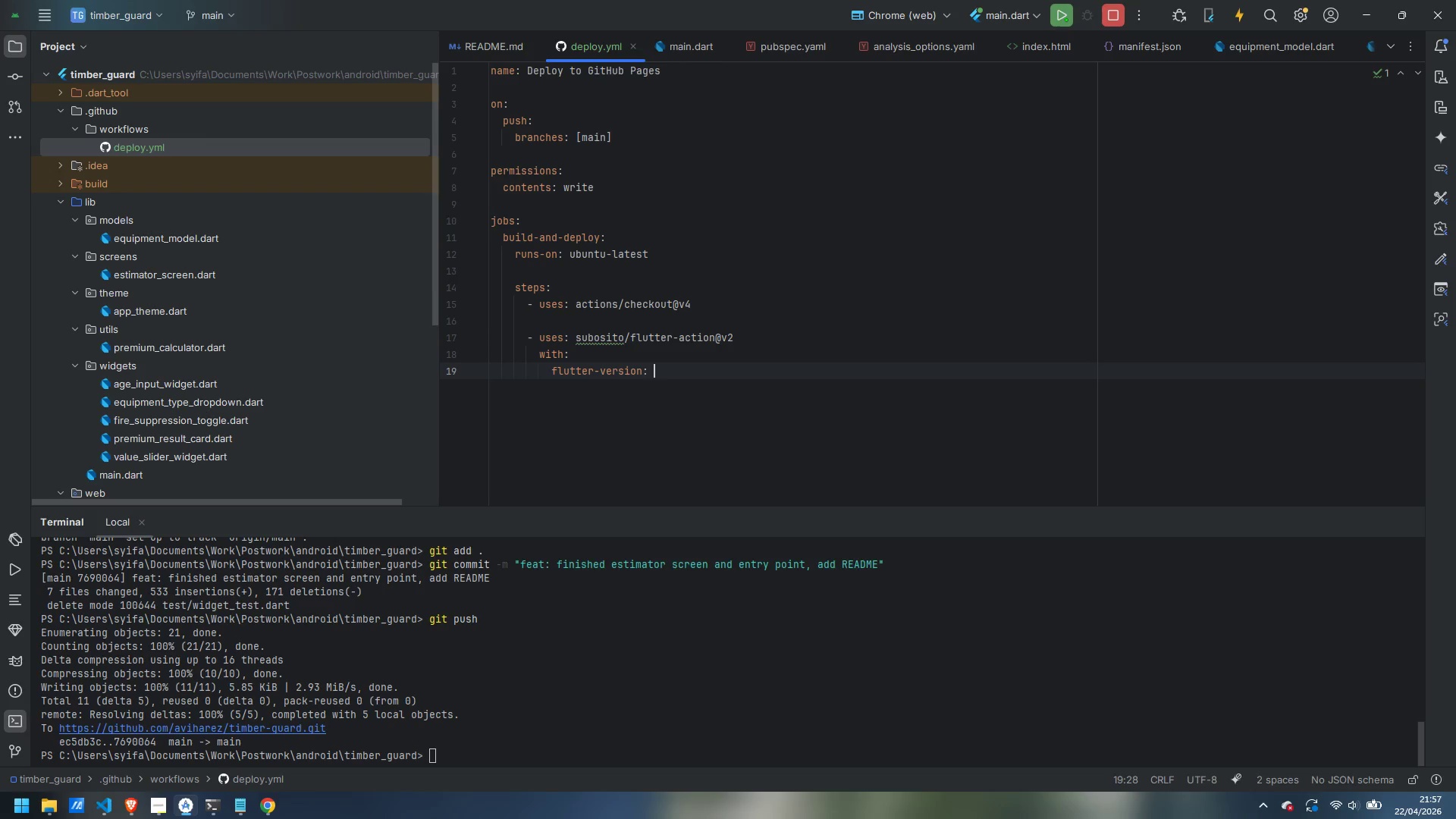 
left_click([580, 695])
 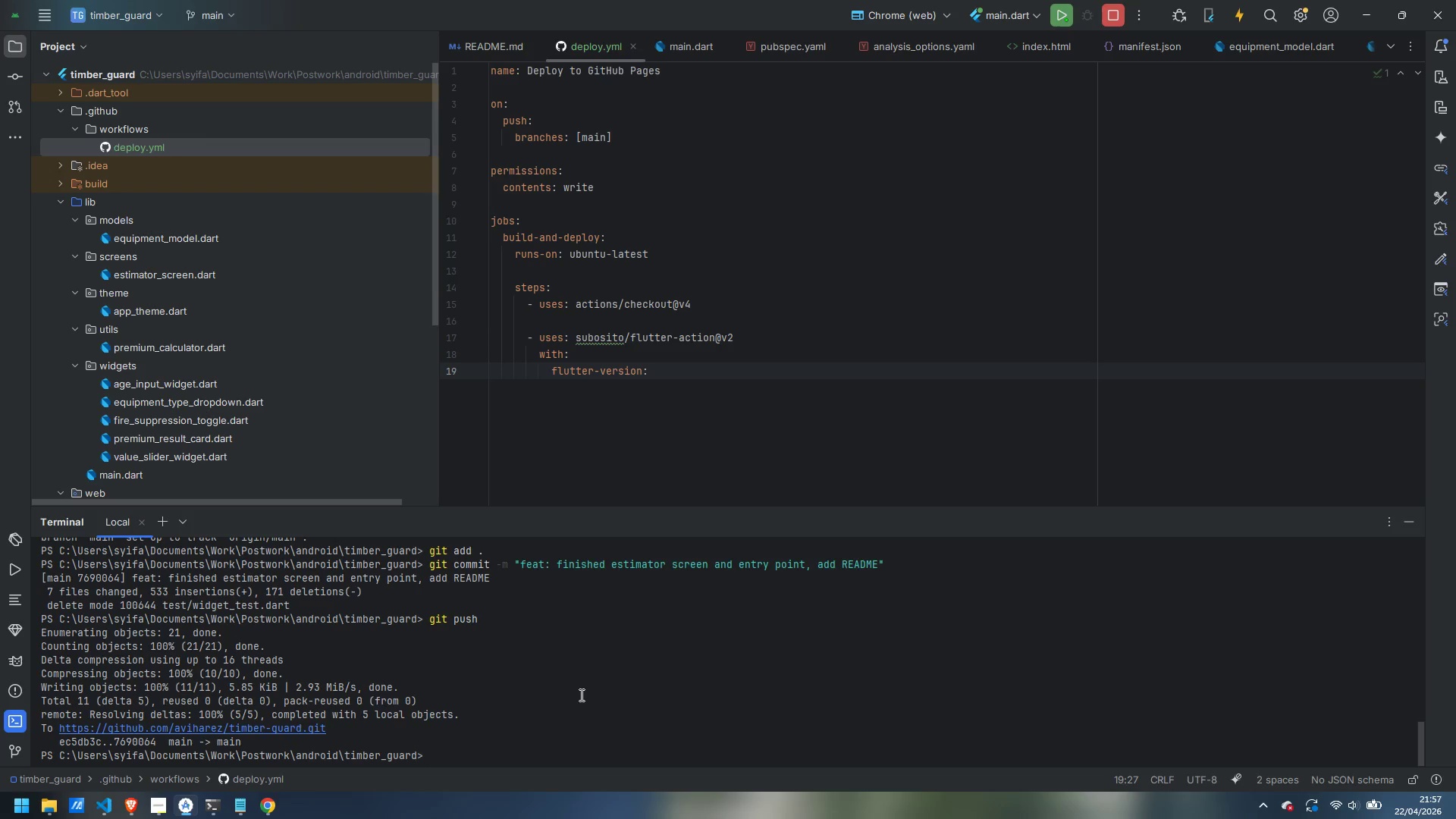 
type(flutter -v)
 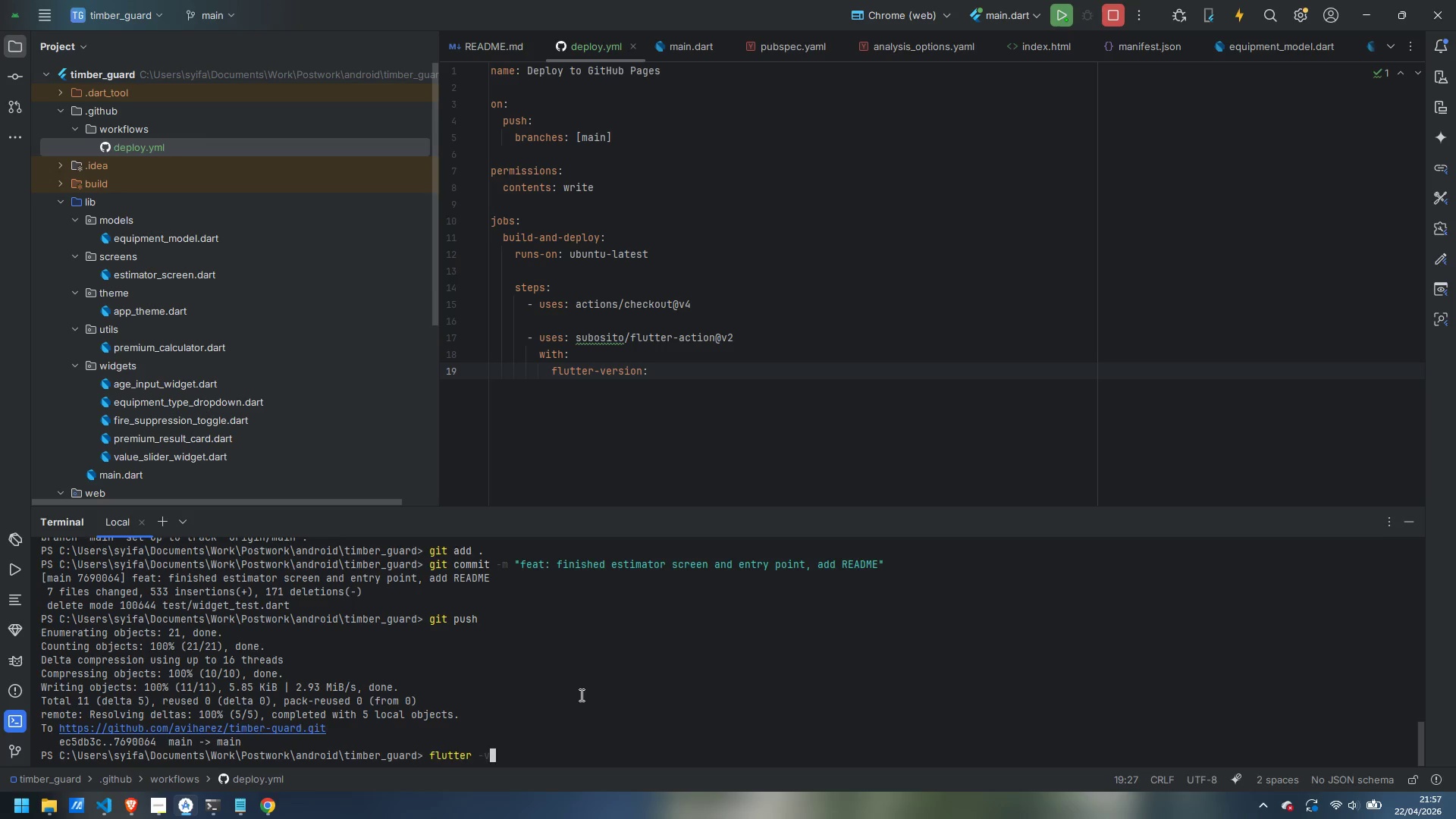 
key(Enter)
 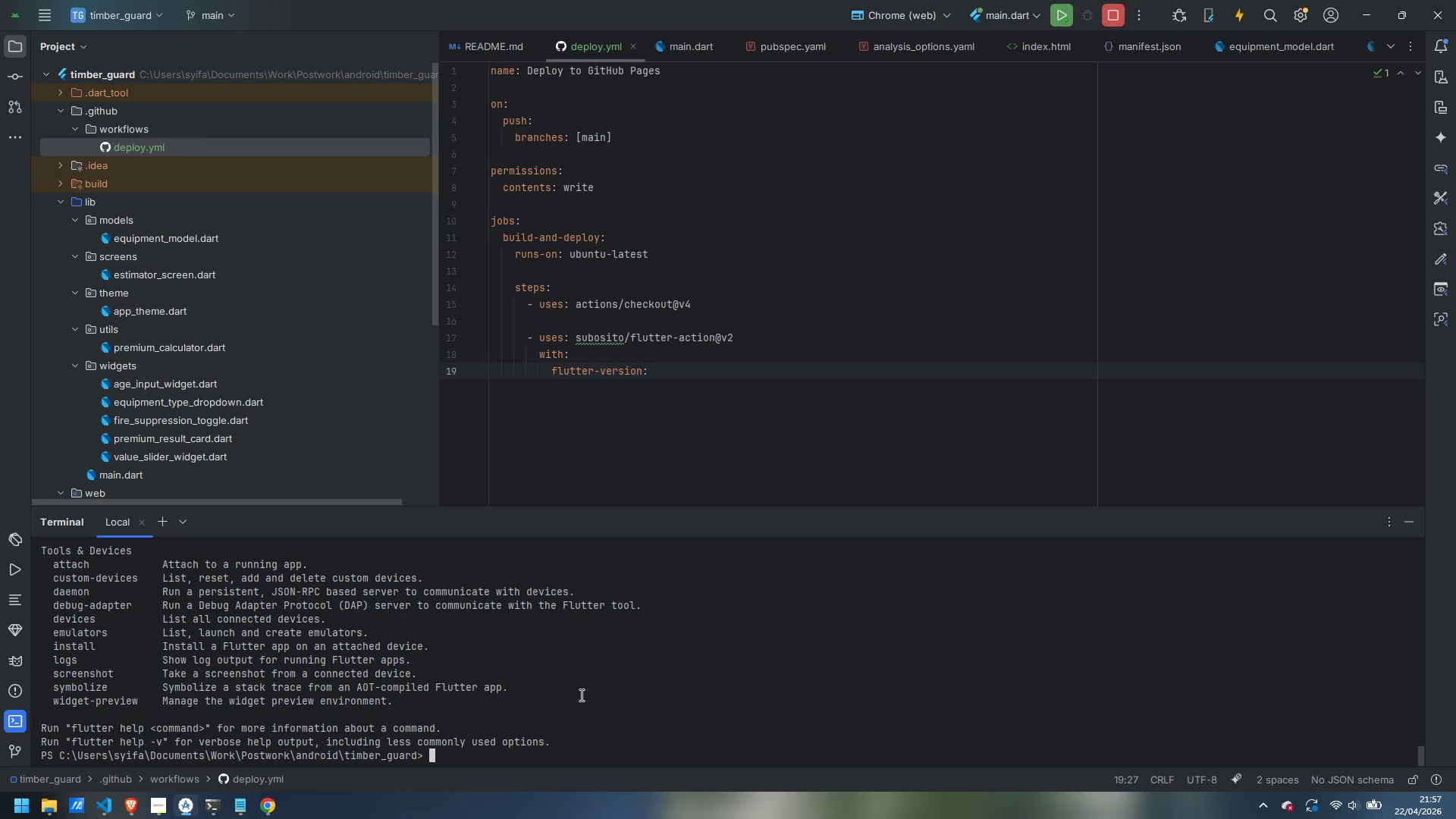 
scroll: coordinate [580, 695], scroll_direction: up, amount: 10.0
 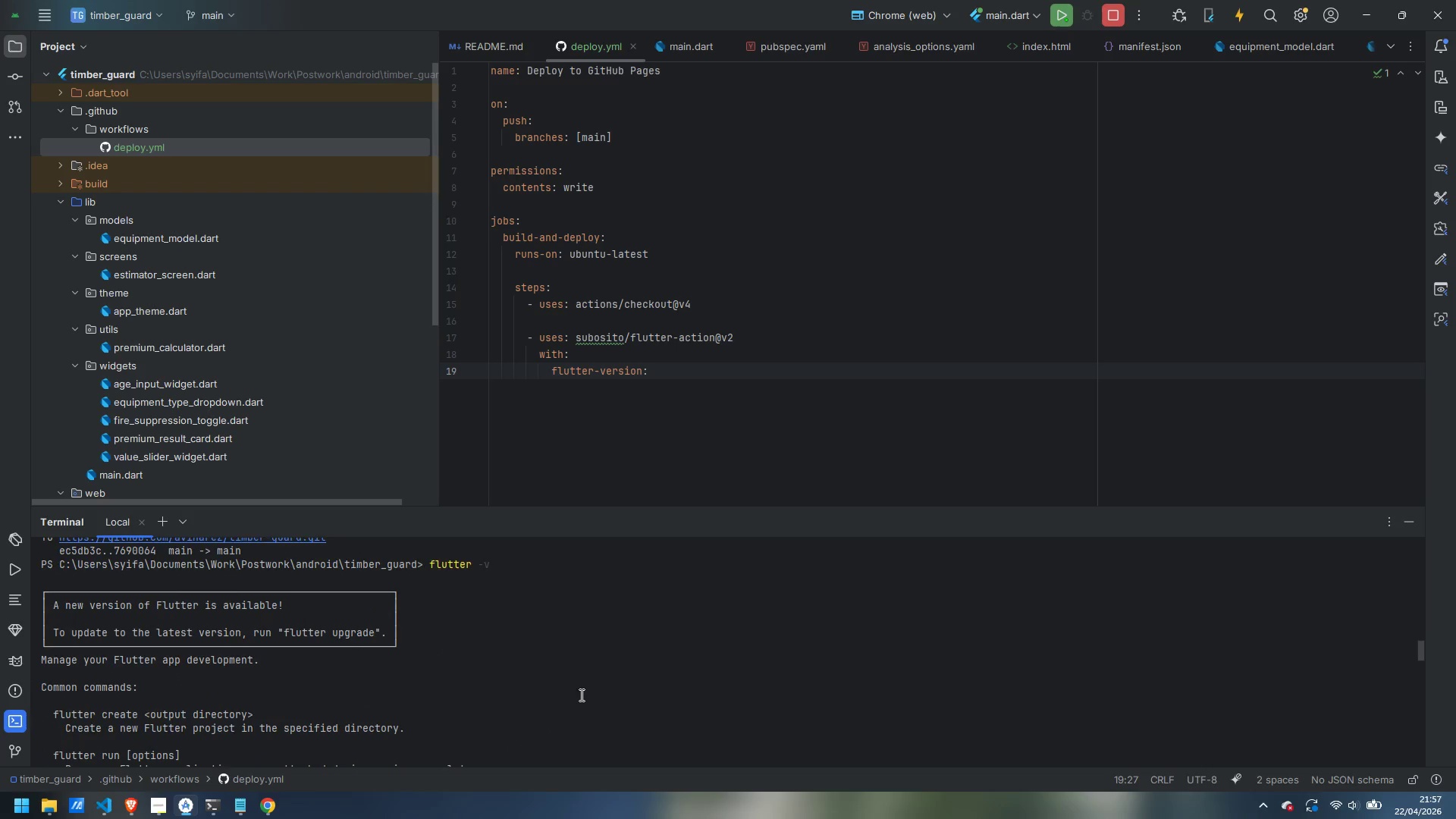 
scroll: coordinate [491, 674], scroll_direction: down, amount: 40.0
 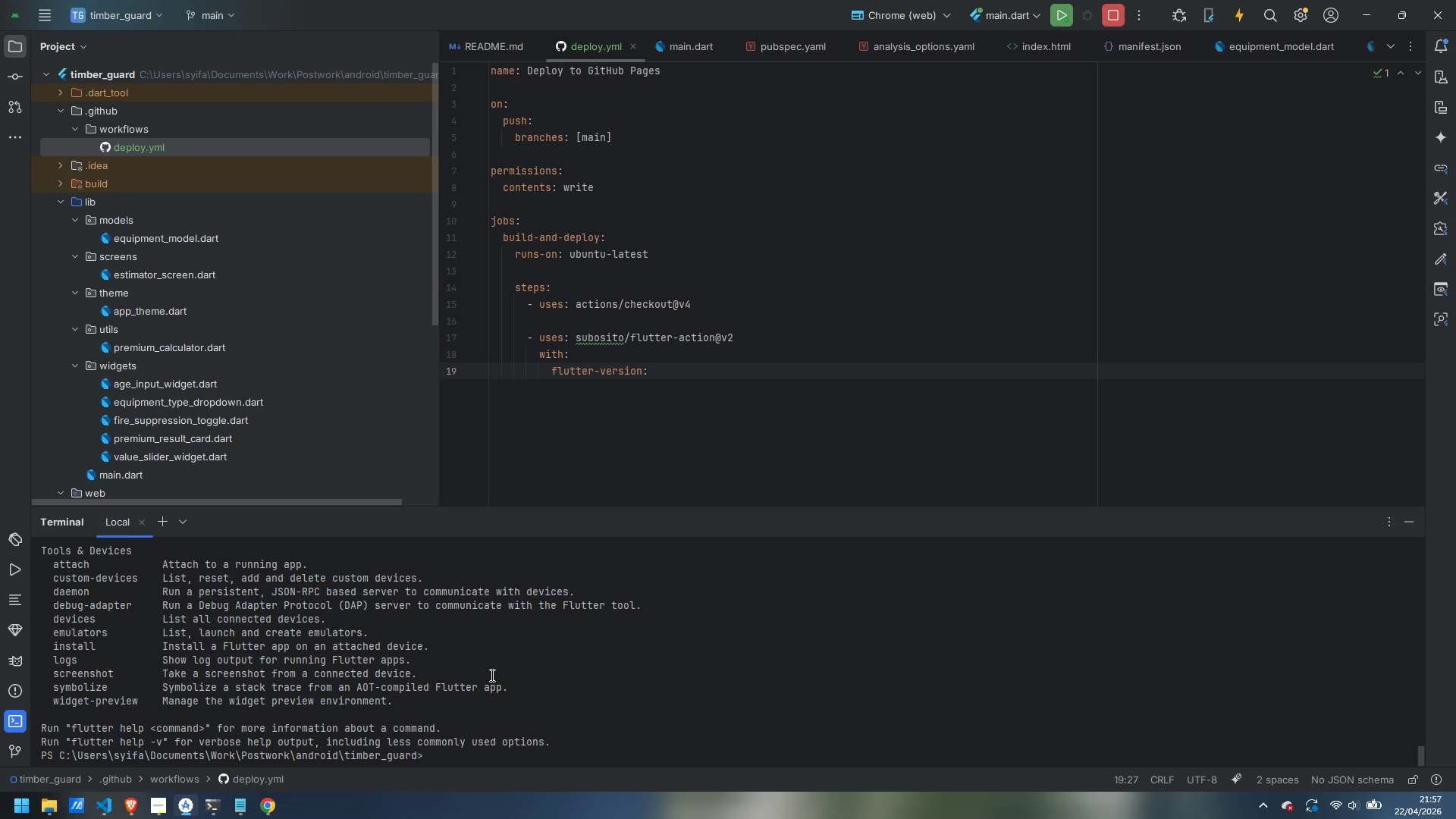 
type(flutter --version)
 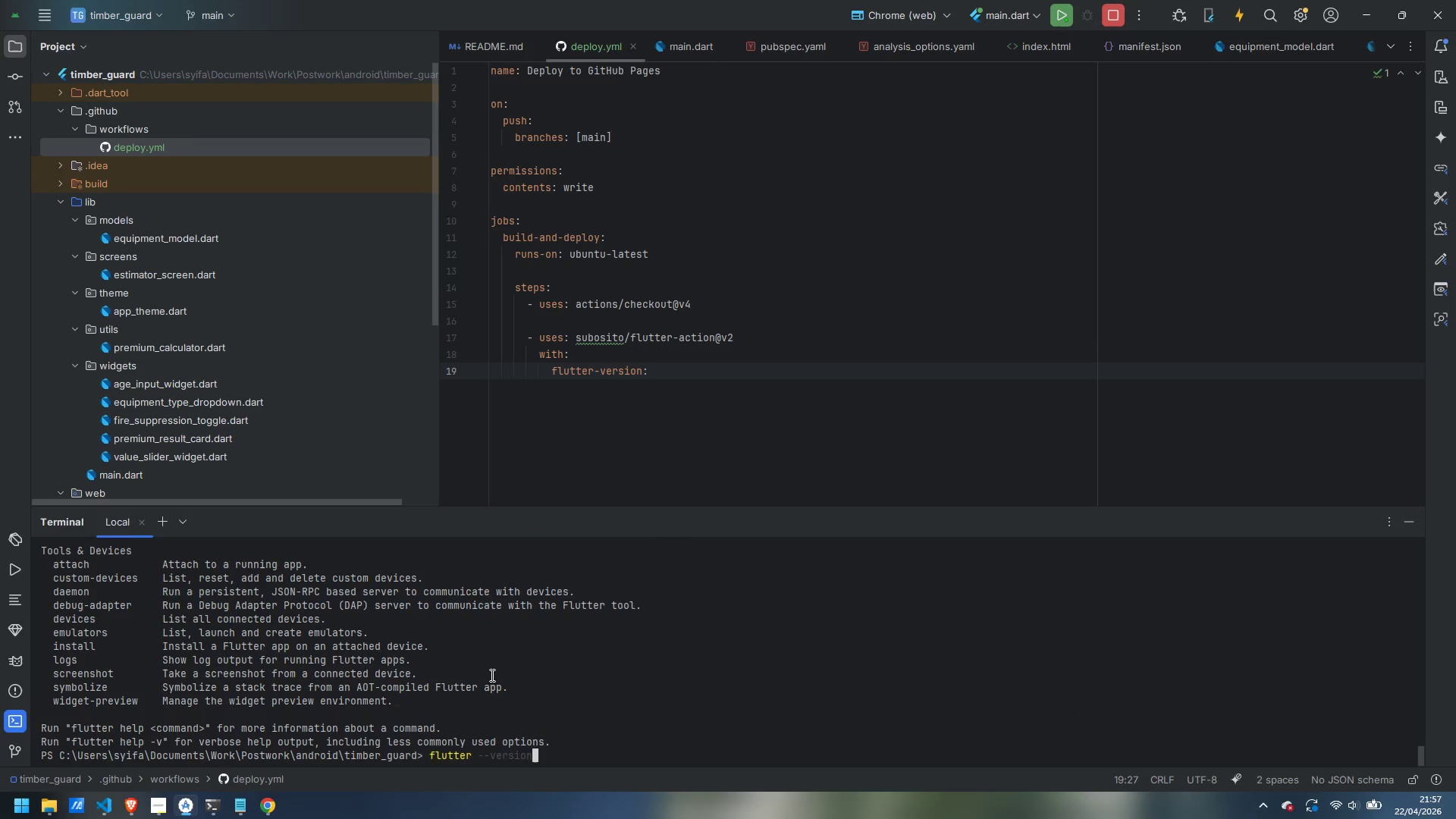 
key(Enter)
 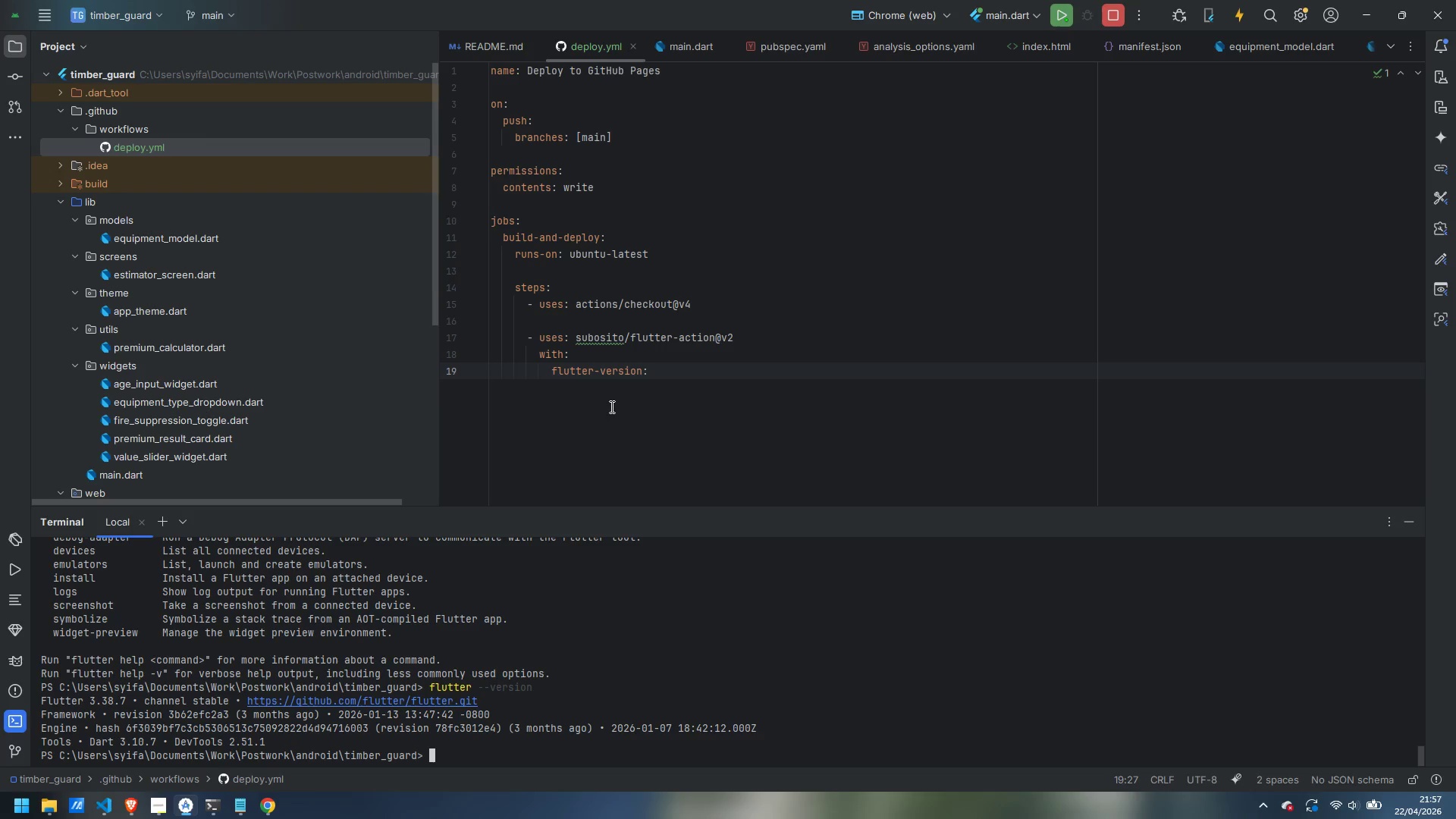 
wait(5.95)
 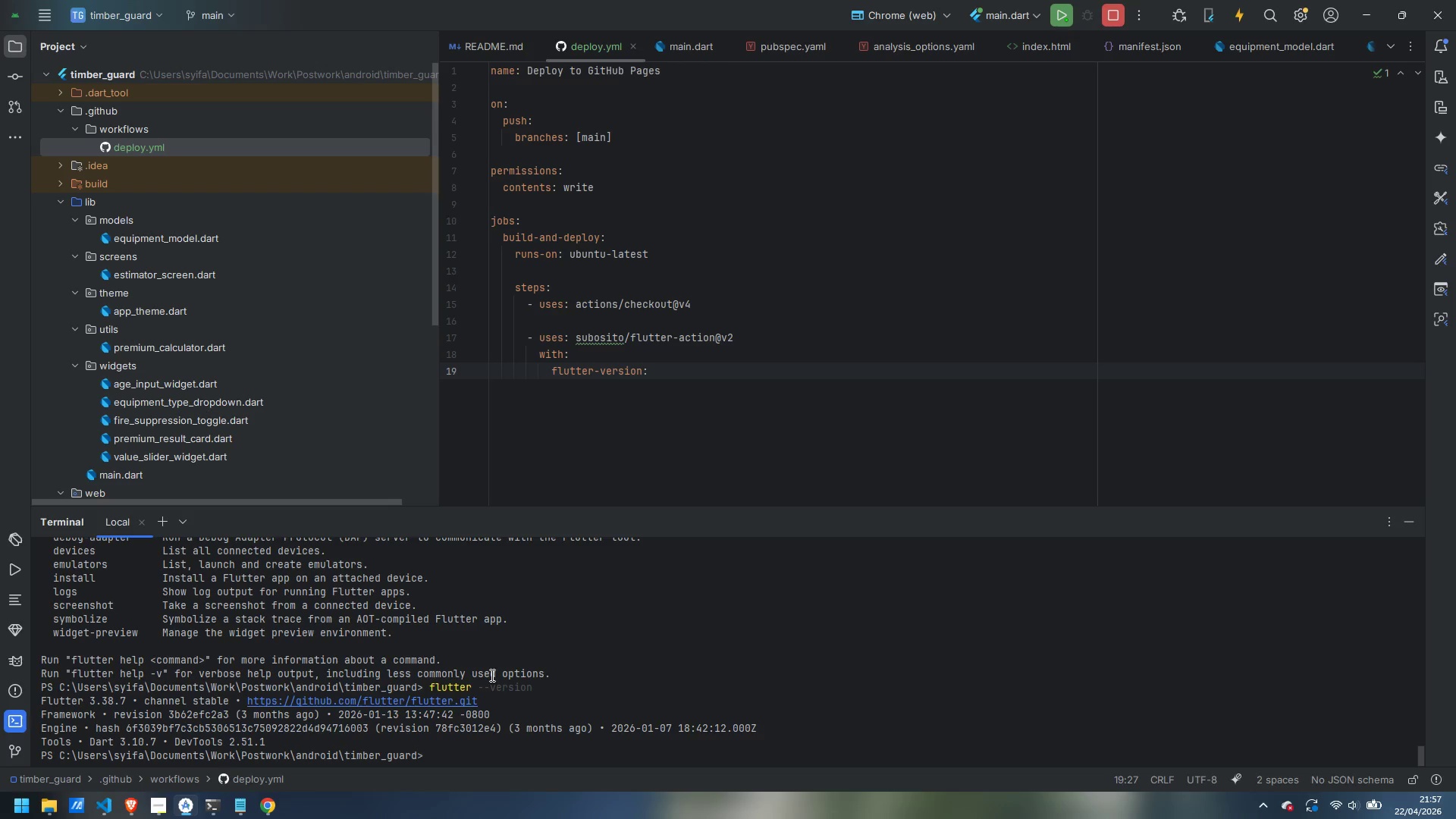 
left_click([698, 369])
 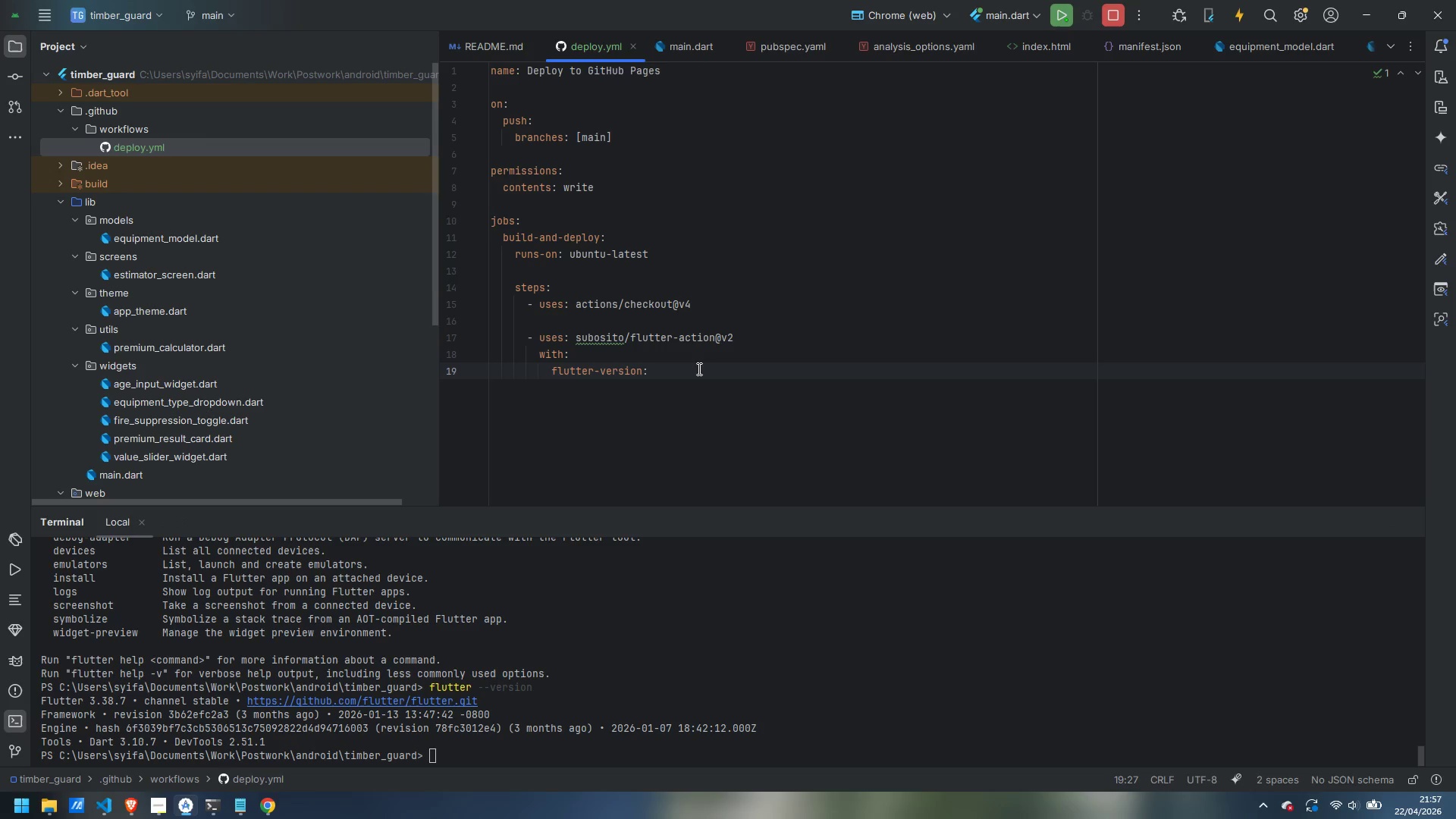 
type( 3.38.7)
 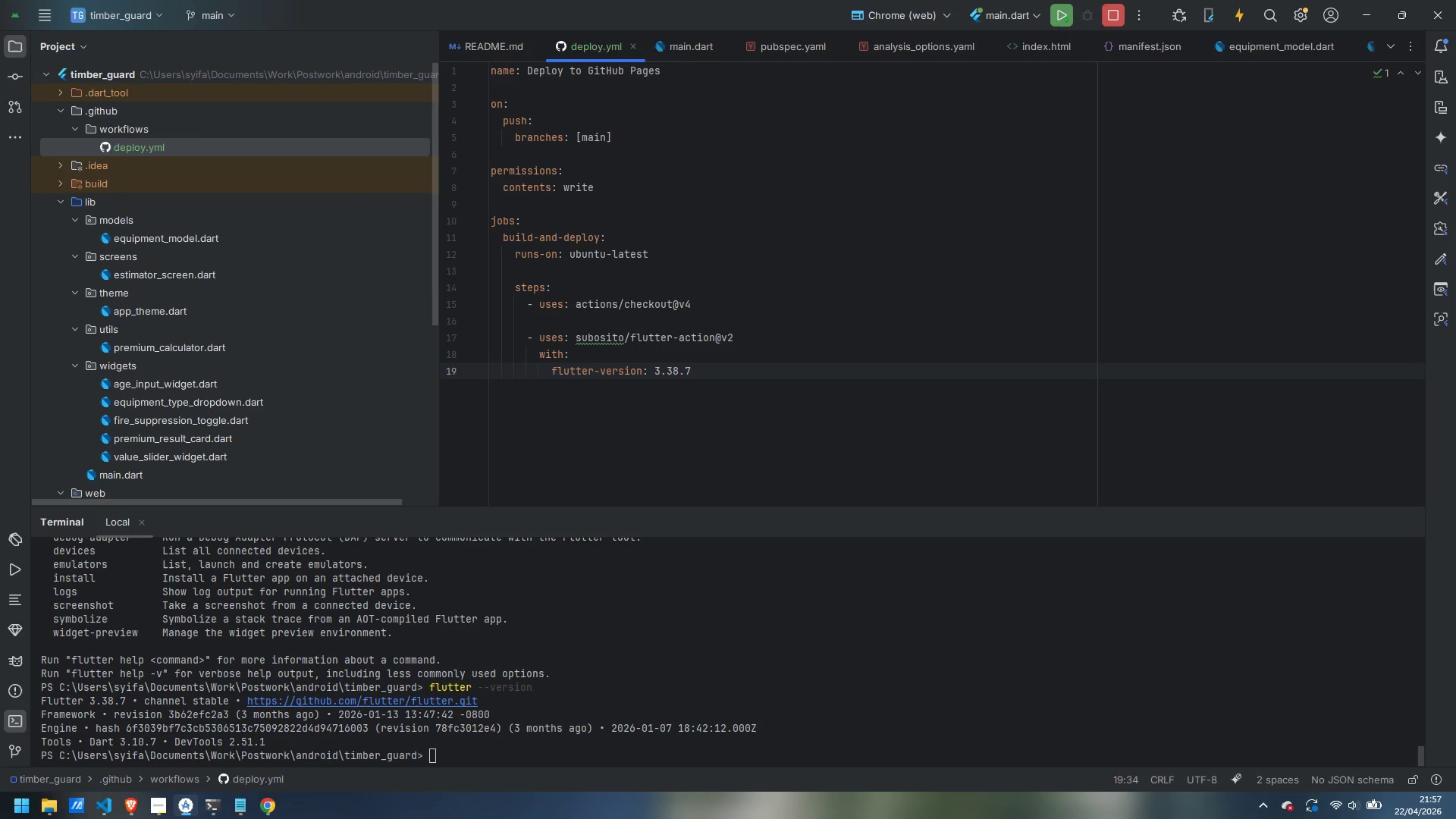 
key(Control+Shift+ArrowLeft)
 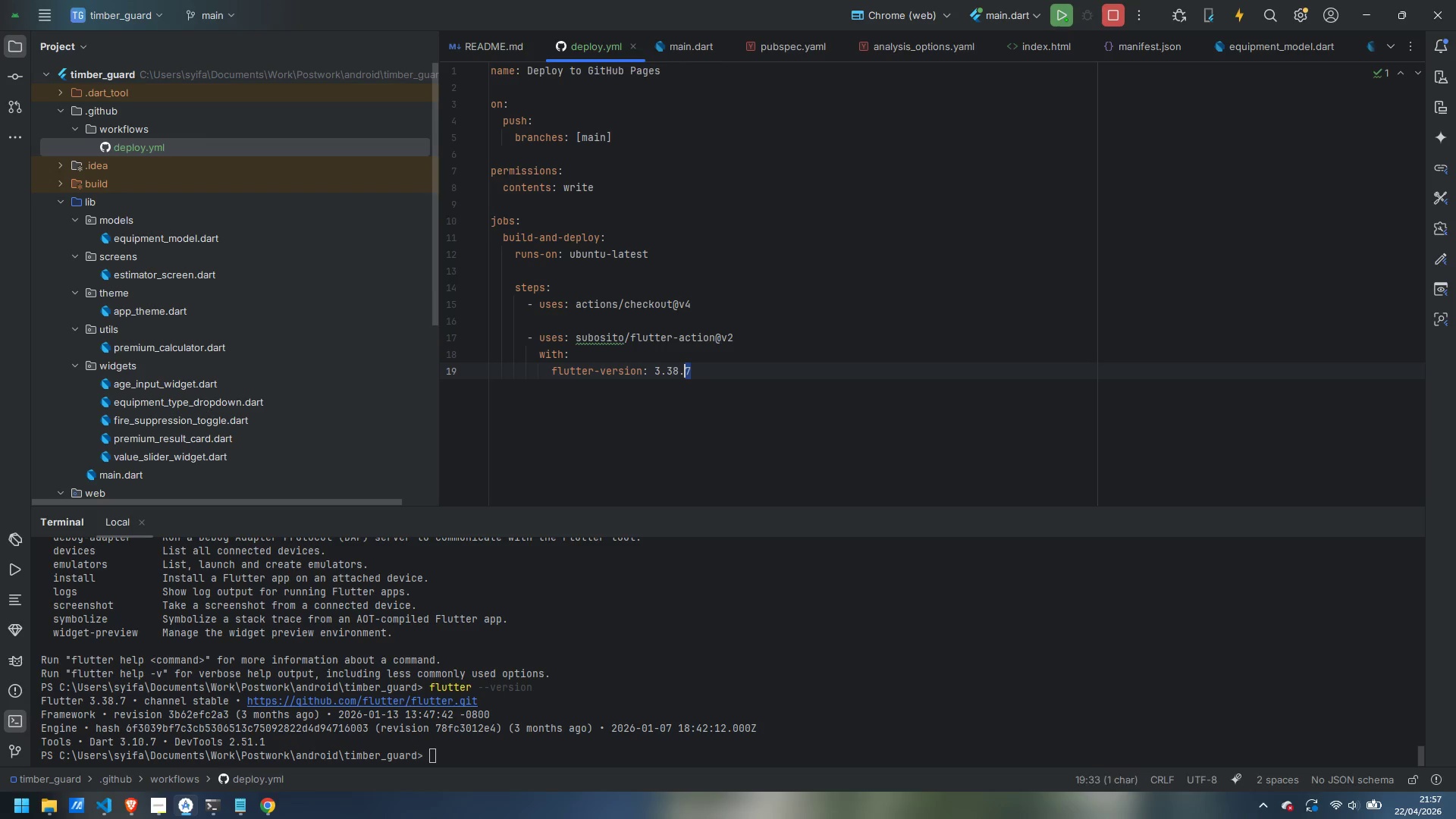 
key(Control+Shift+ArrowLeft)
 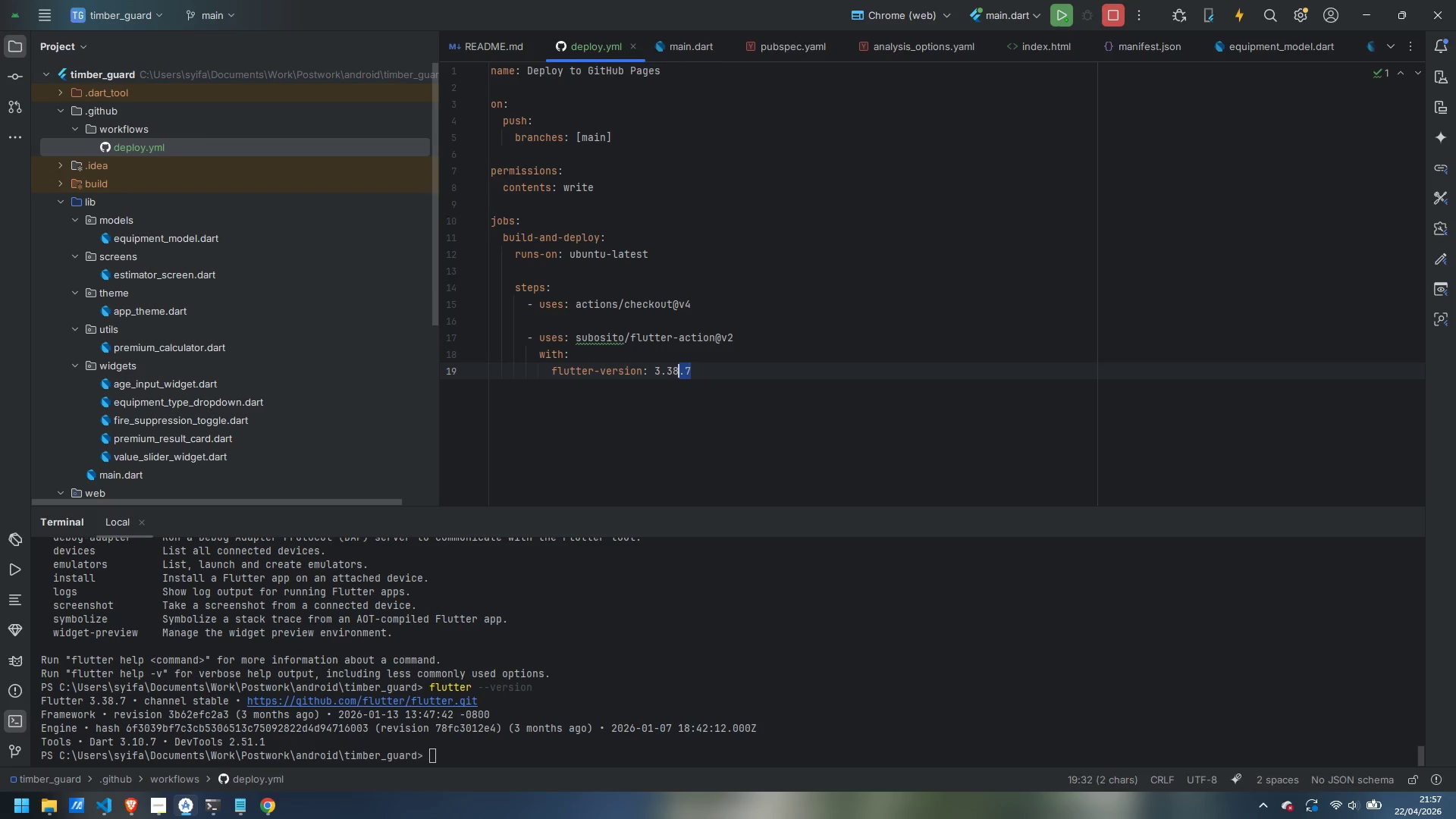 
key(Control+Shift+ArrowLeft)
 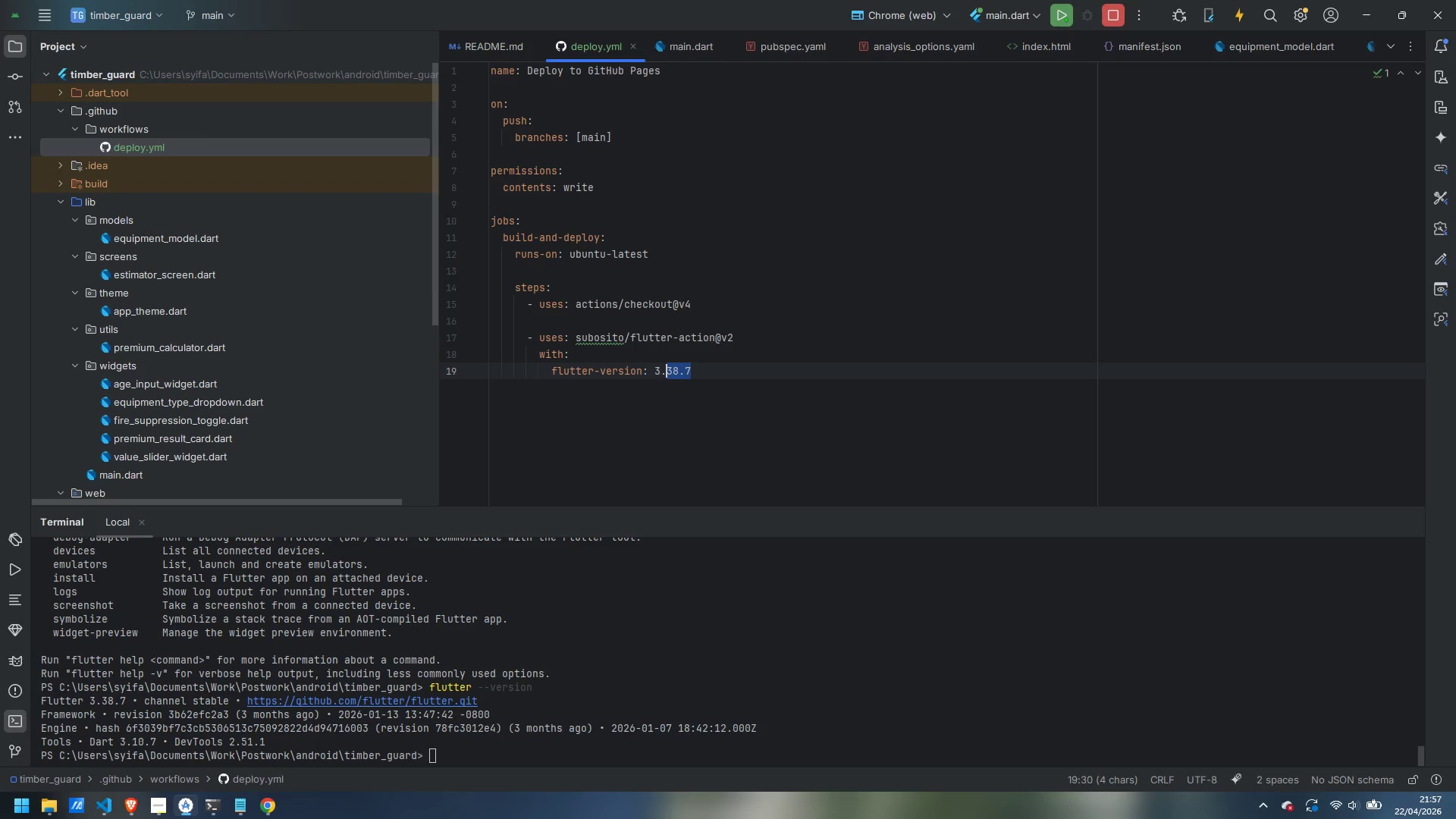 
key(Control+Shift+ArrowLeft)
 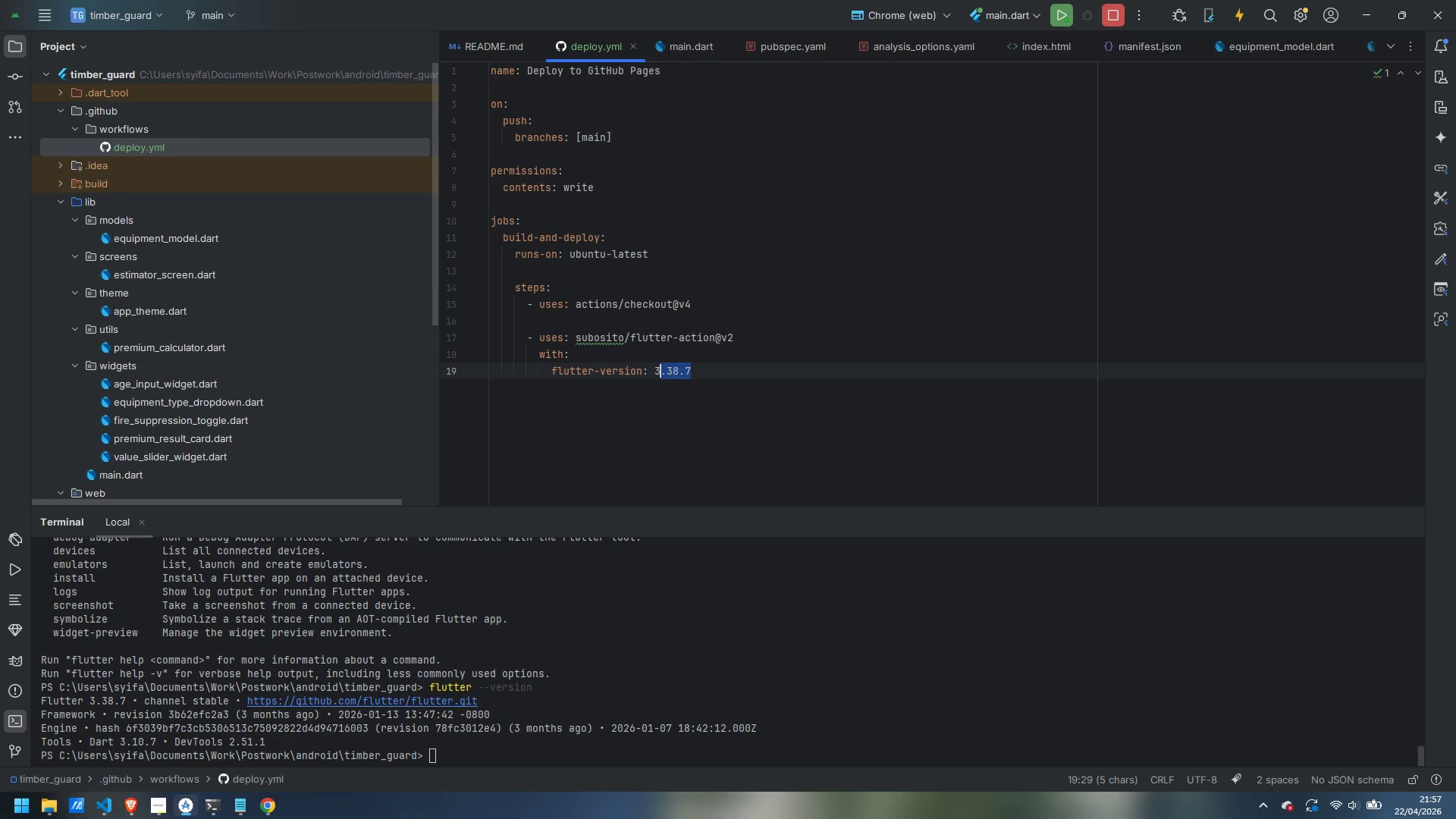 
key(Control+Shift+ArrowLeft)
 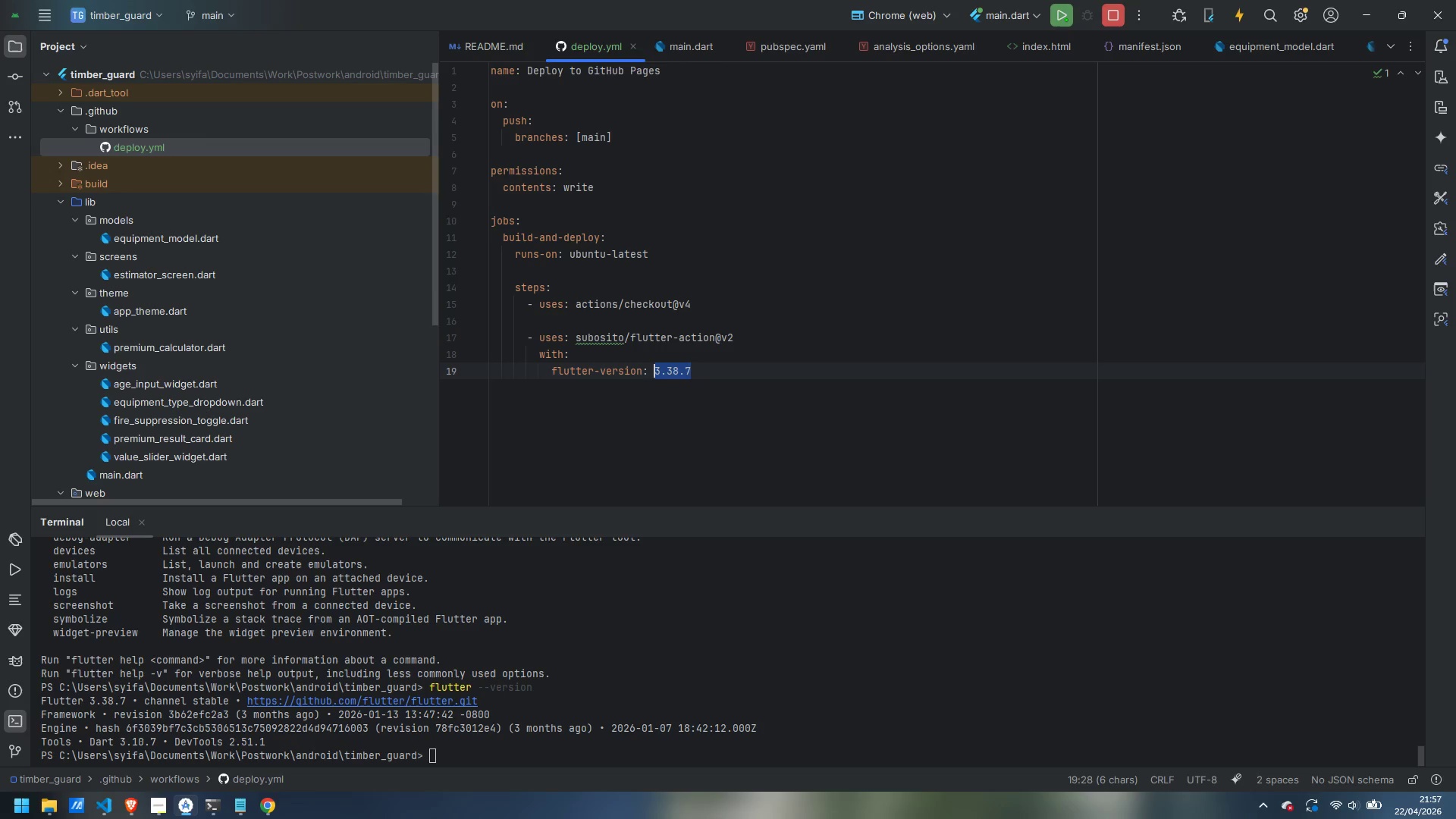 
key(Quote)
 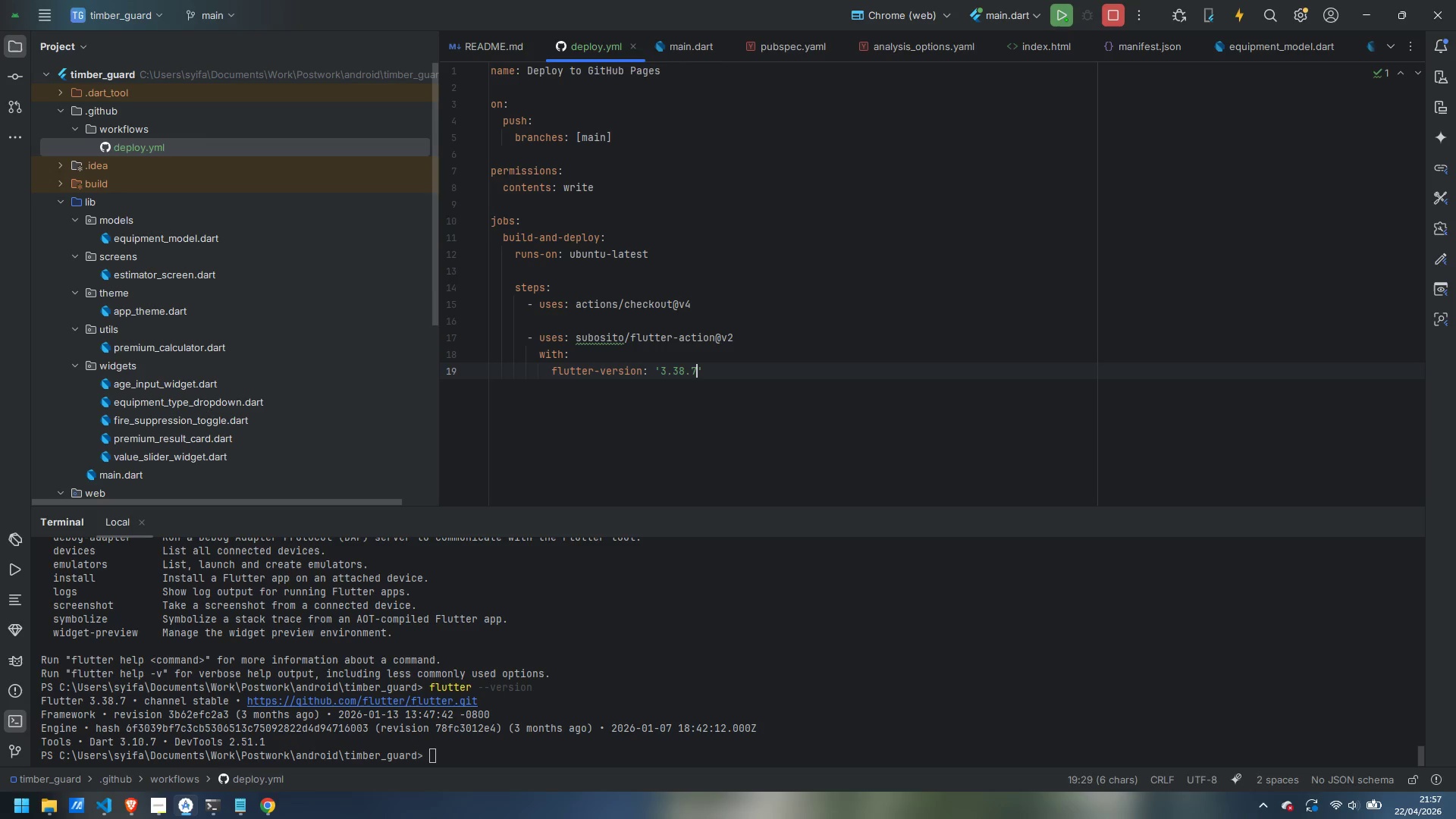 
key(ArrowRight)
 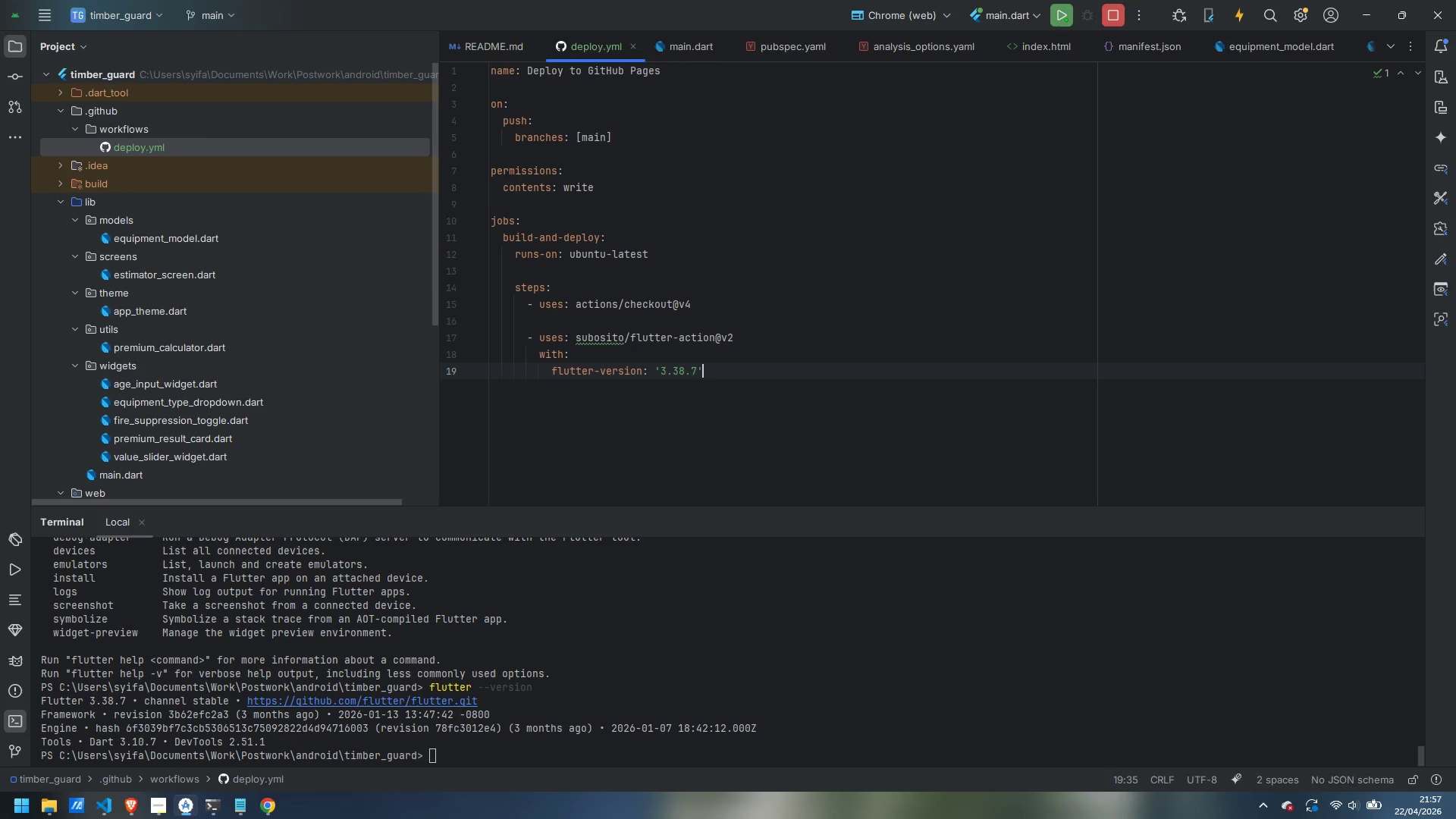 
key(ArrowRight)
 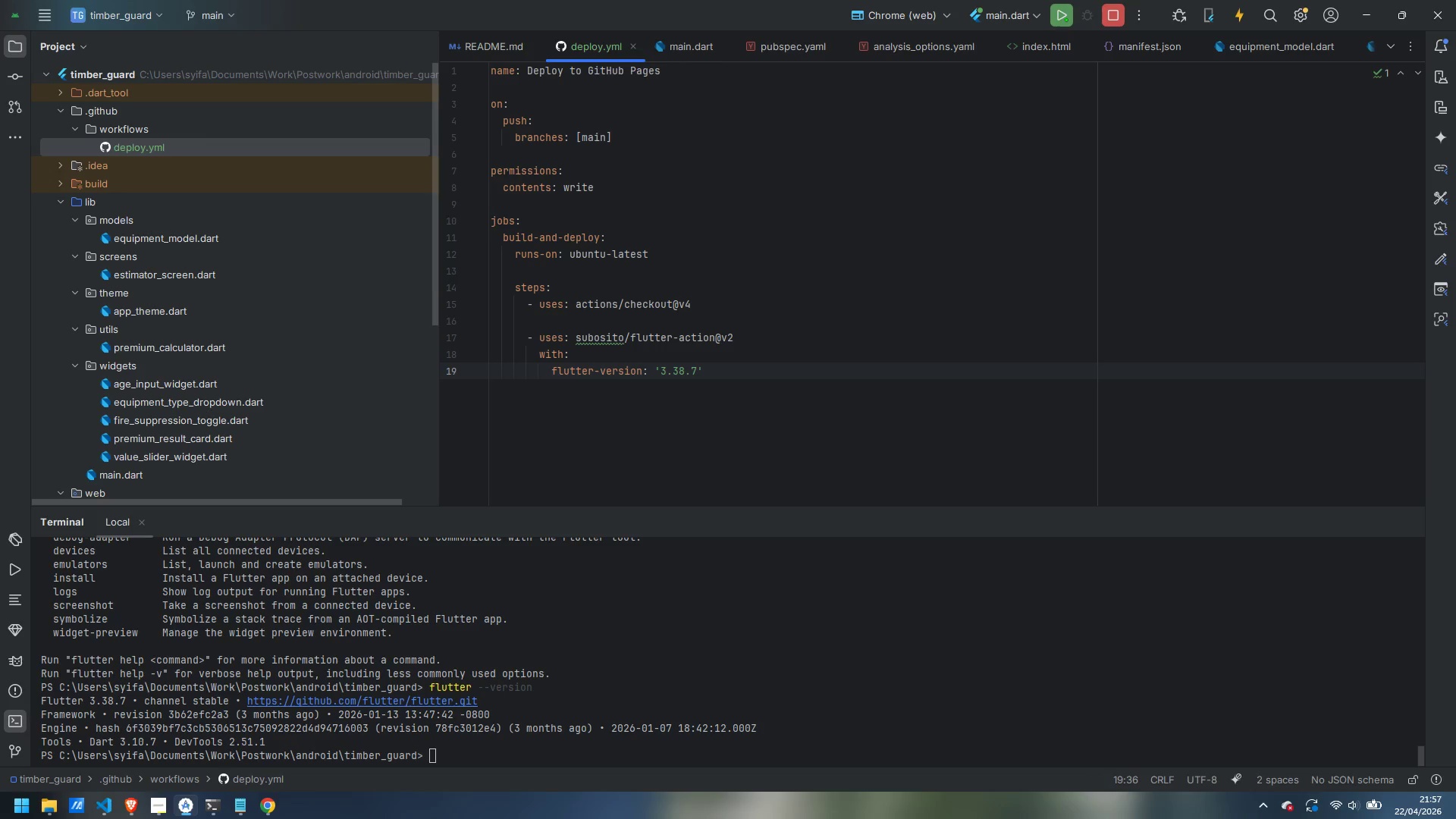 
key(Comma)
 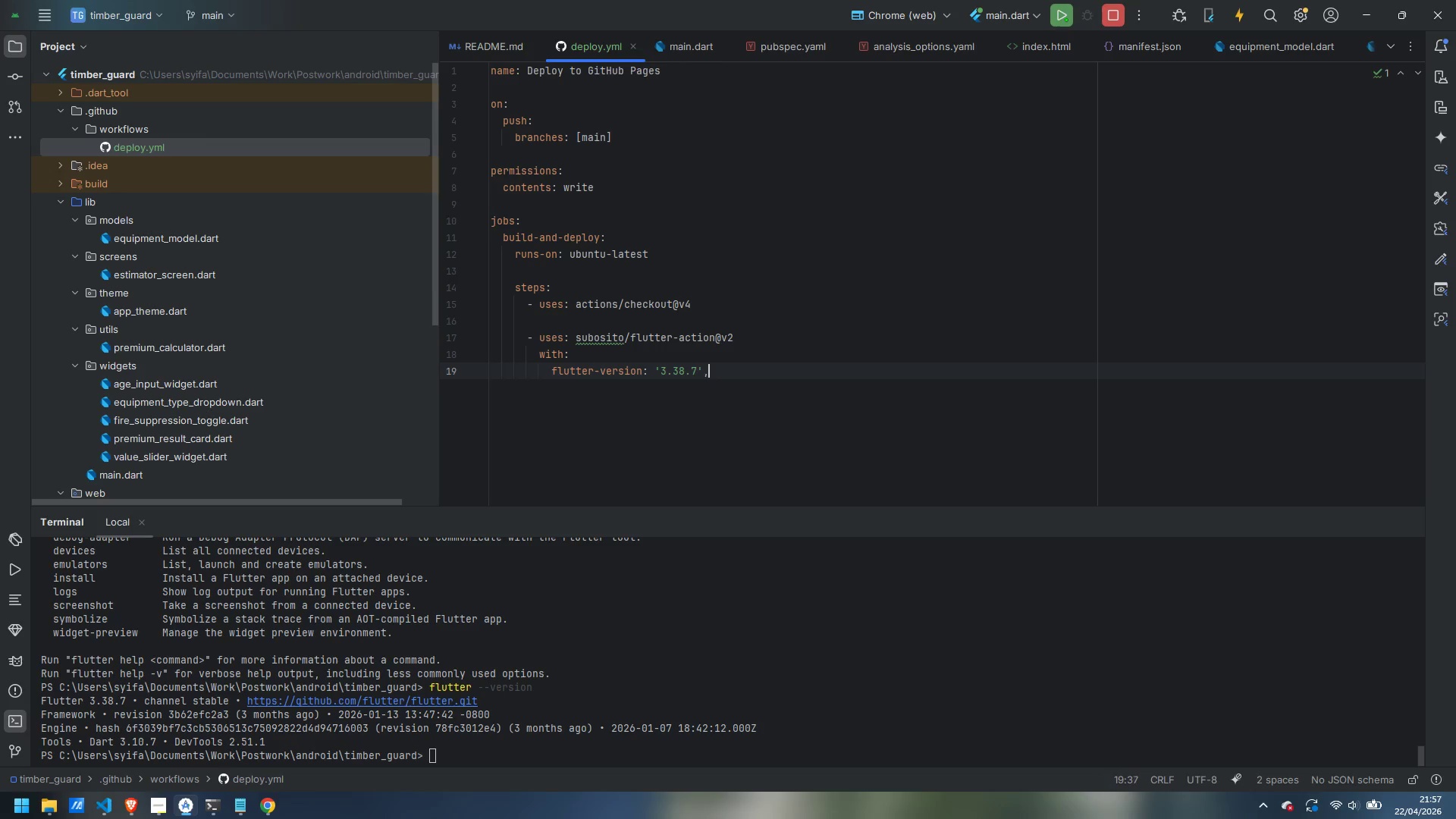 
key(Enter)
 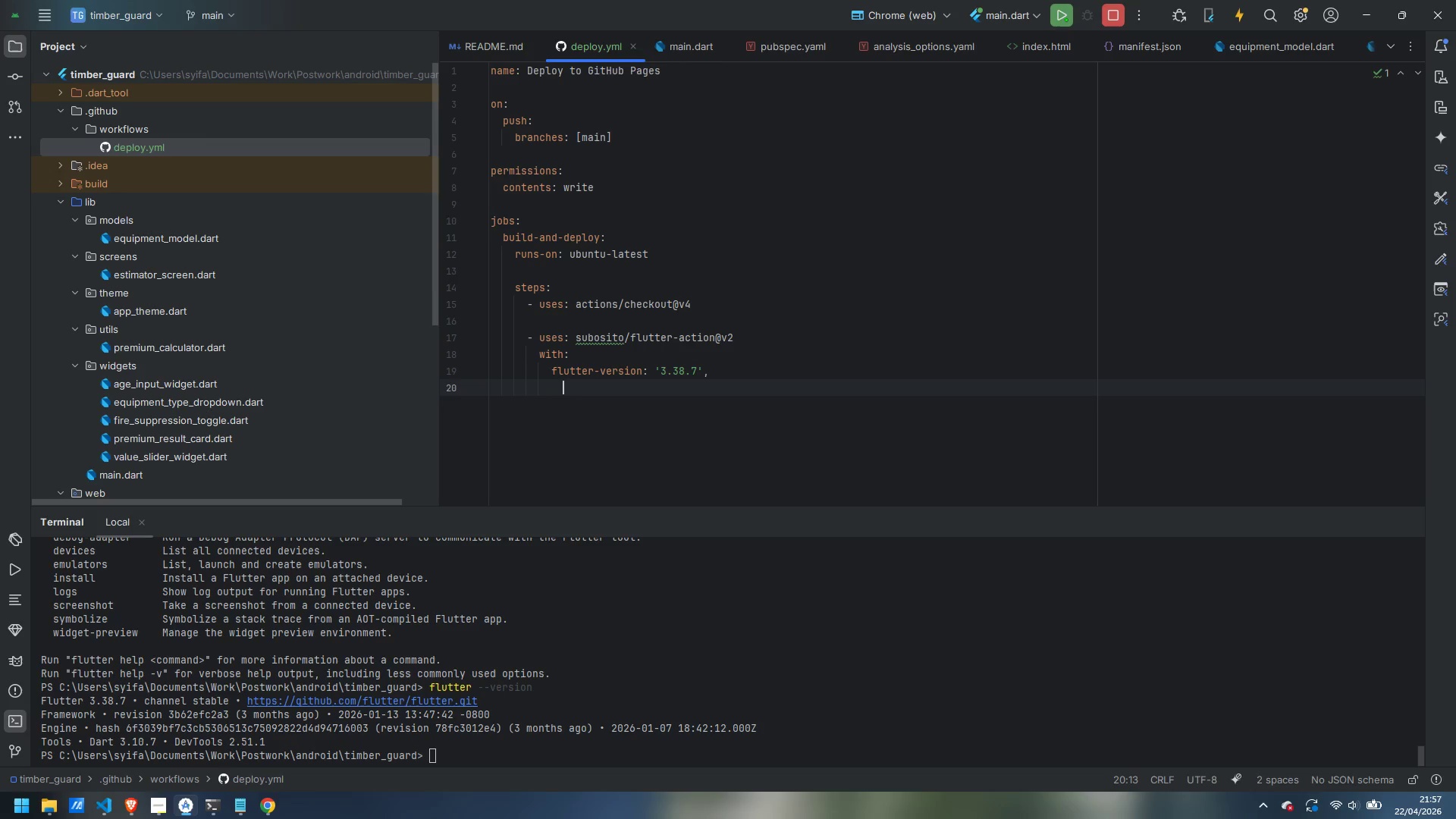 
key(Control+Backspace)
 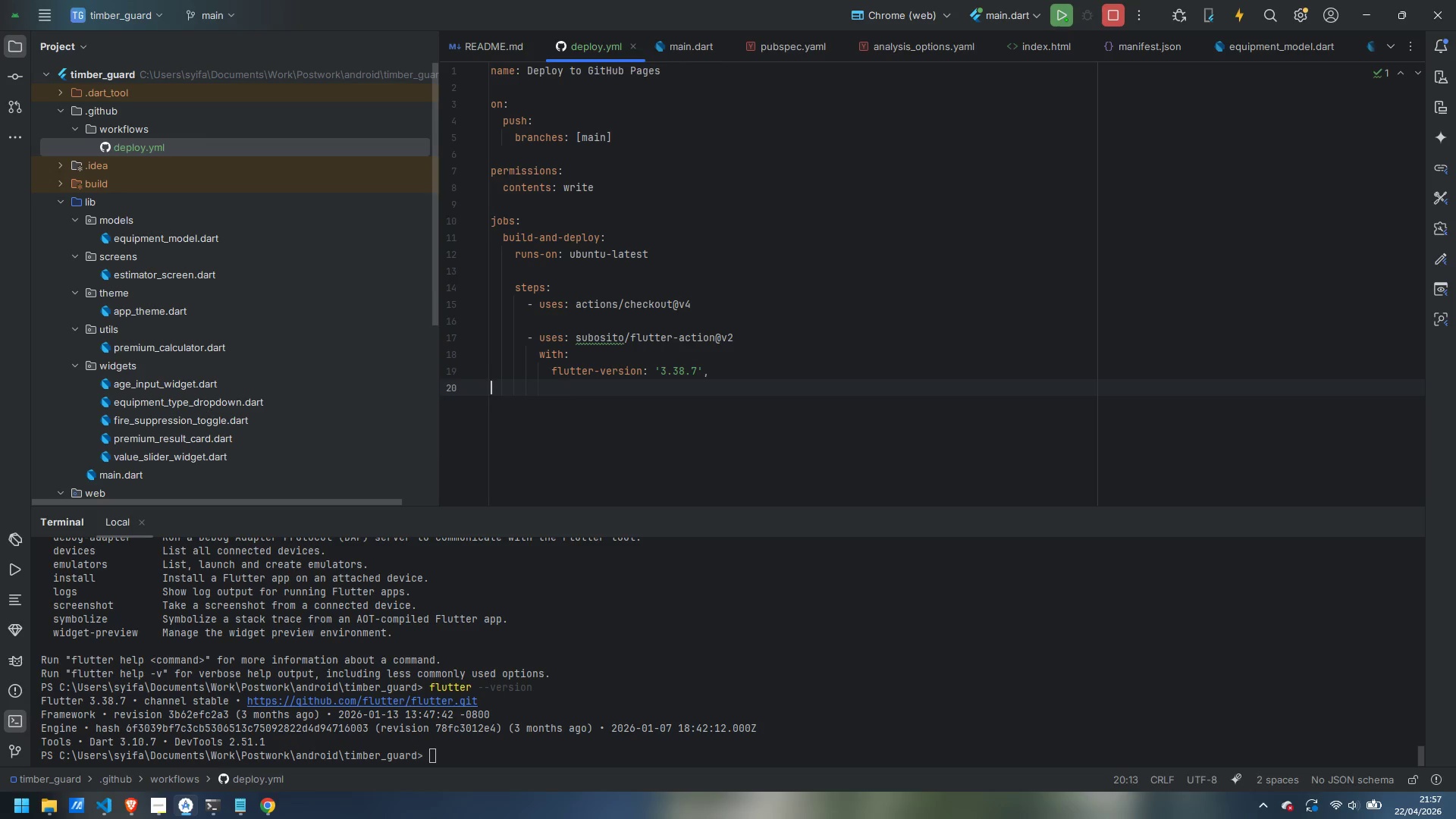 
key(Control+Backspace)
 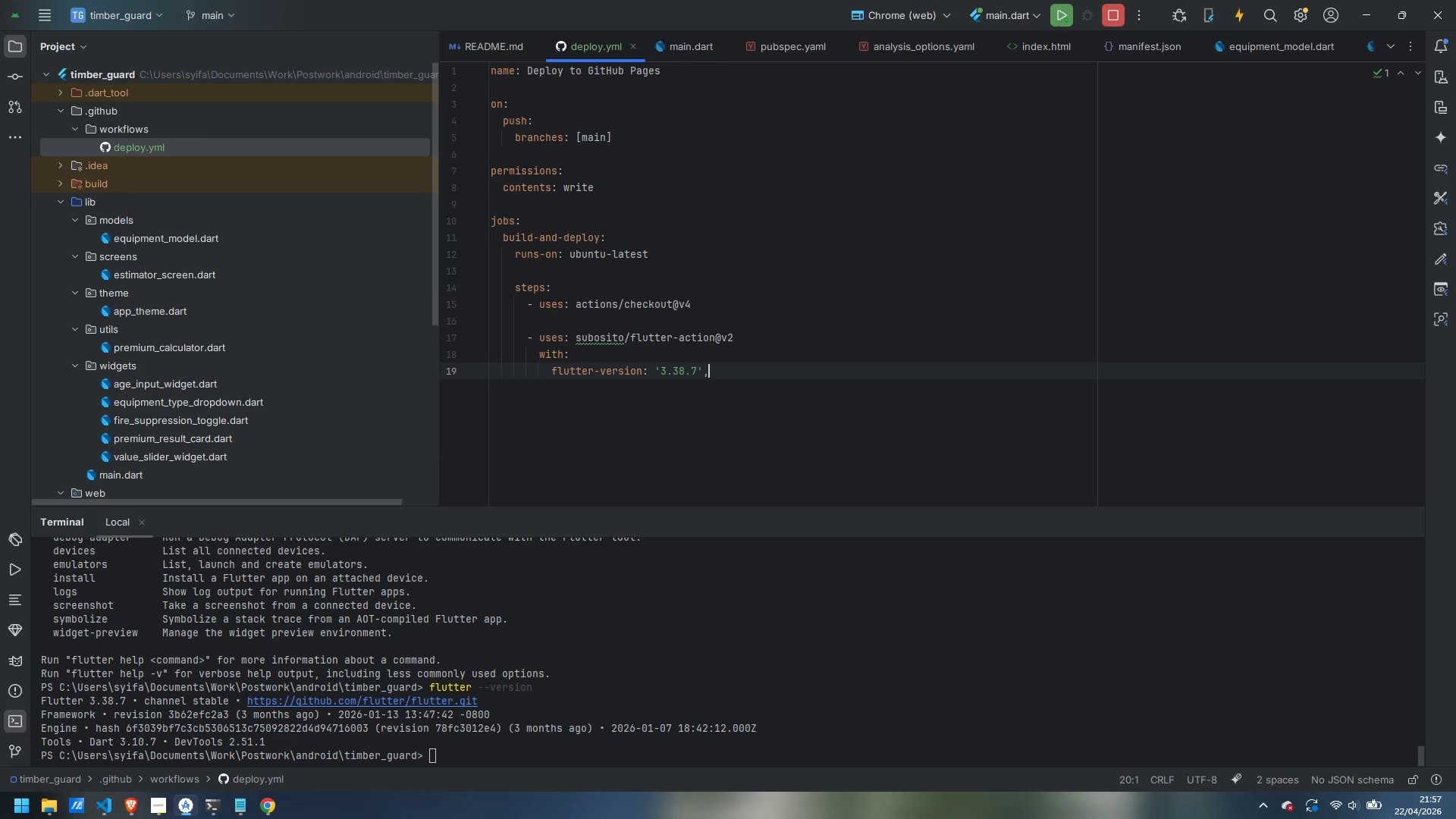 
key(Control+Backspace)
 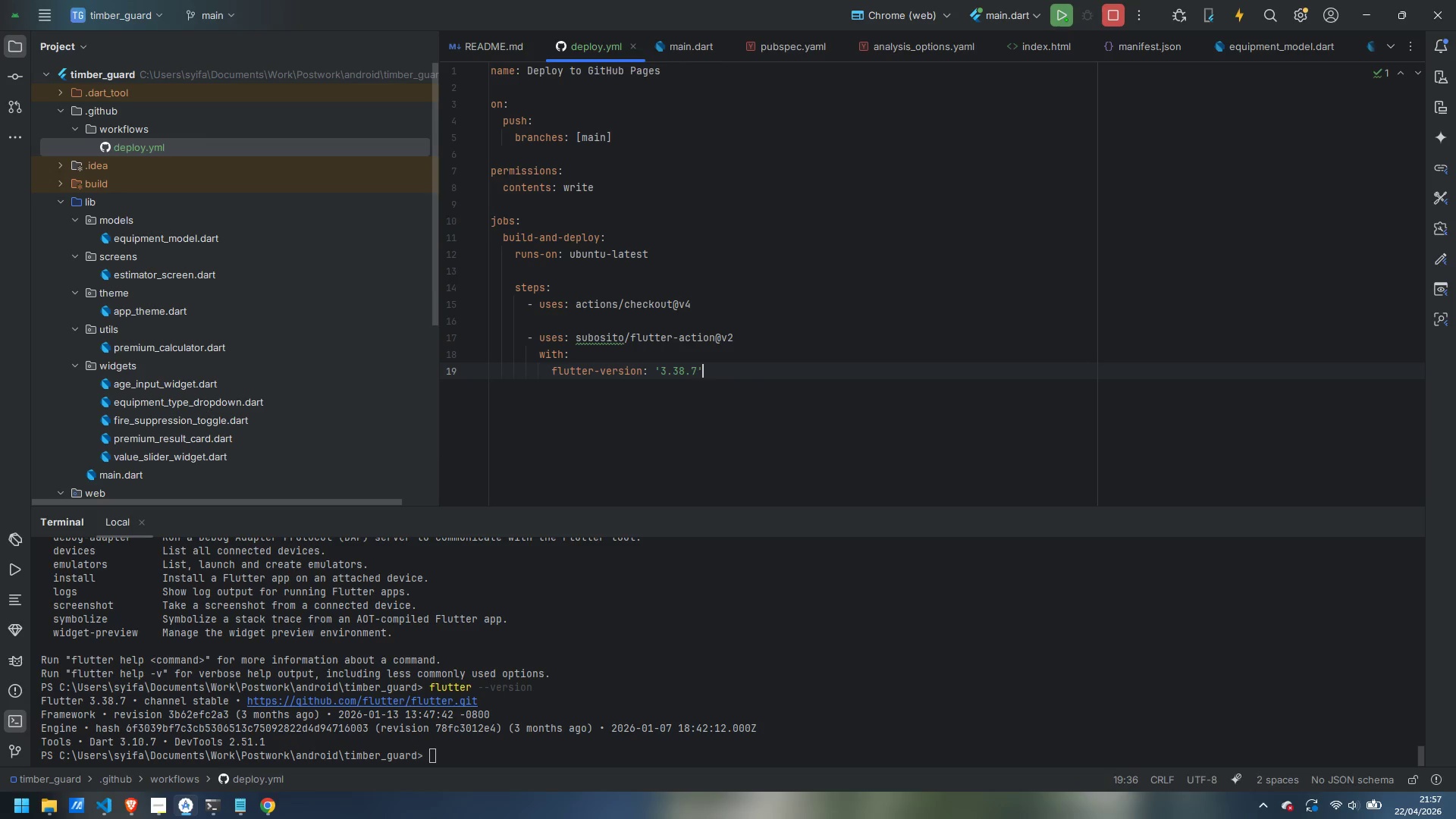 
key(Enter)
 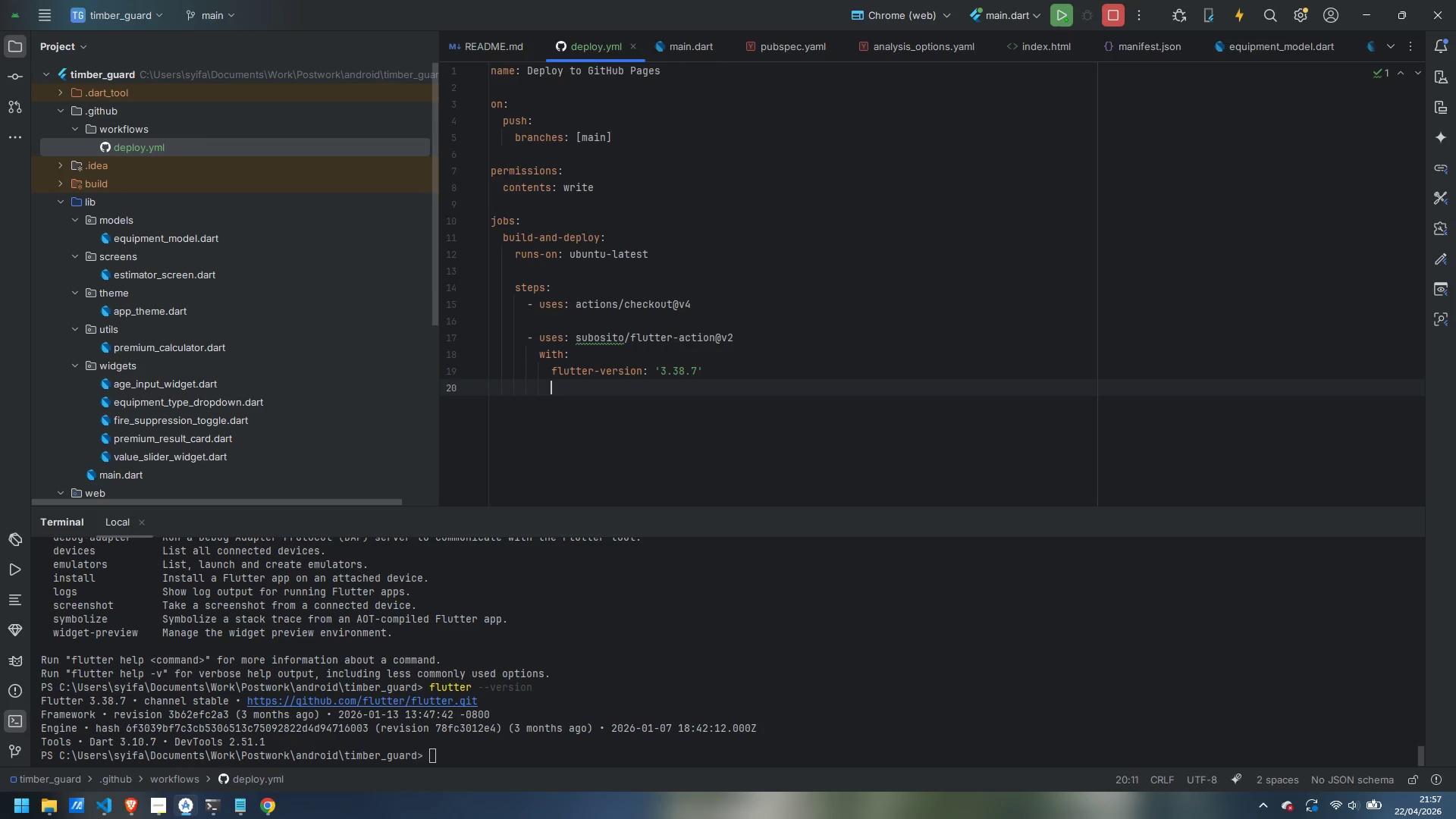 
type(channler)
key(Backspace)
key(Backspace)
key(Backspace)
type(el: 'stable)
 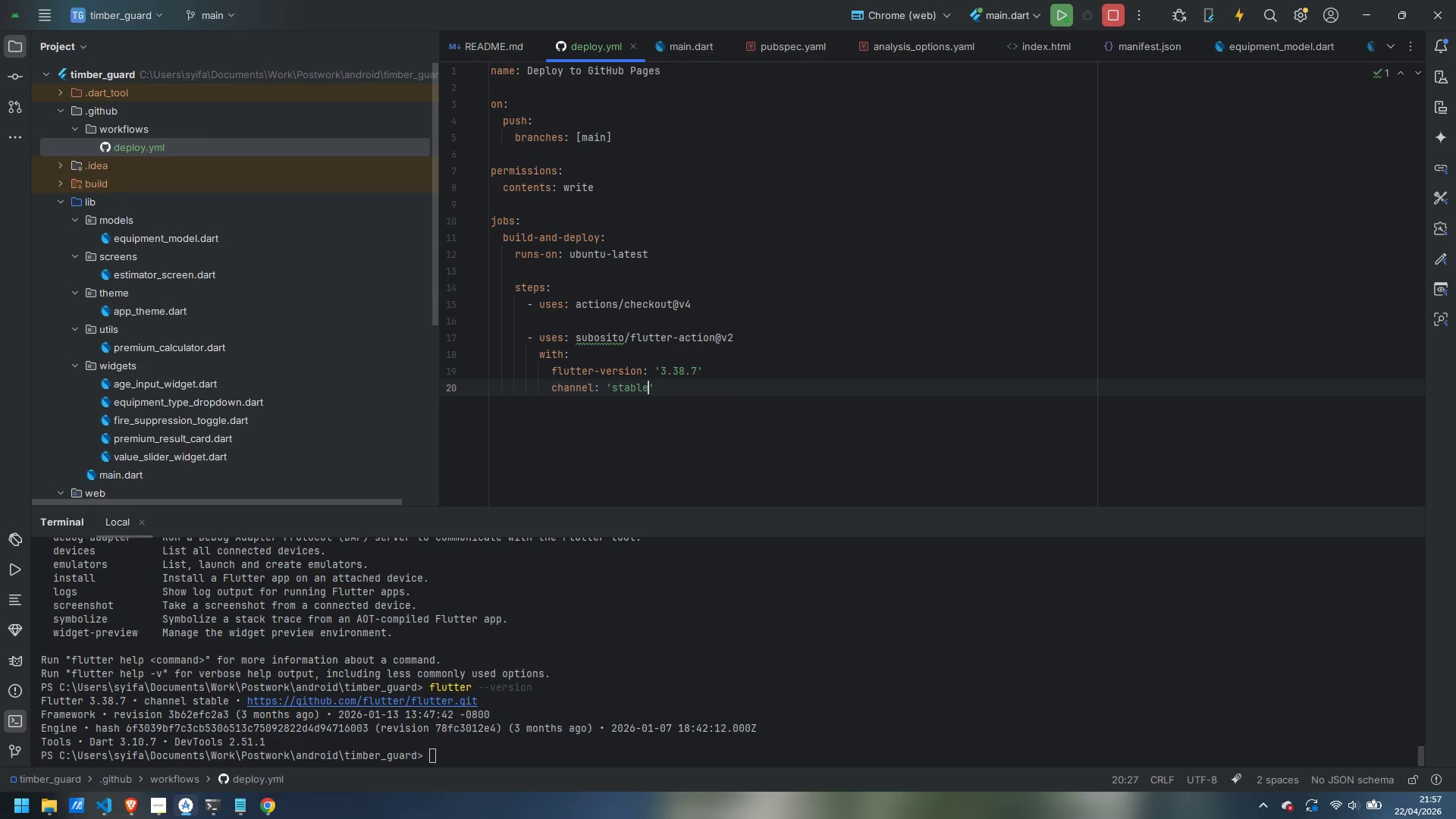 
key(ArrowRight)
 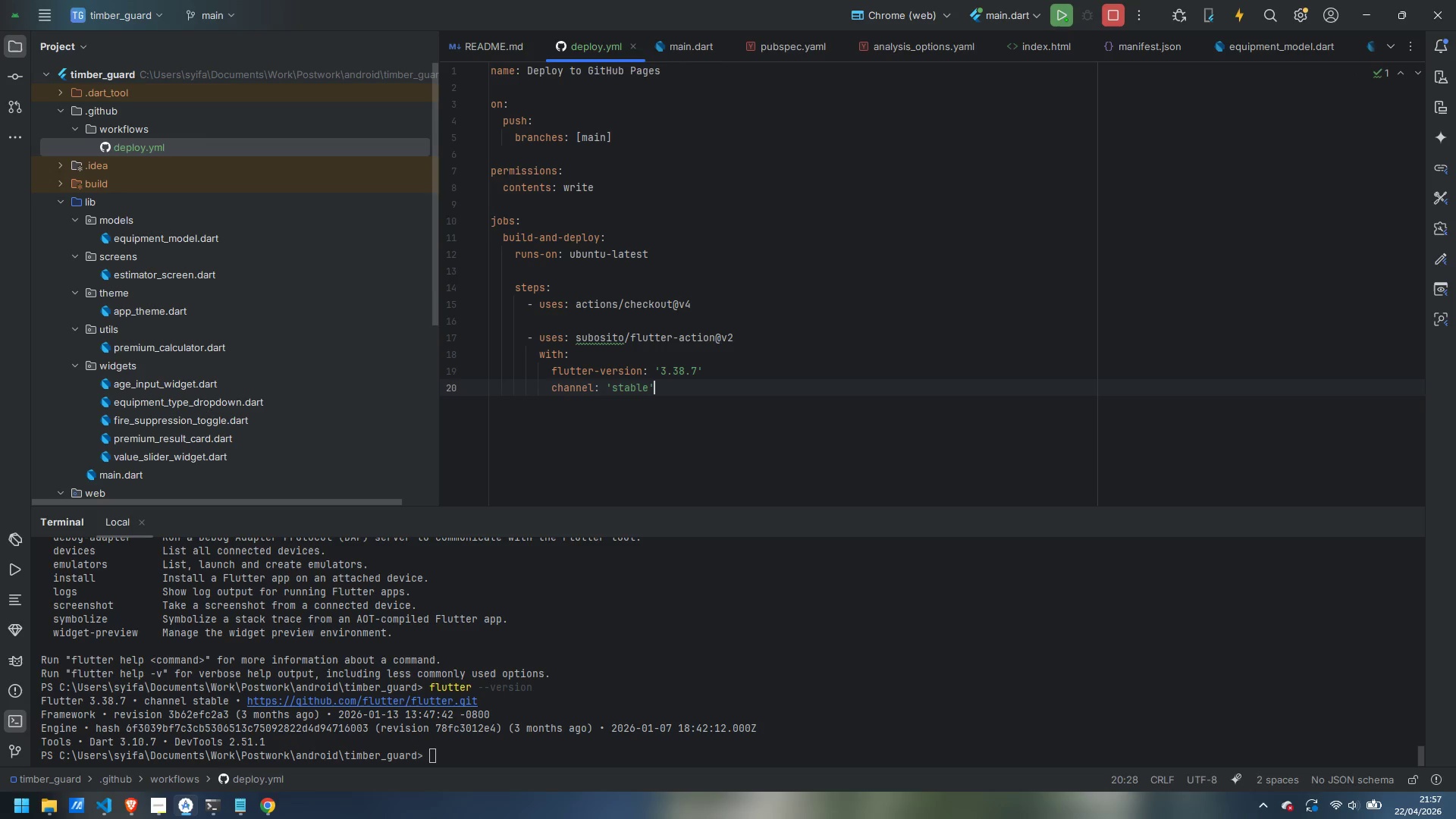 
key(Enter)
 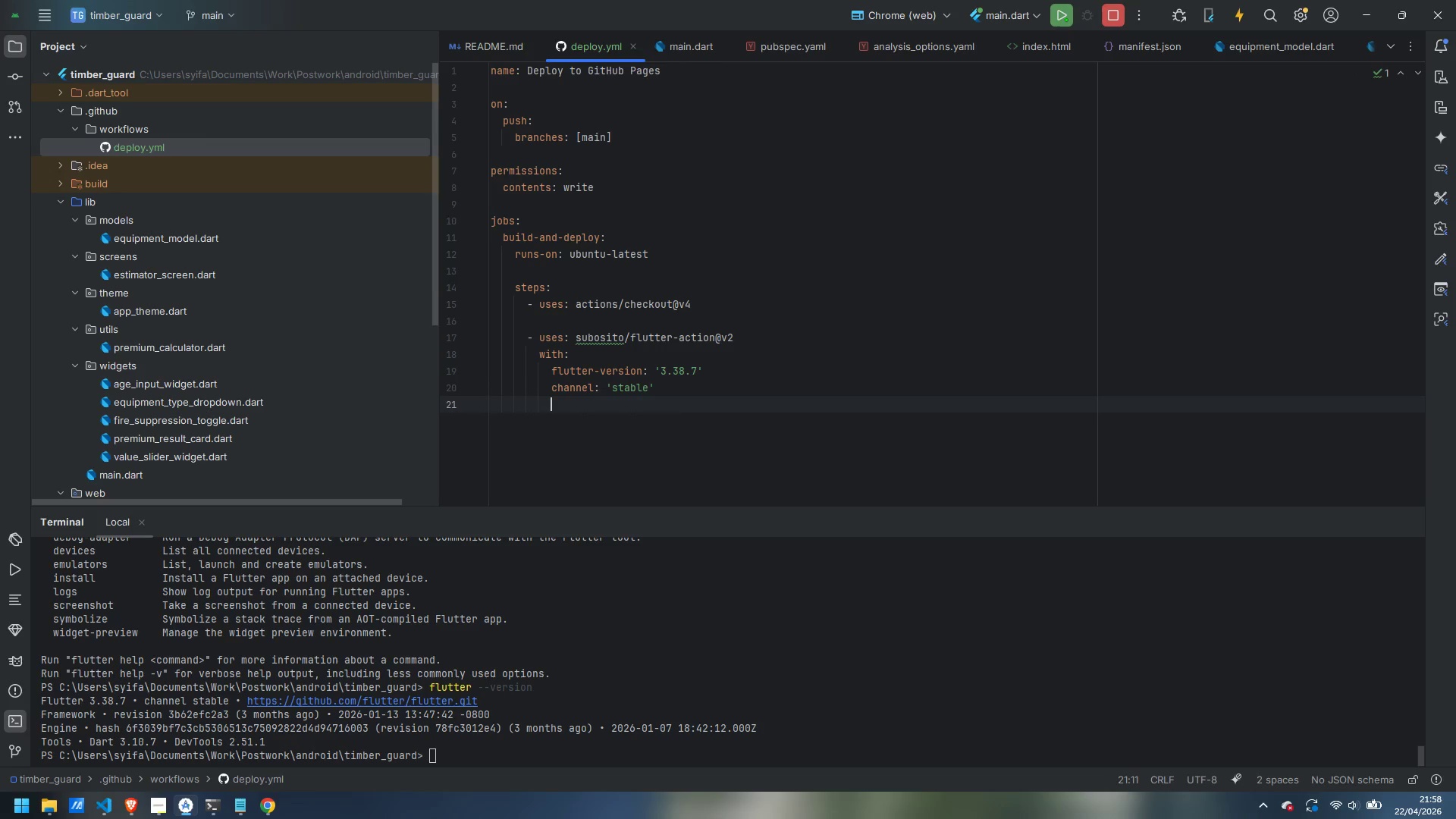 
key(Backspace)
 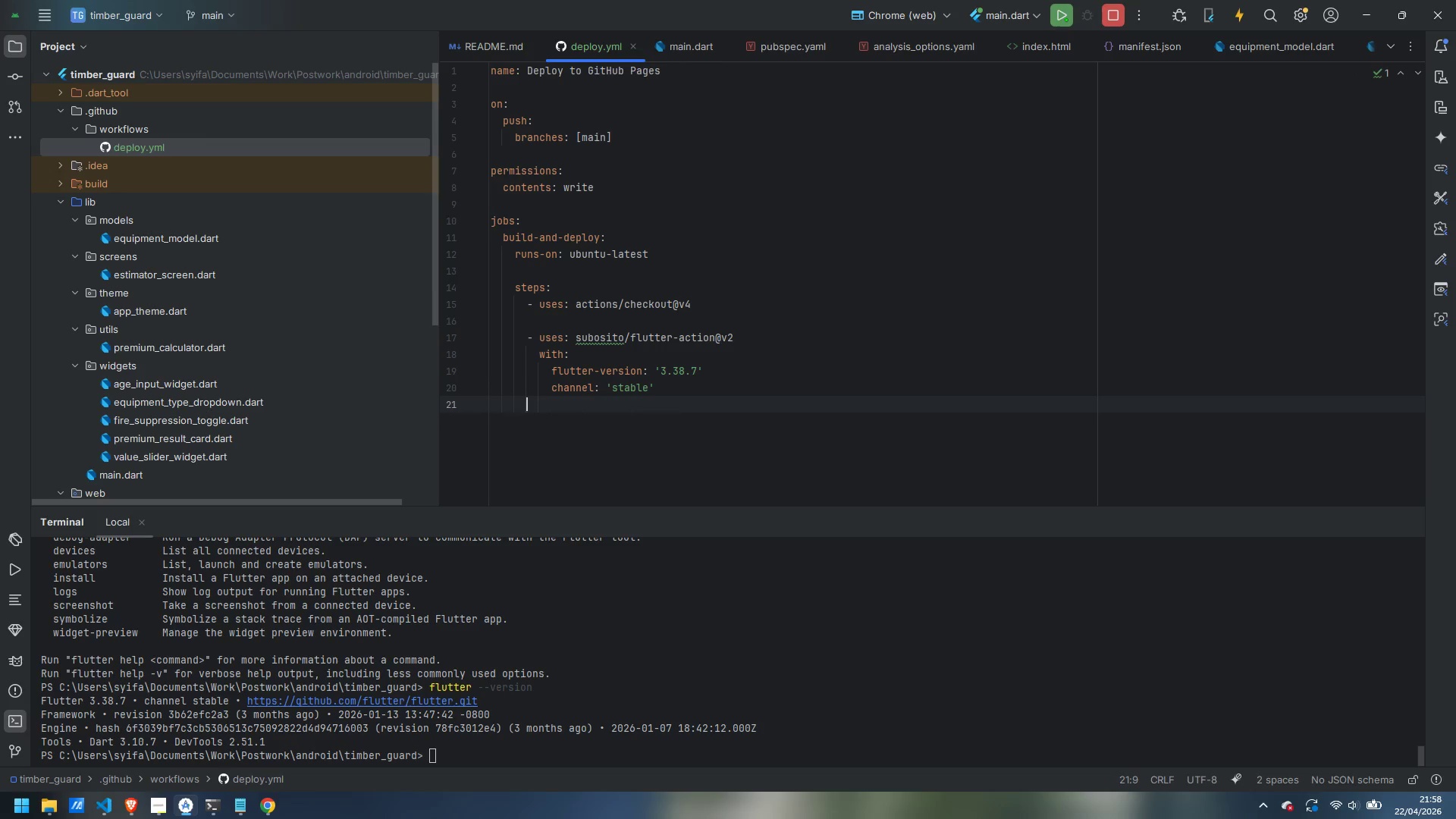 
key(Backspace)
 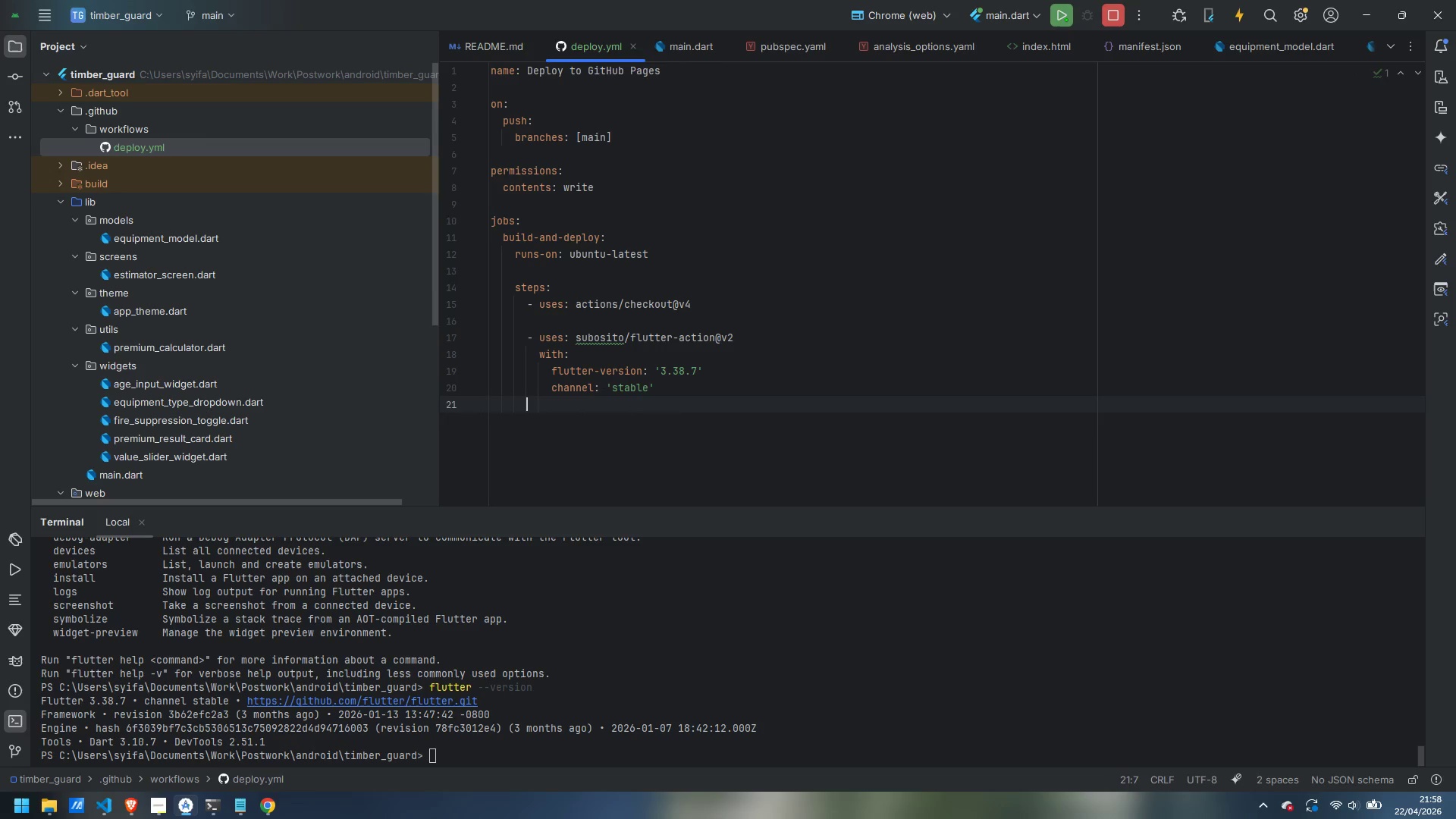 
key(Enter)
 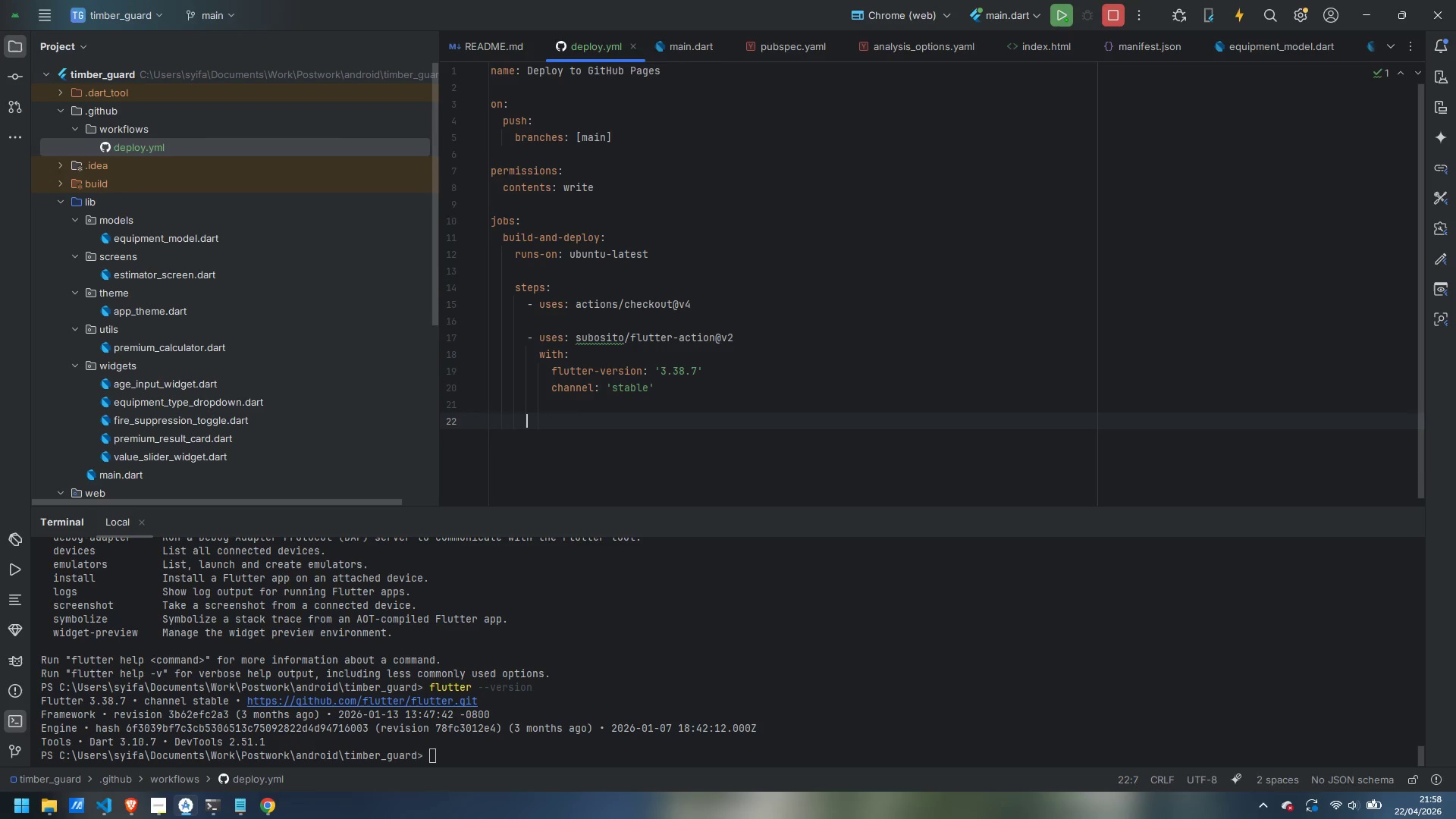 
type(- name: mn)
key(Backspace)
key(Backspace)
type(Install dependencies)
 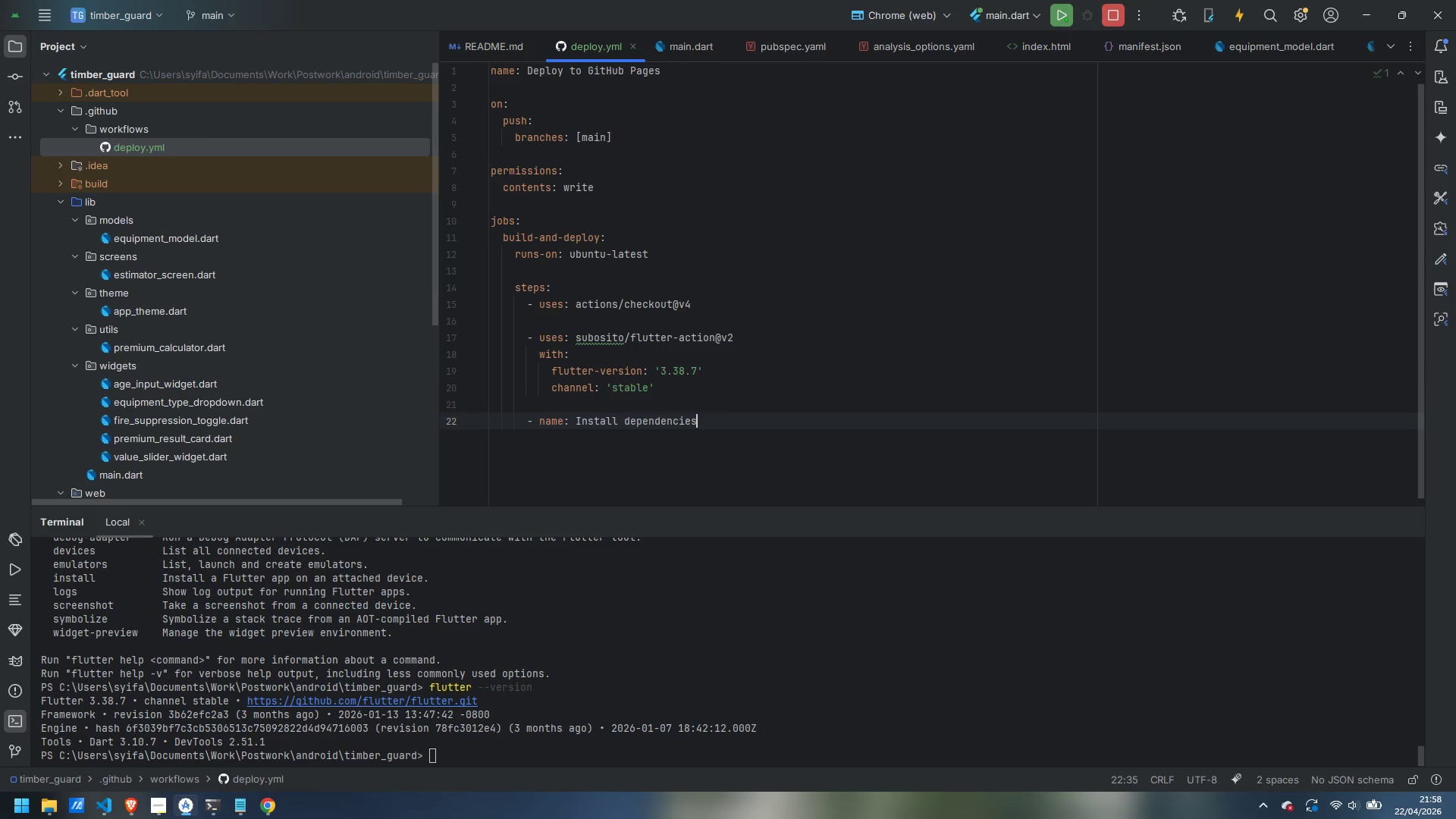 
key(Enter)
 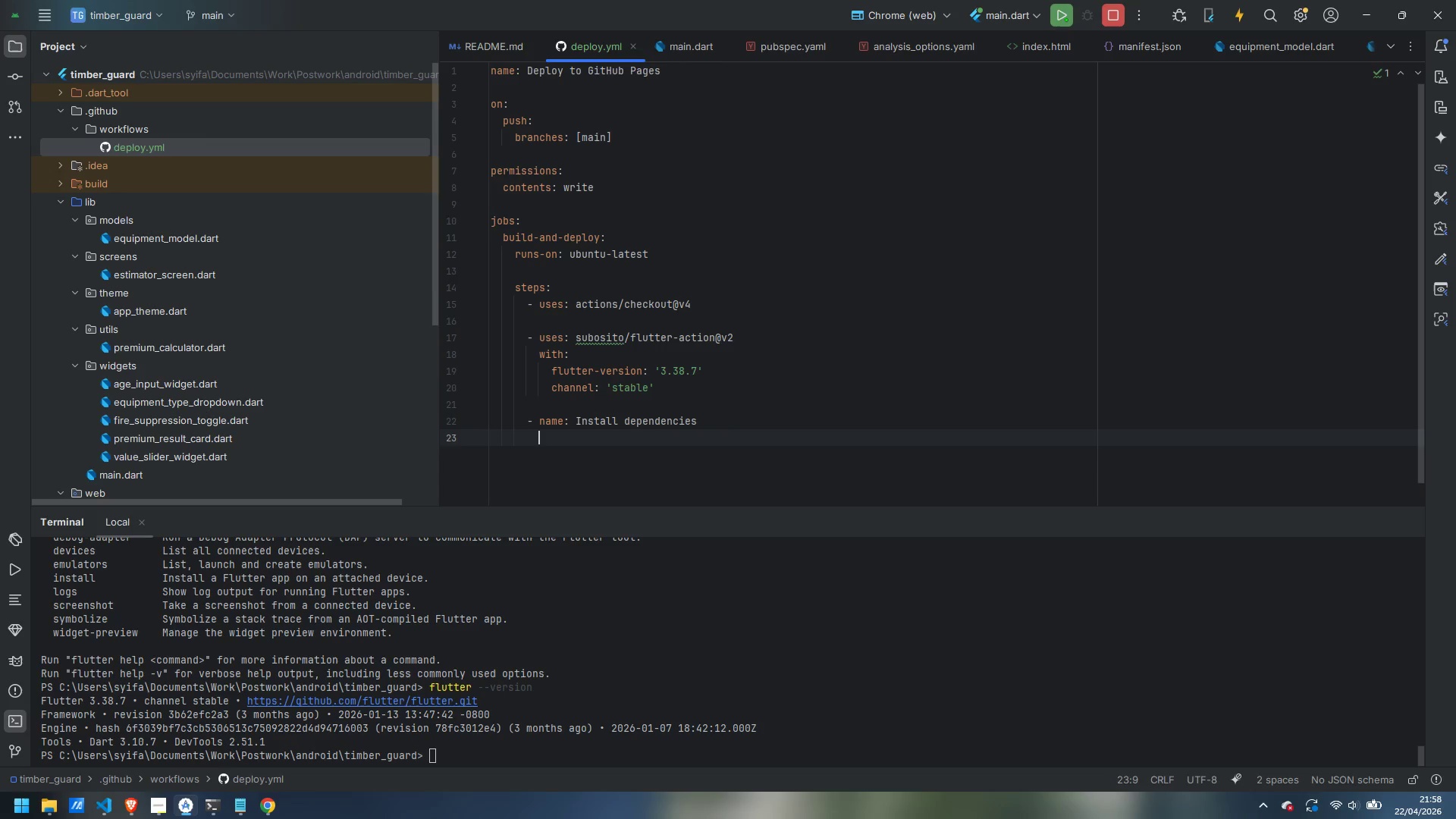 
type(run: flutter pub get)
 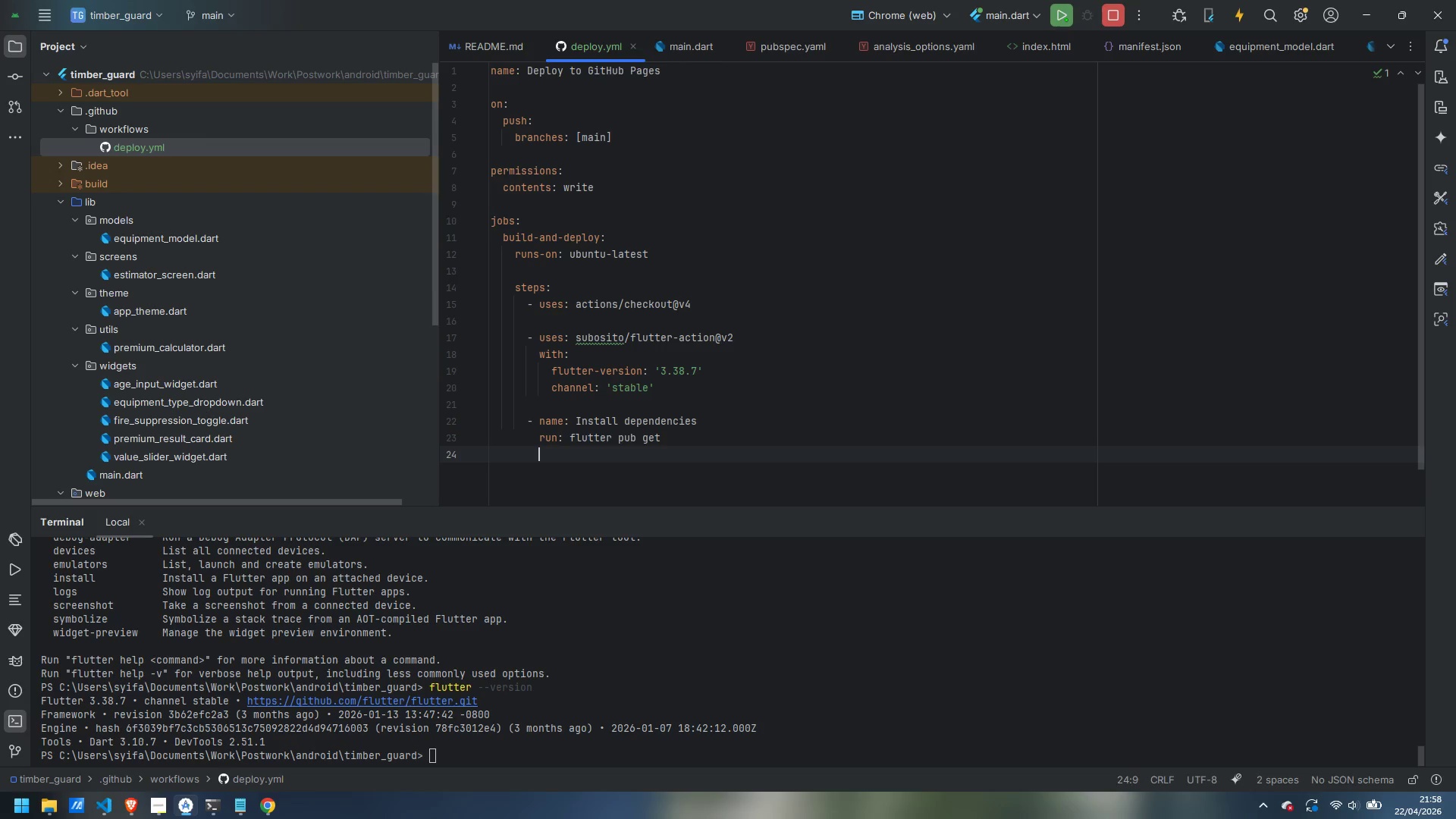 
 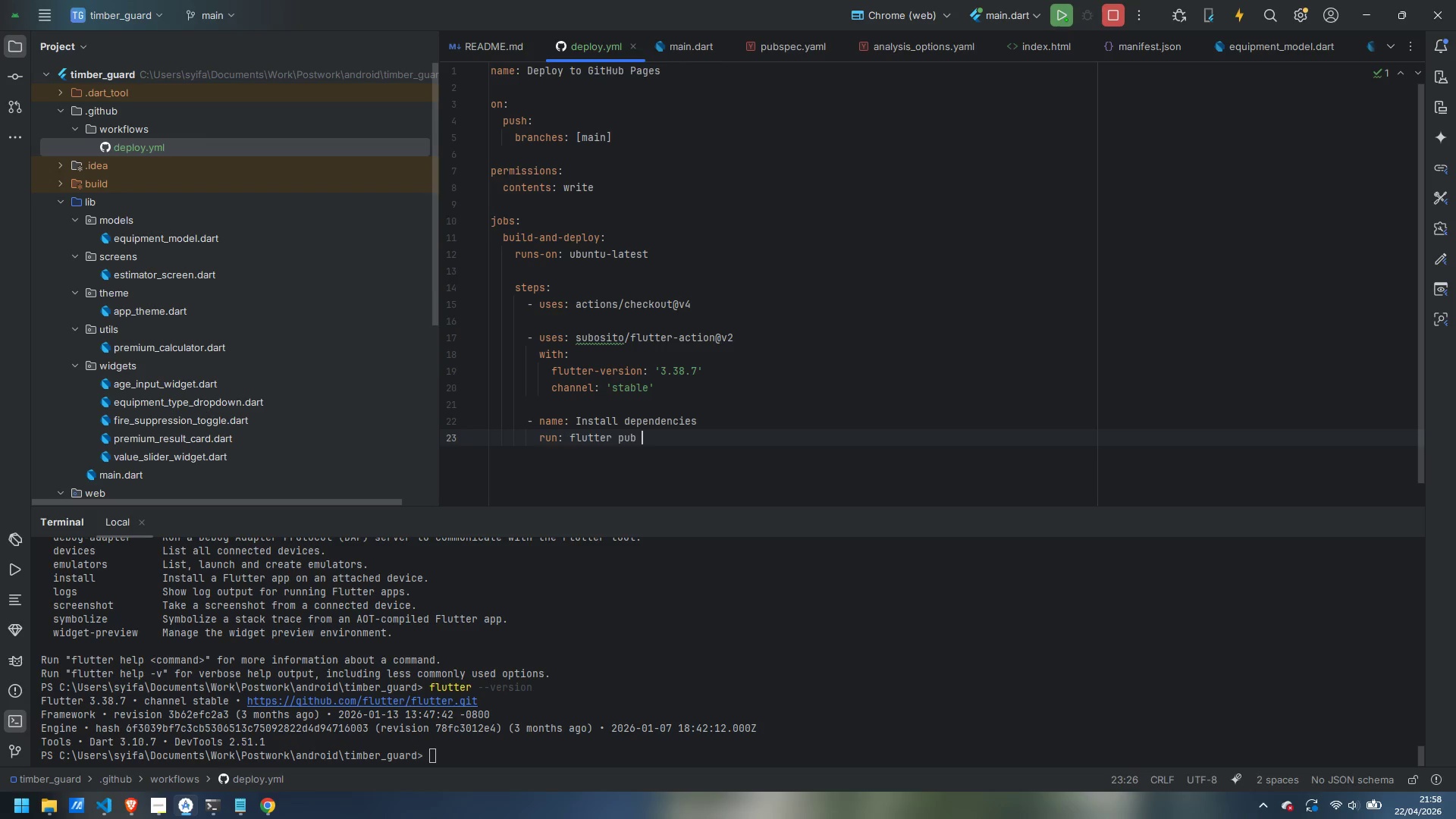 
key(Enter)
 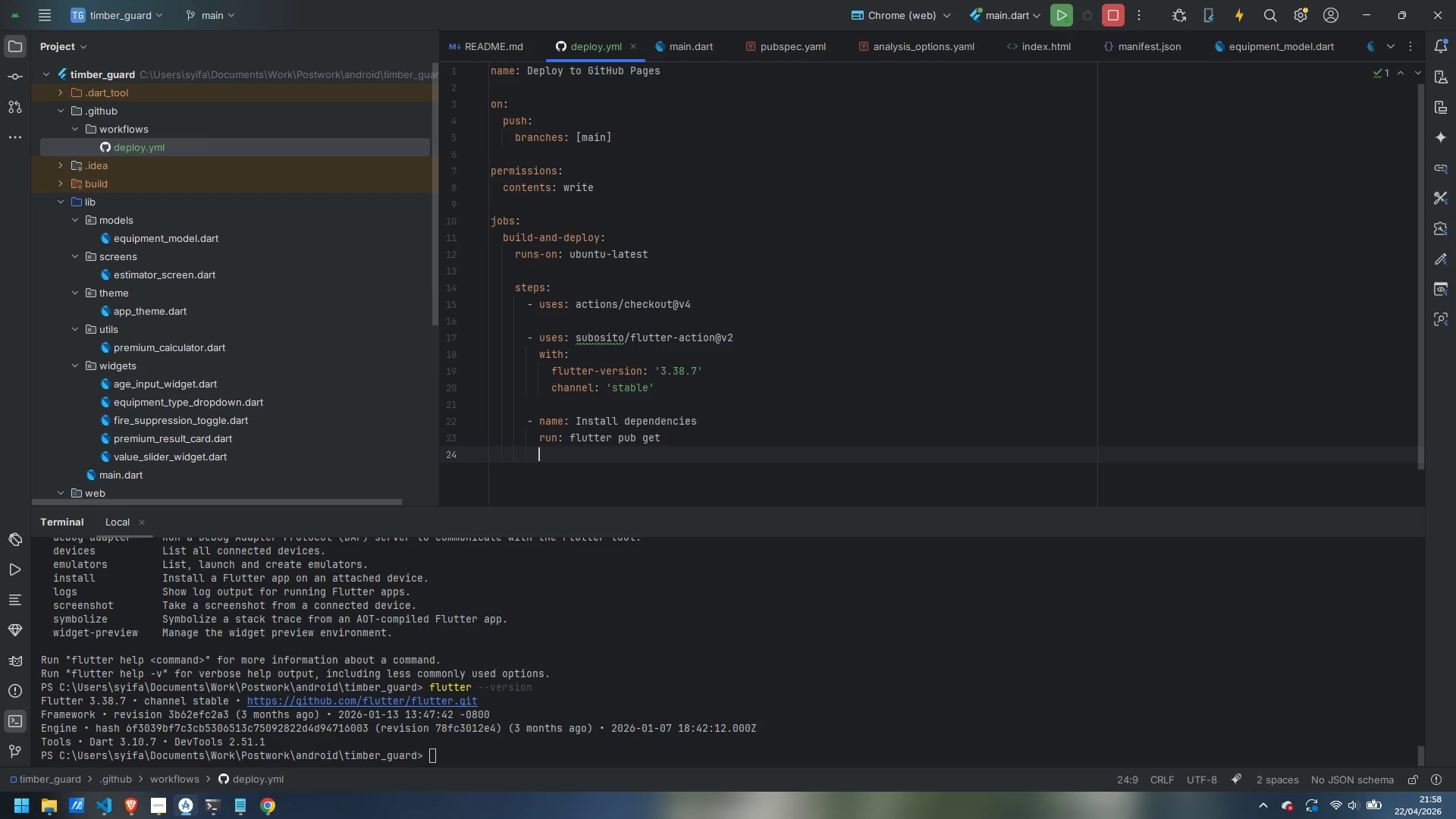 
key(Enter)
 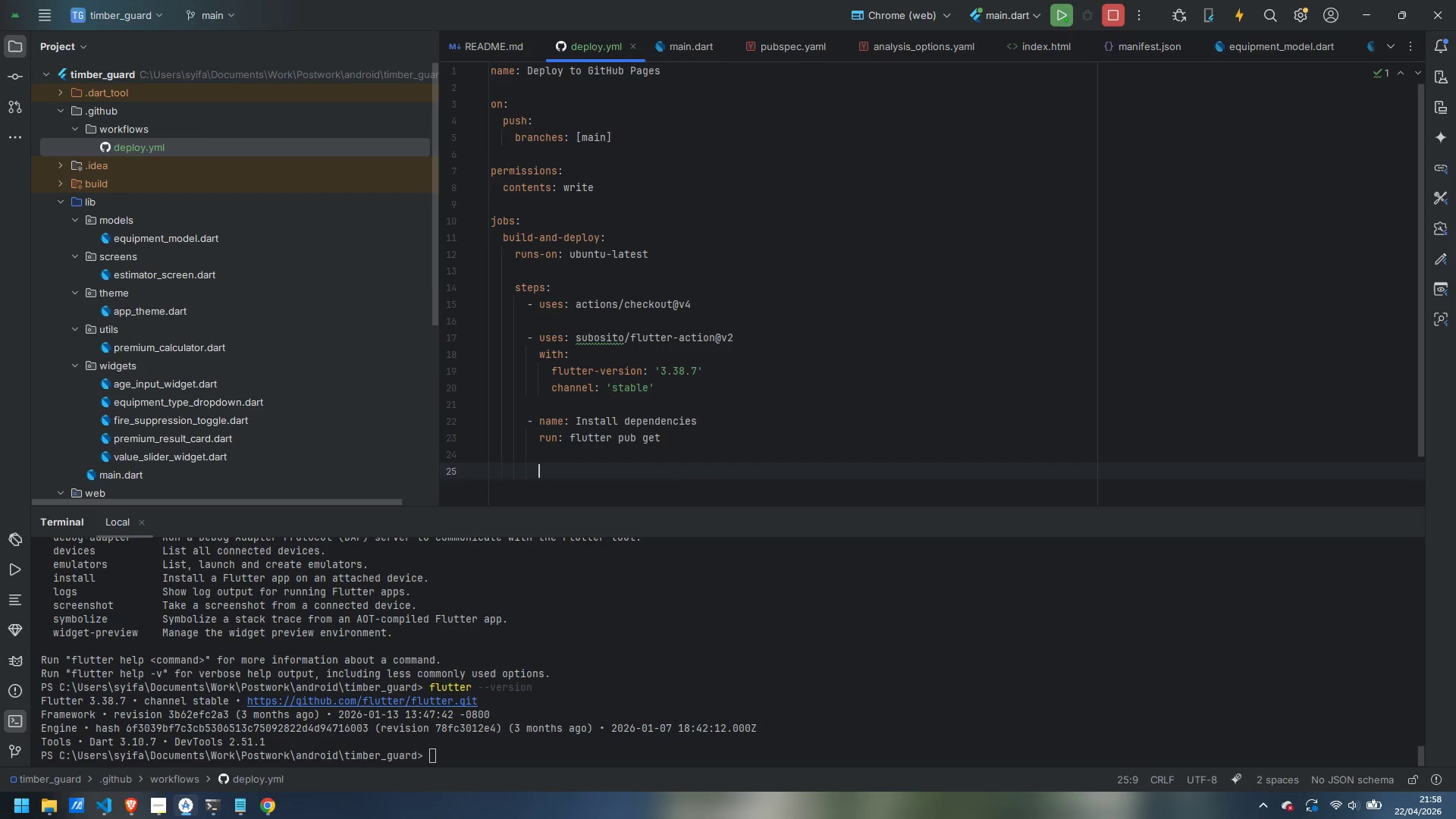 
key(Backspace)
type(- name Analyu)
key(Backspace)
key(Backspace)
 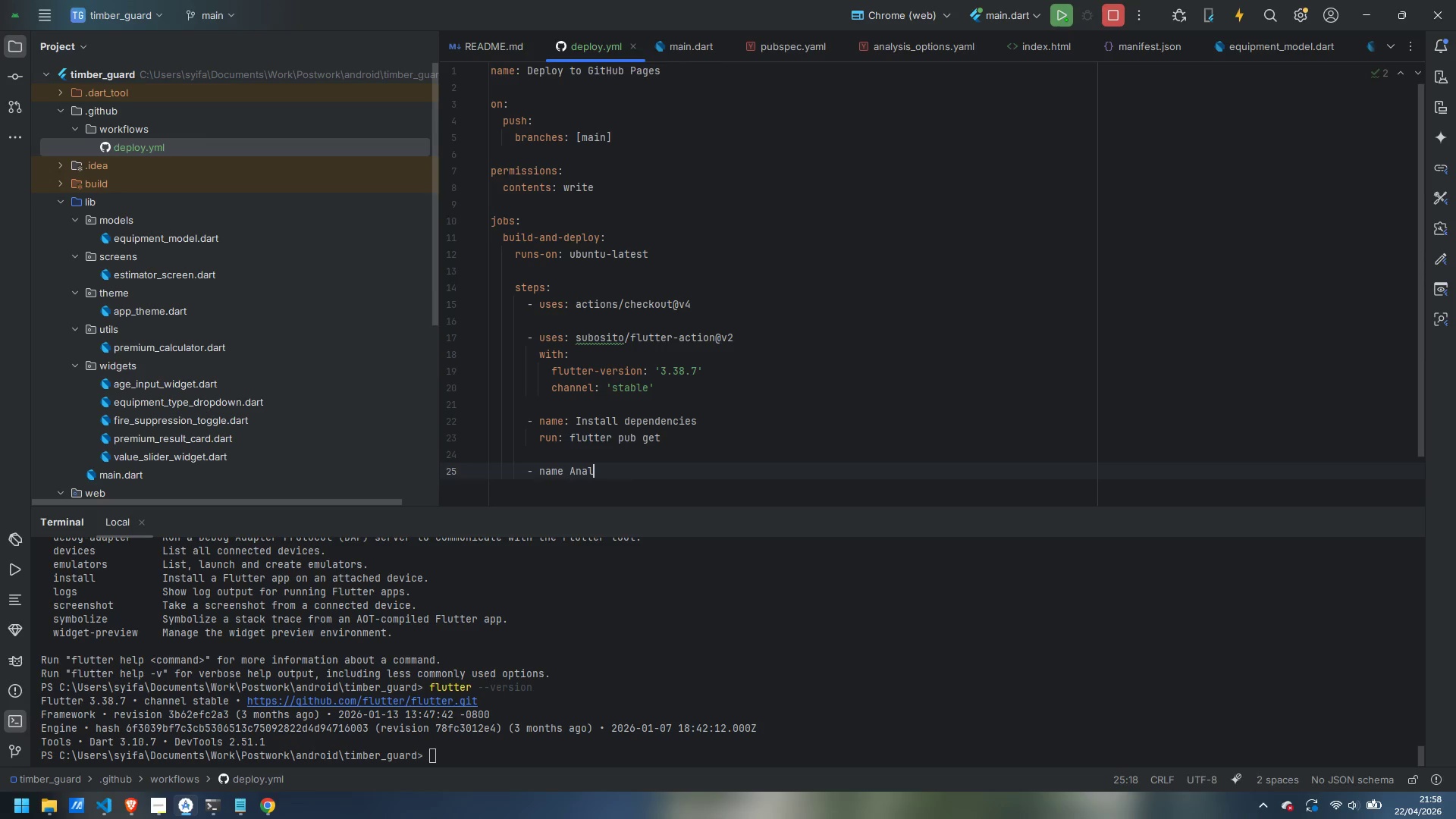 
key(Control+ControlLeft)
 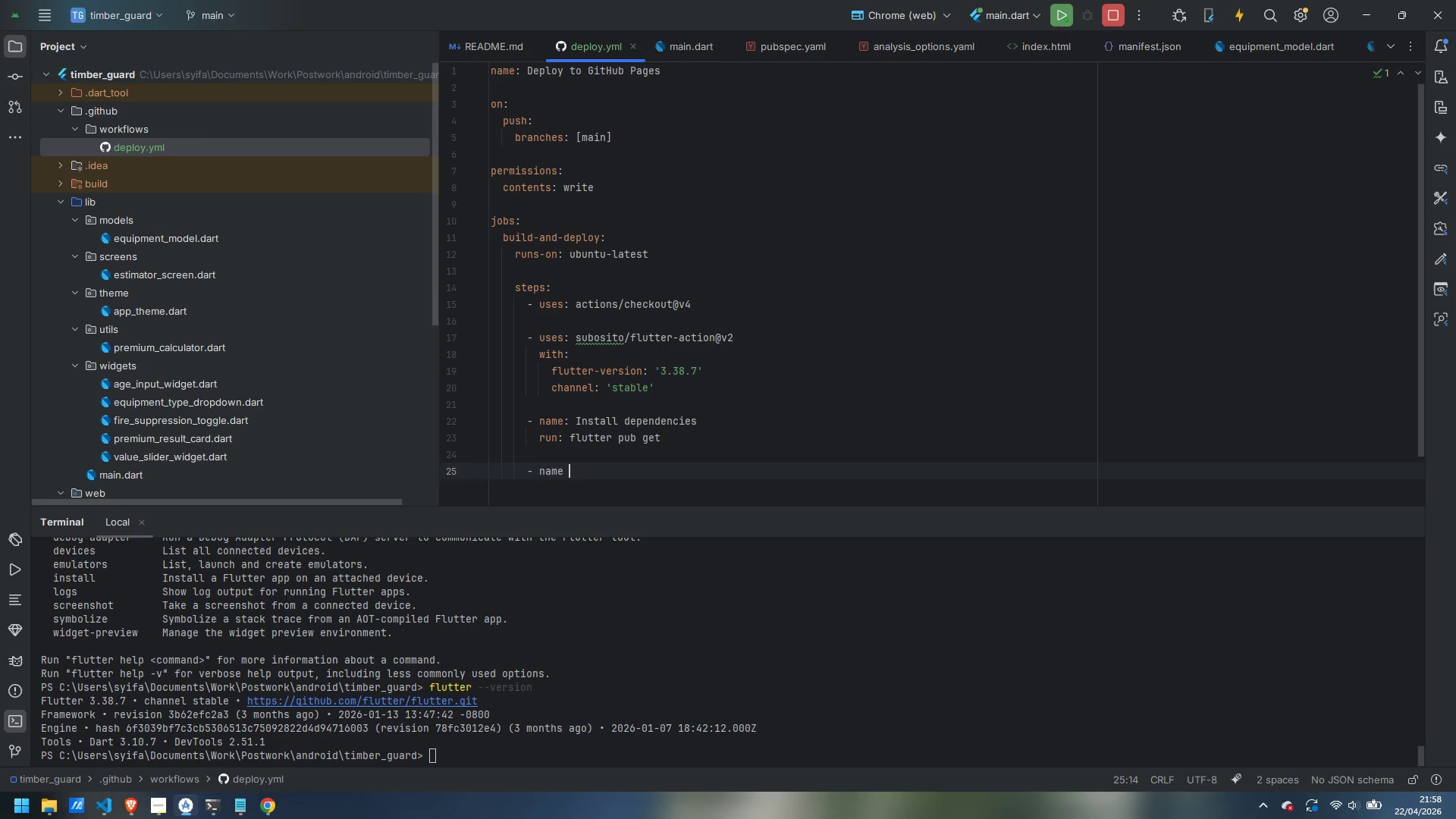 
key(Control+Backspace)
 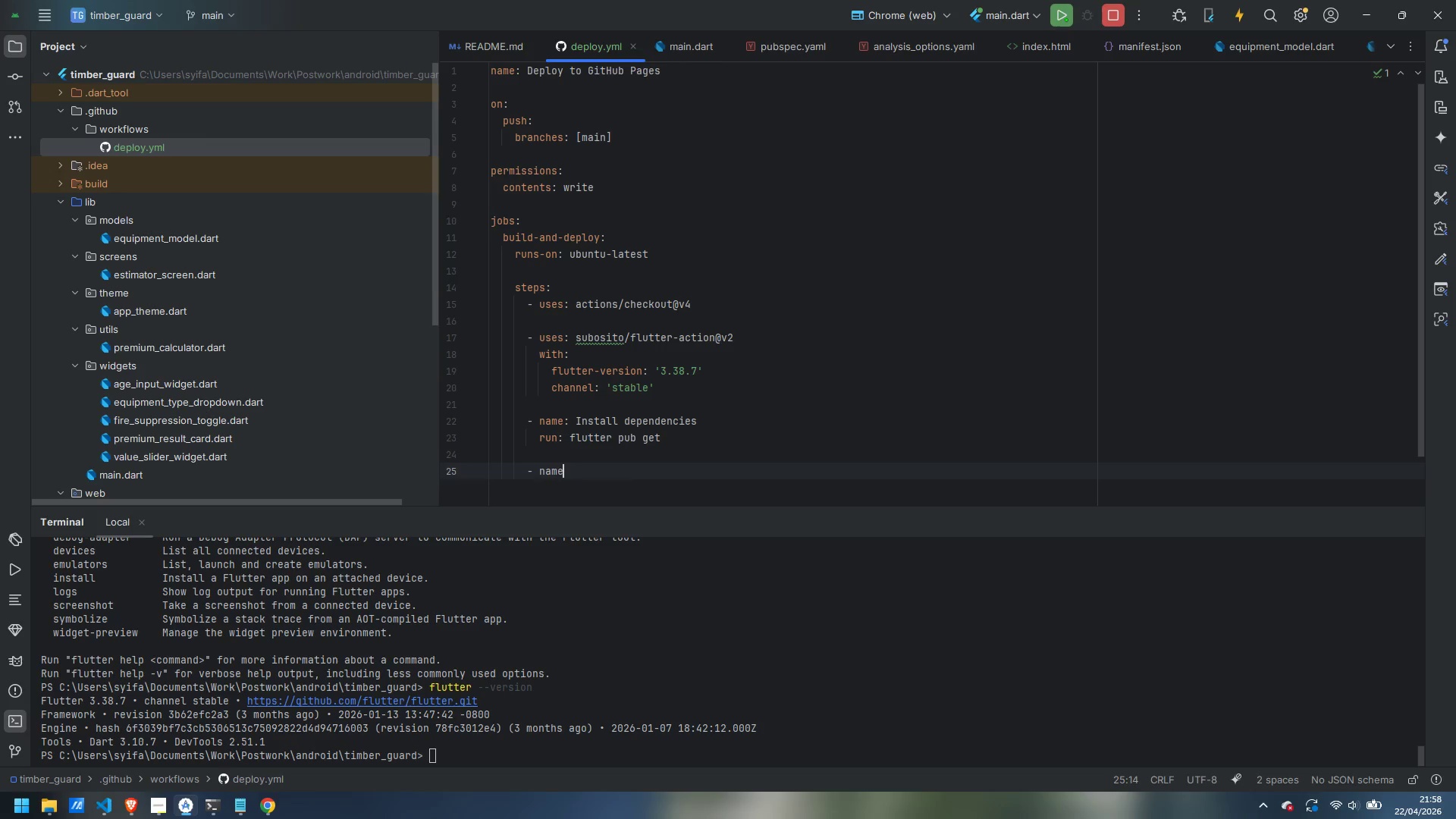 
key(Backspace)
type(: Analuze)
key(Backspace)
key(Backspace)
key(Backspace)
type(uz)
key(Backspace)
key(Backspace)
type(yze)
 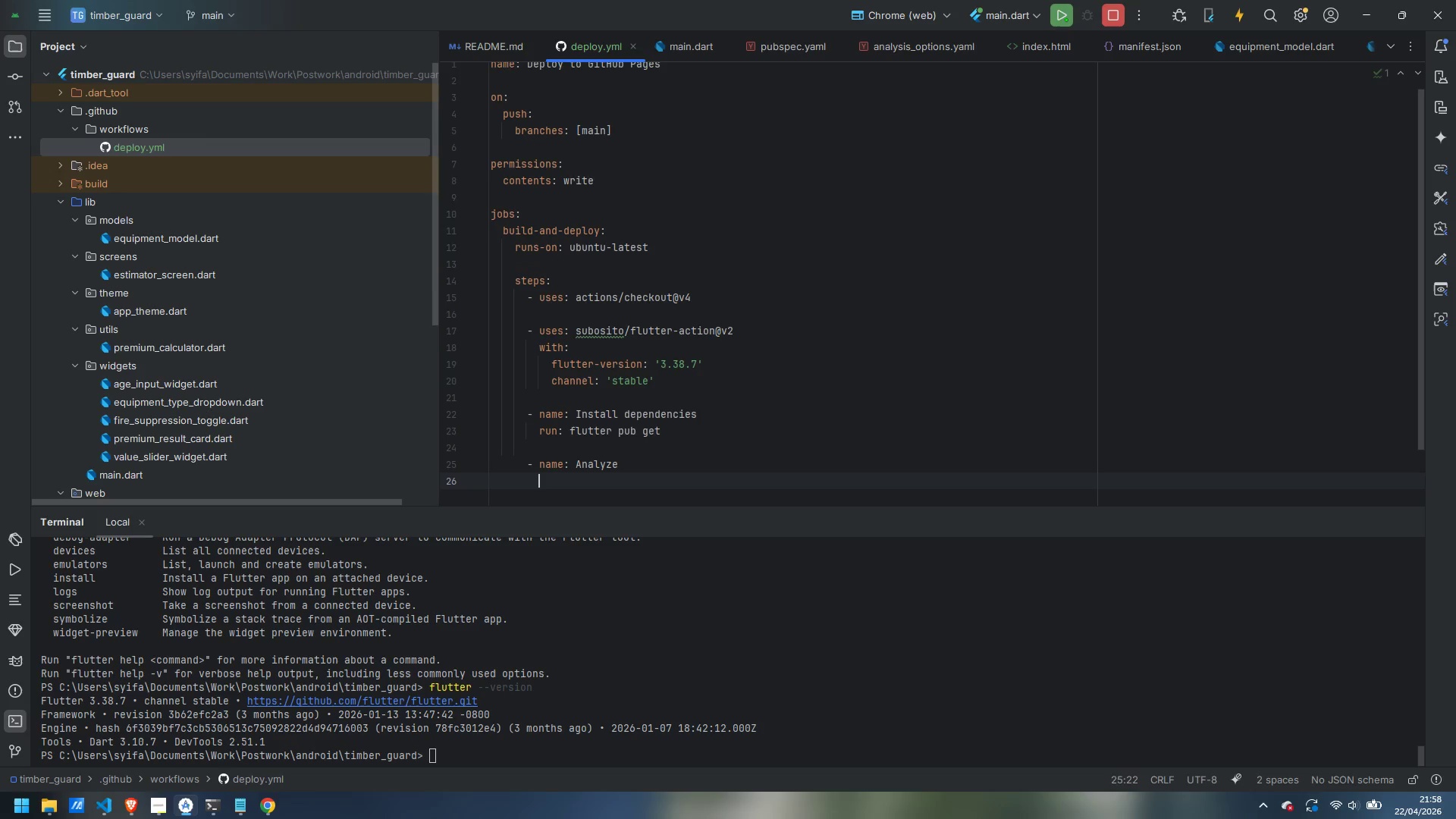 
 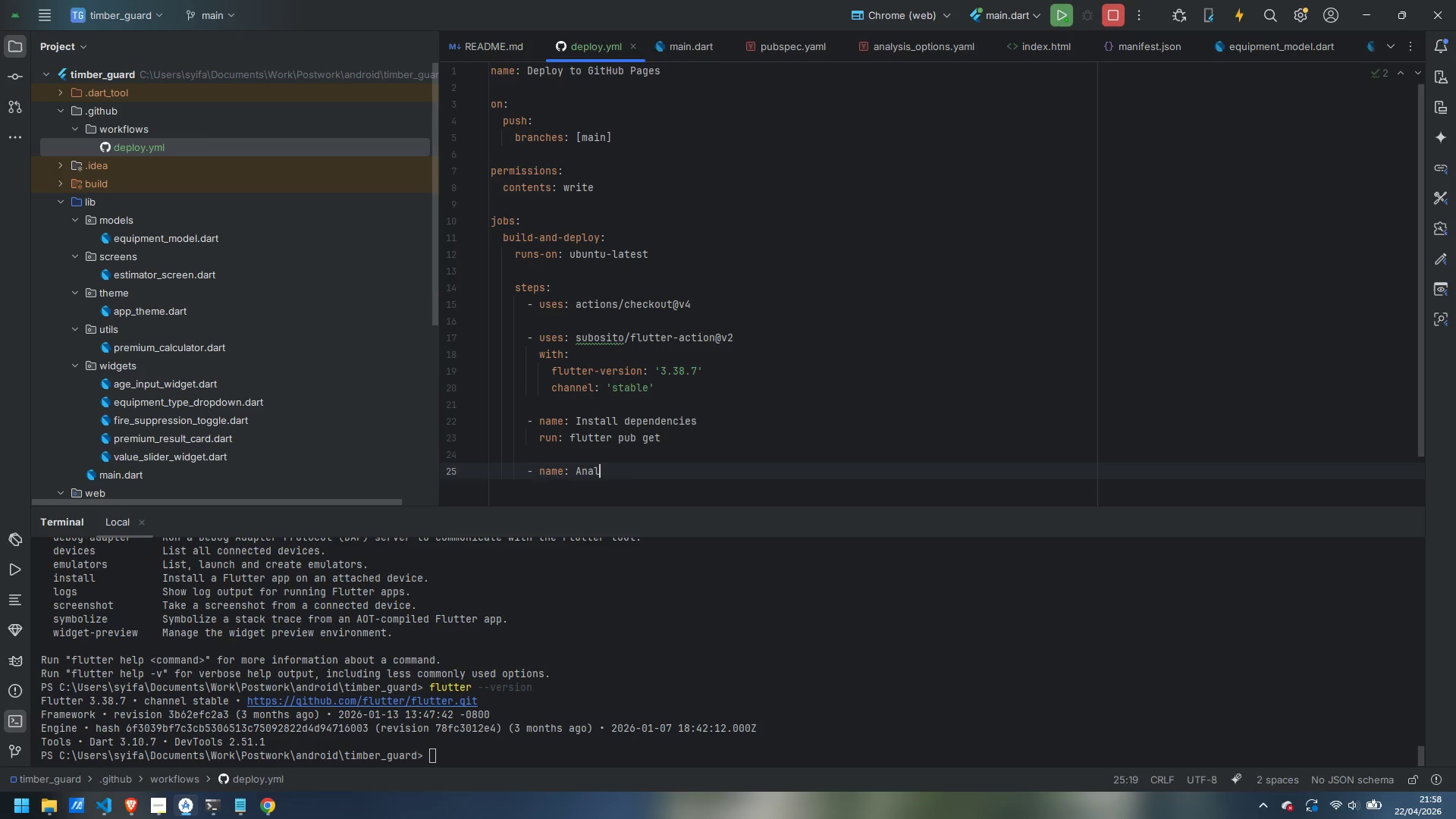 
key(Enter)
 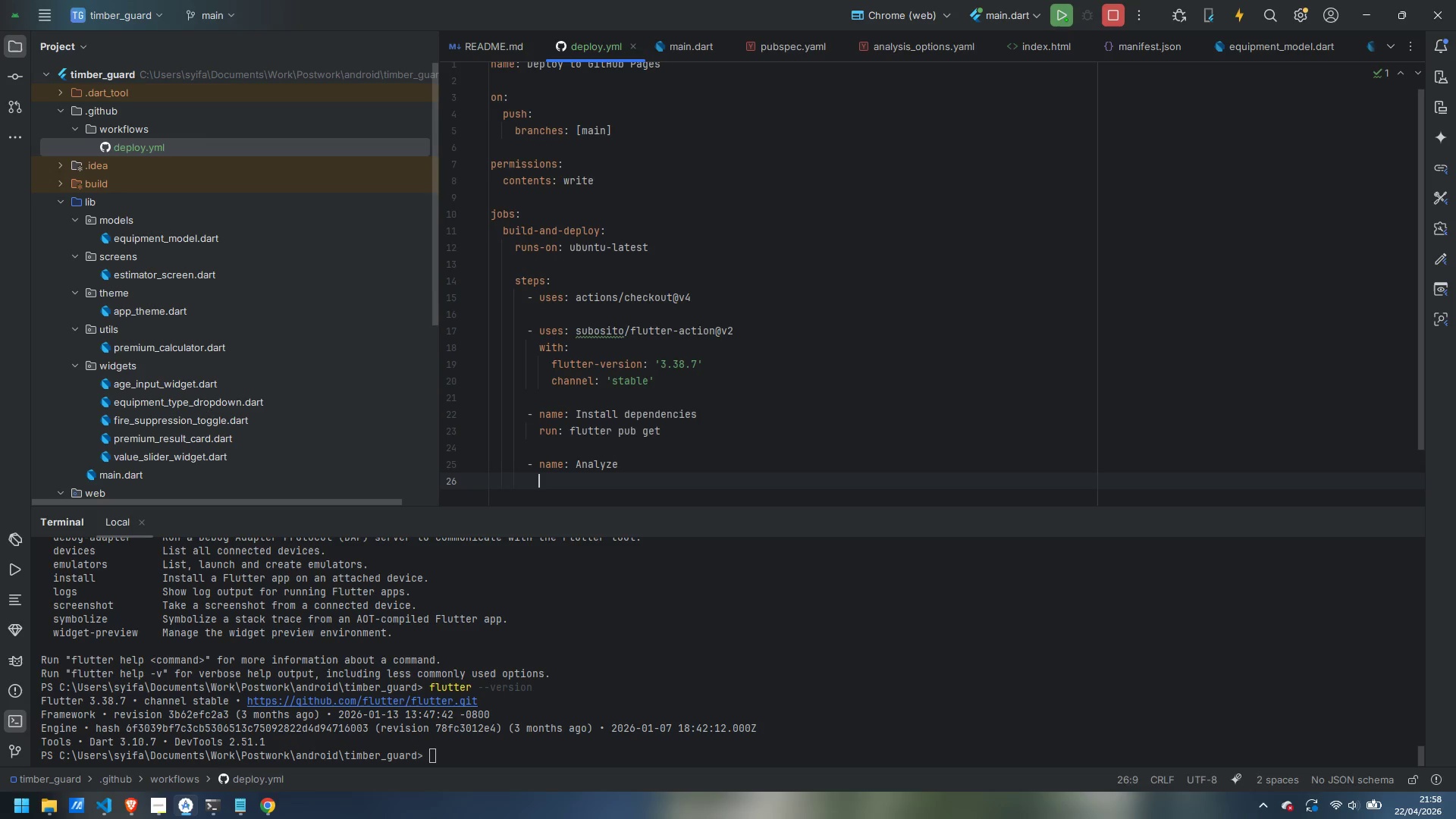 
type(run flutter )
 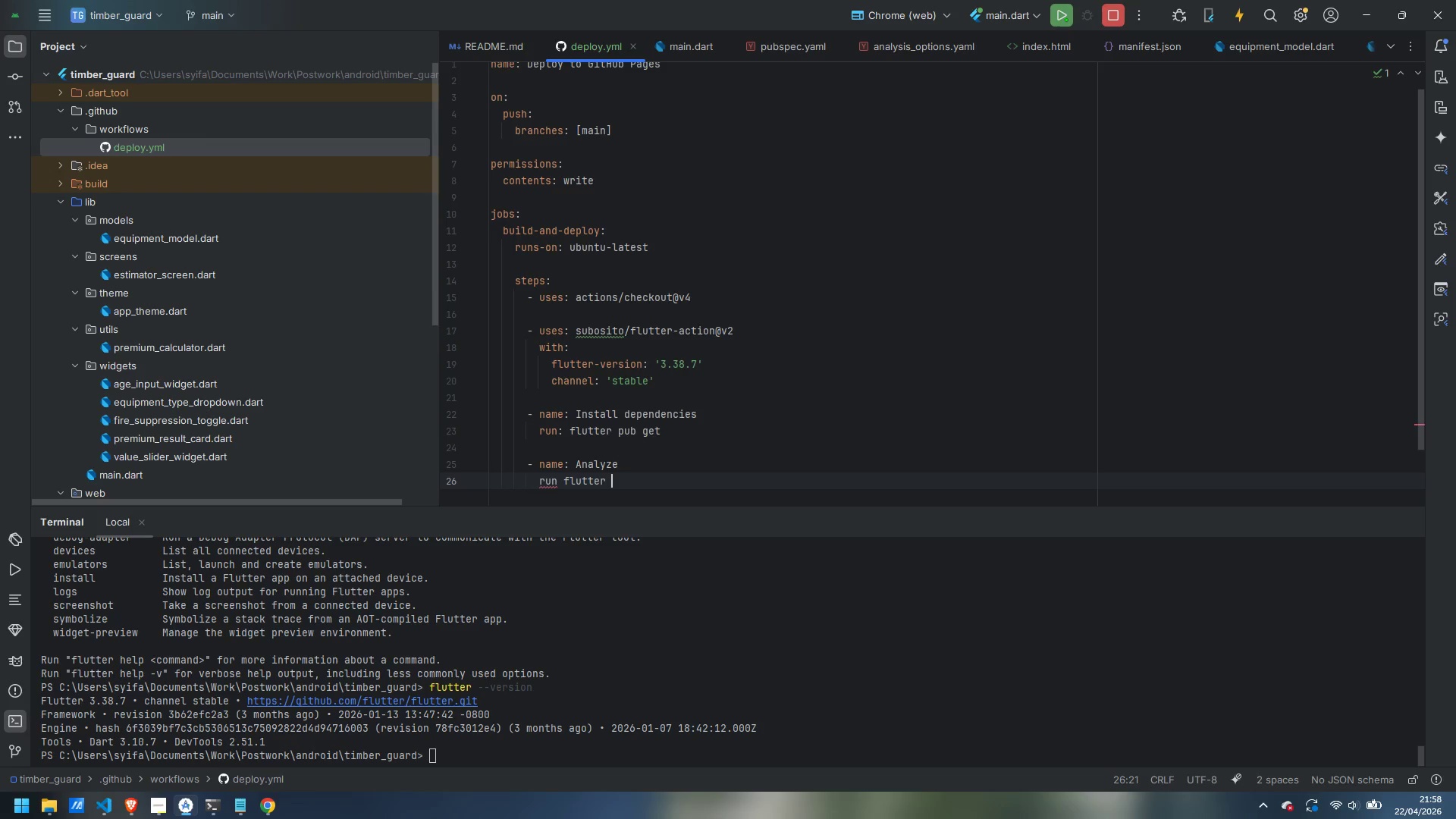 
key(Control+ArrowLeft)
 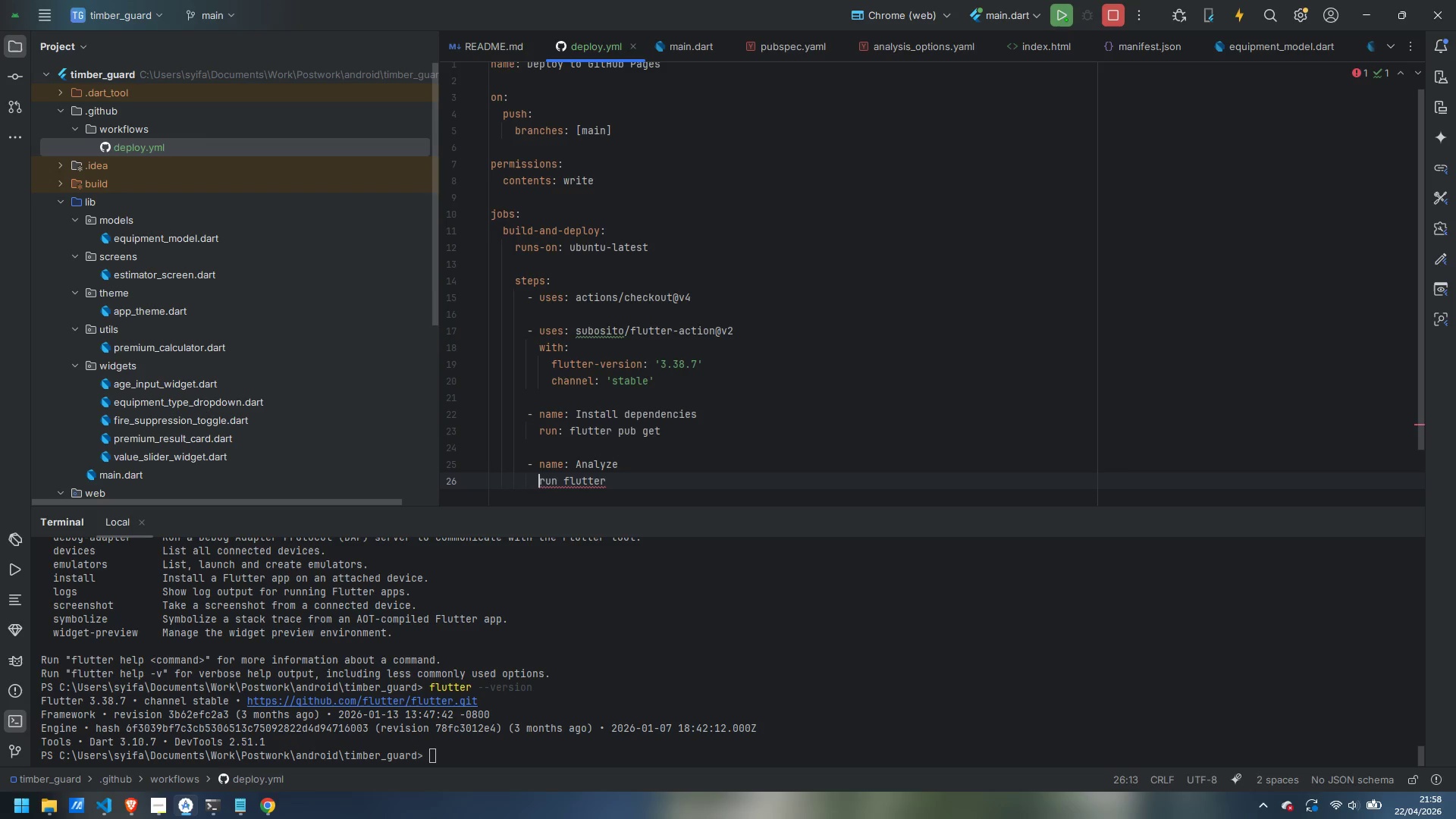 
key(Control+ArrowLeft)
 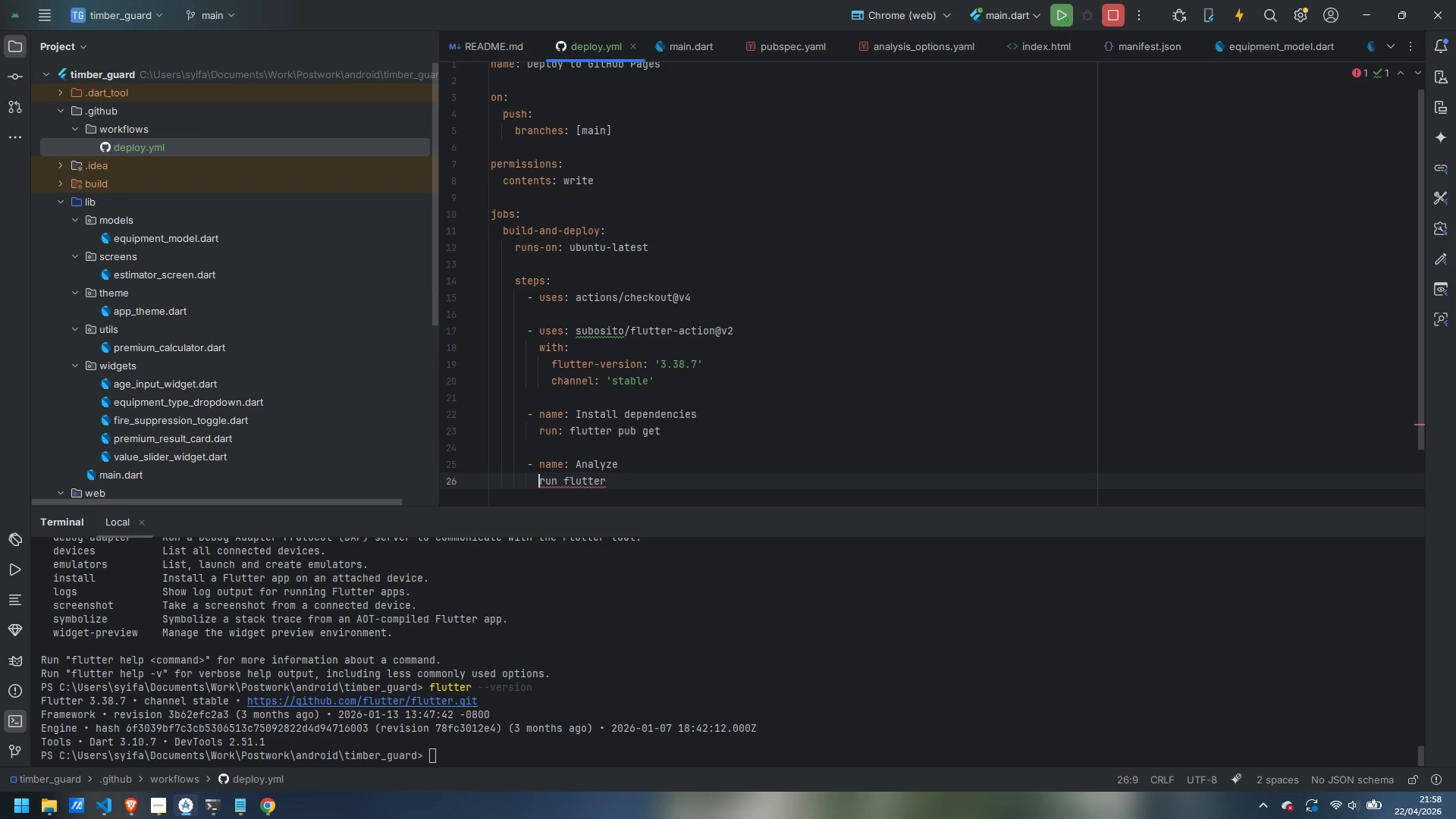 
key(Control+ControlLeft)
 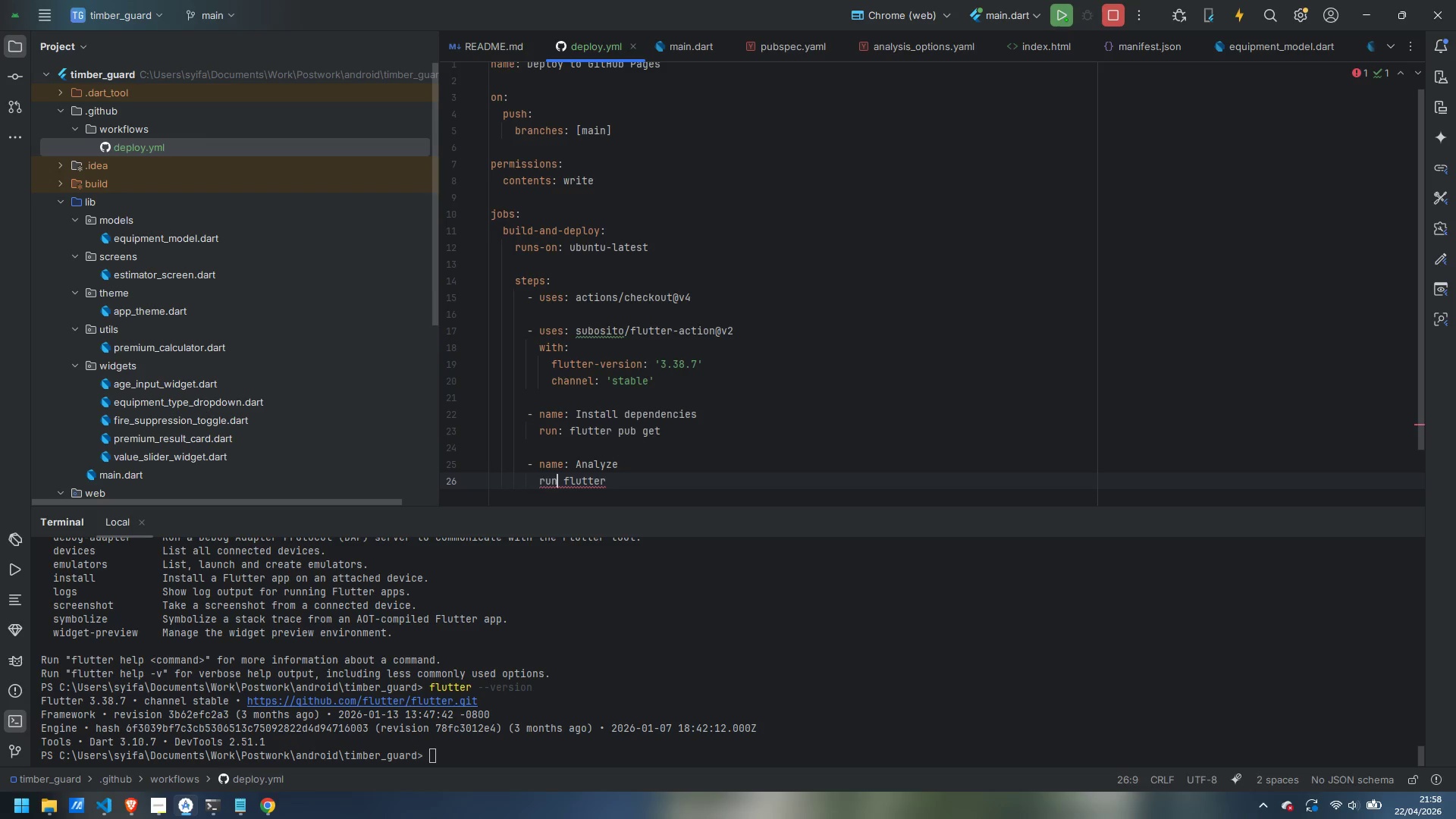 
key(Control+ArrowRight)
 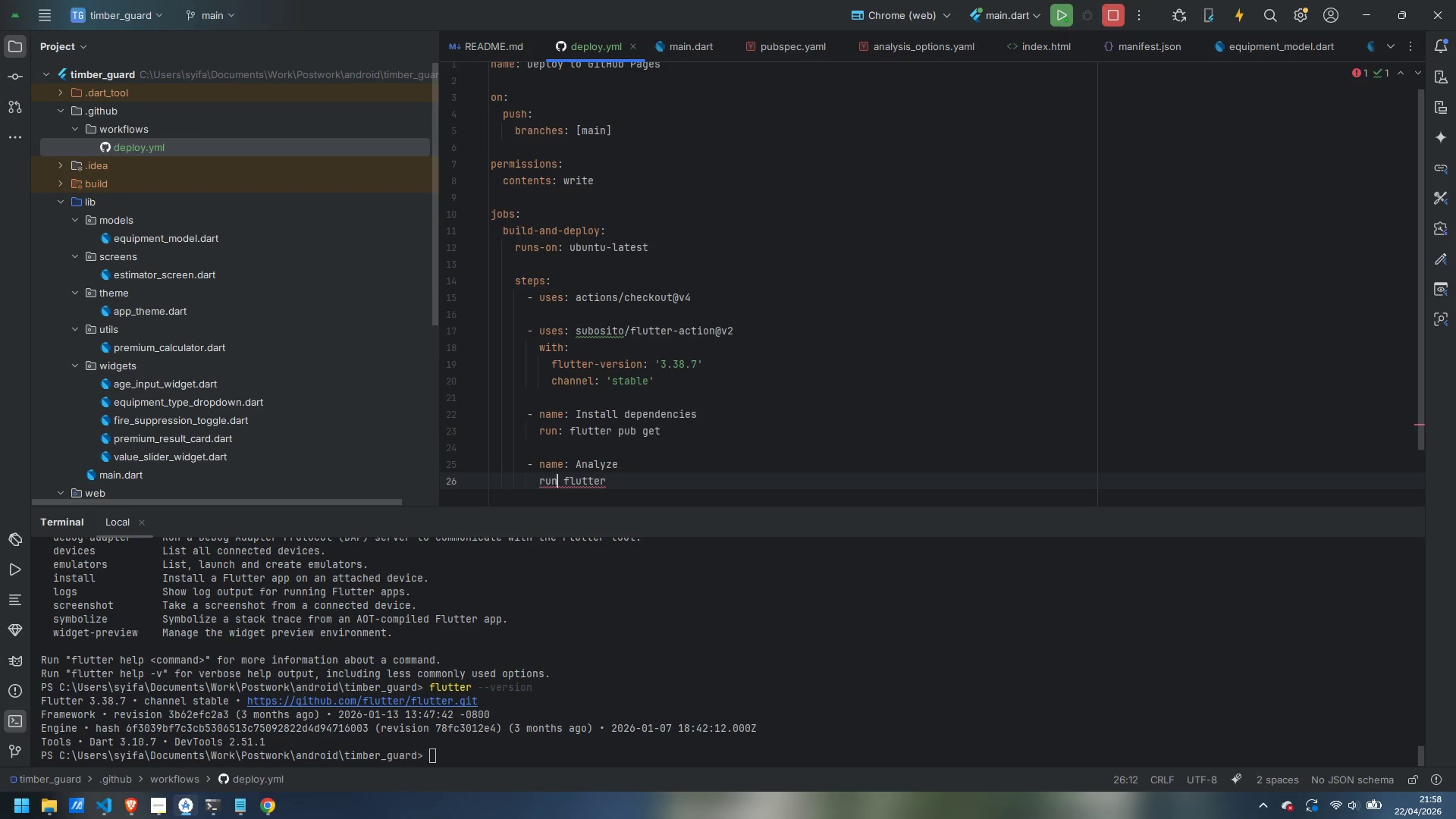 
key(Shift+Semicolon)
 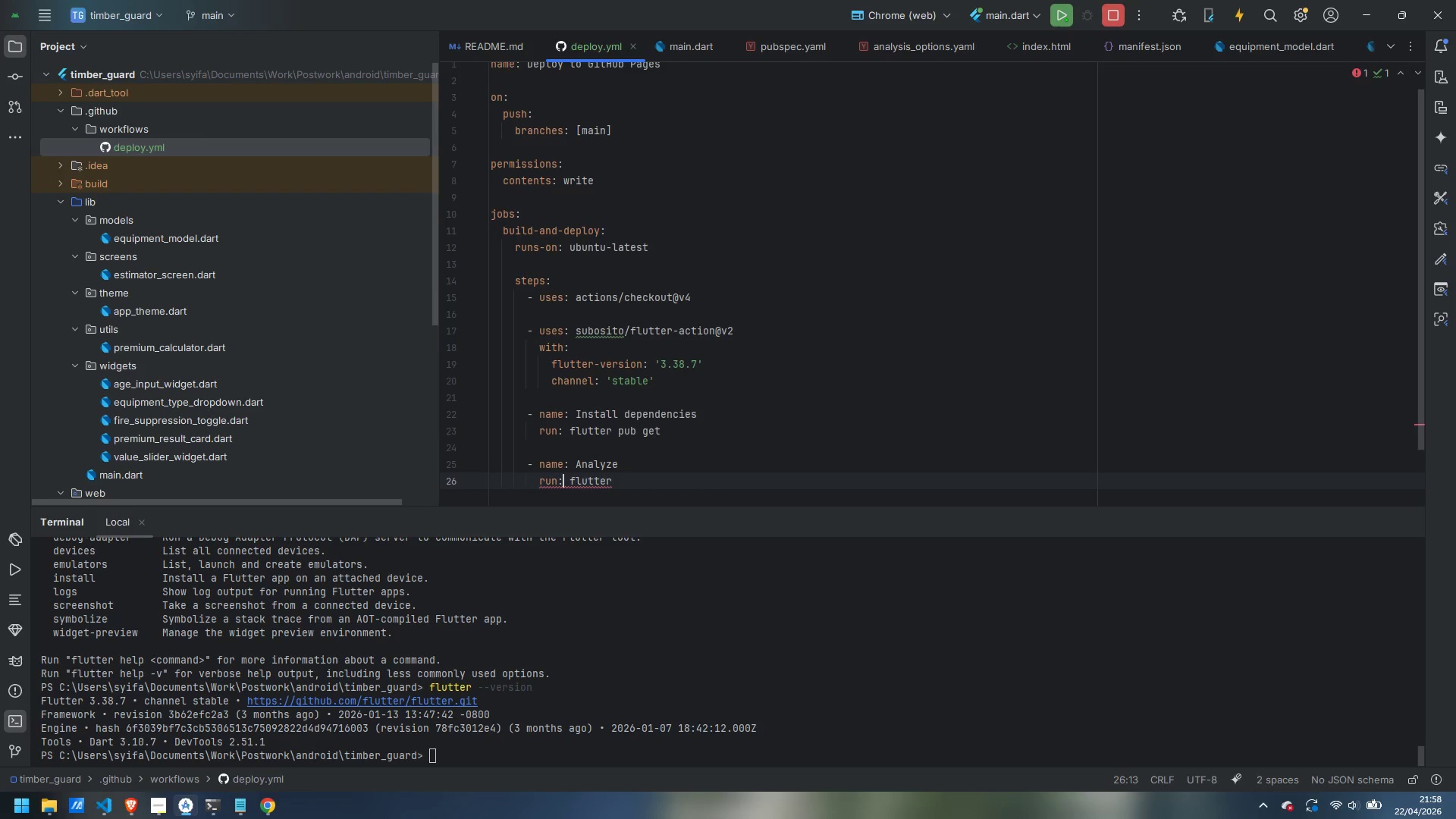 
key(Control+ArrowRight)
 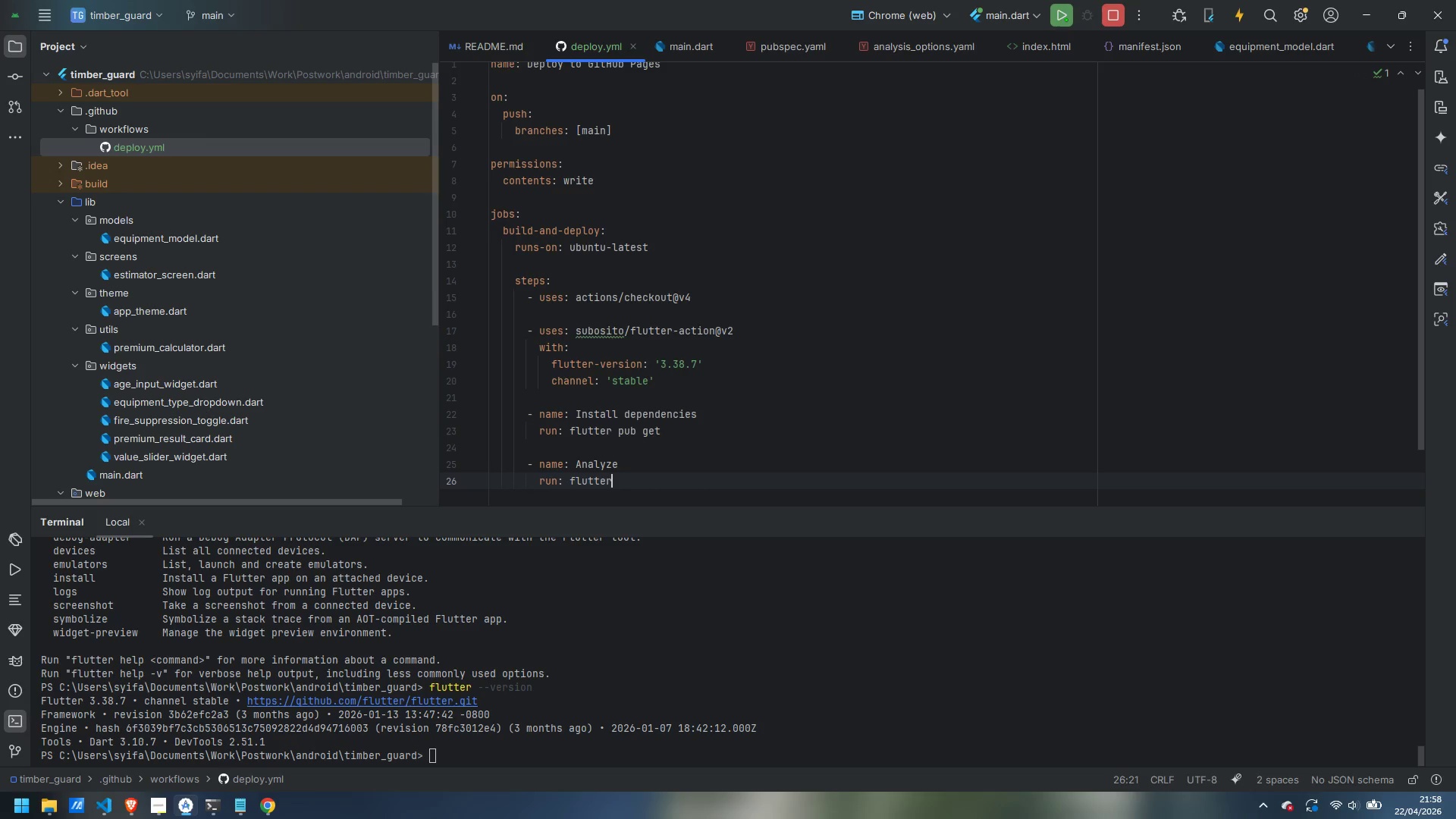 
type( analyze)
 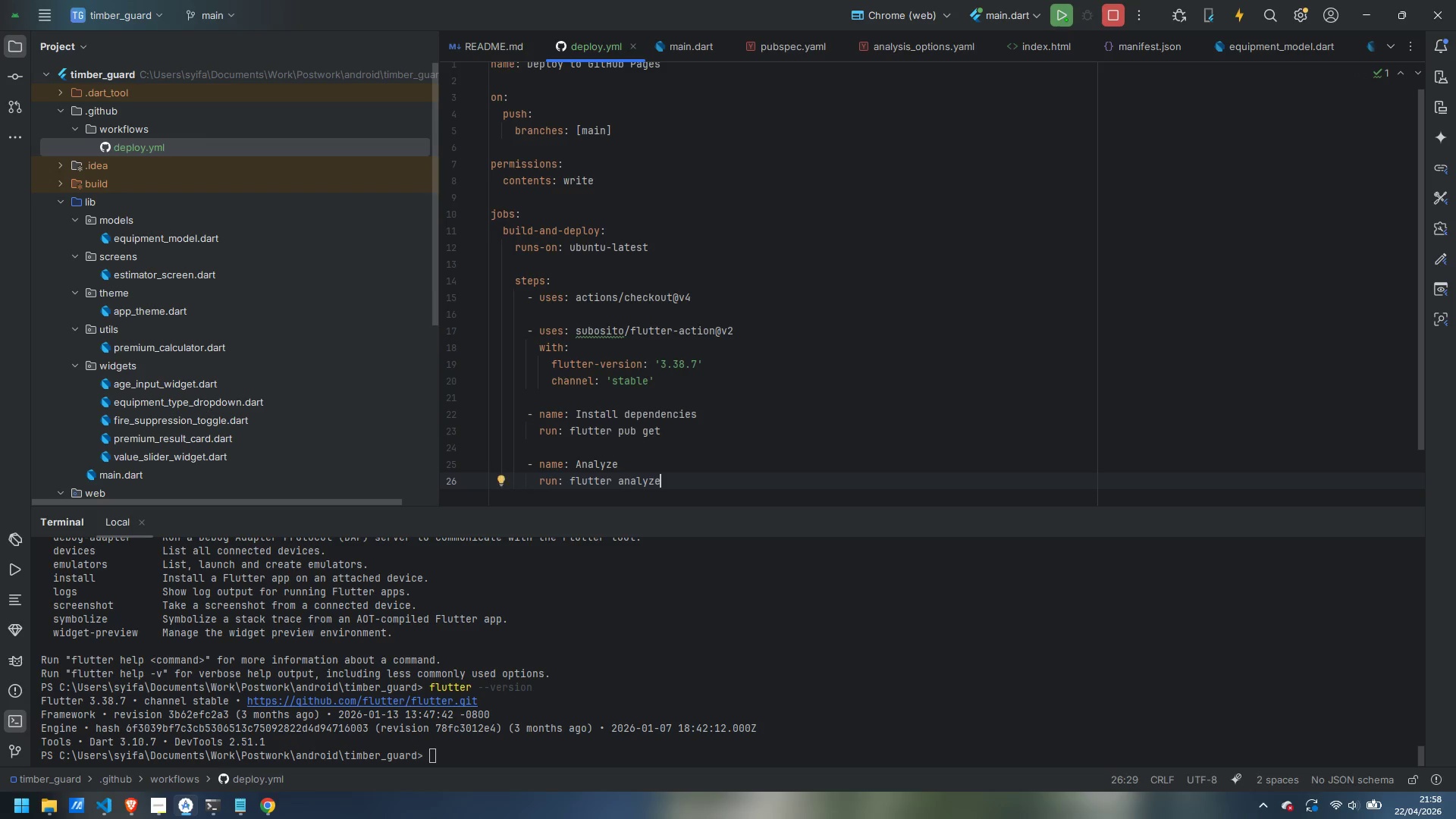 
key(Enter)
 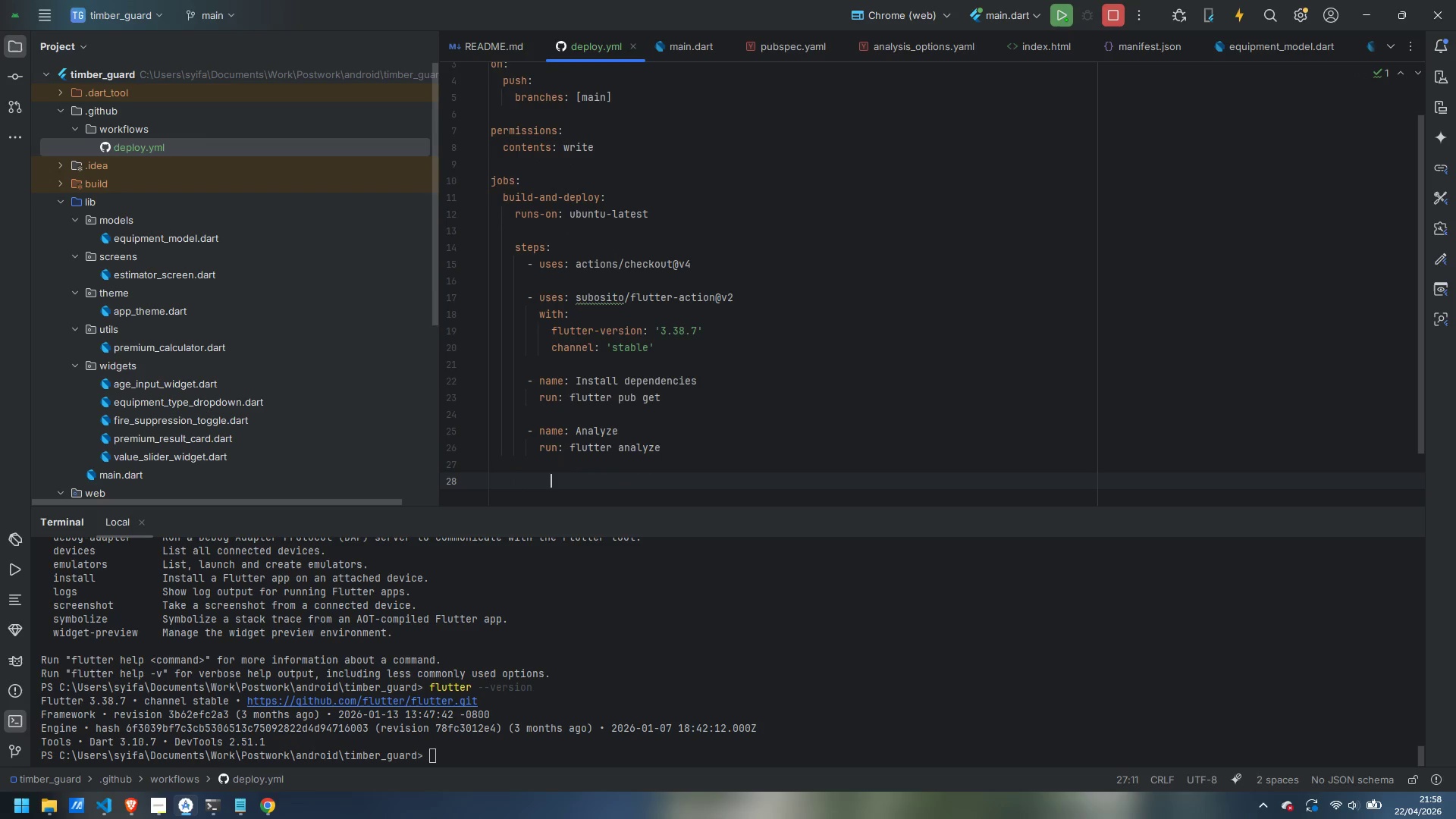 
key(Enter)
 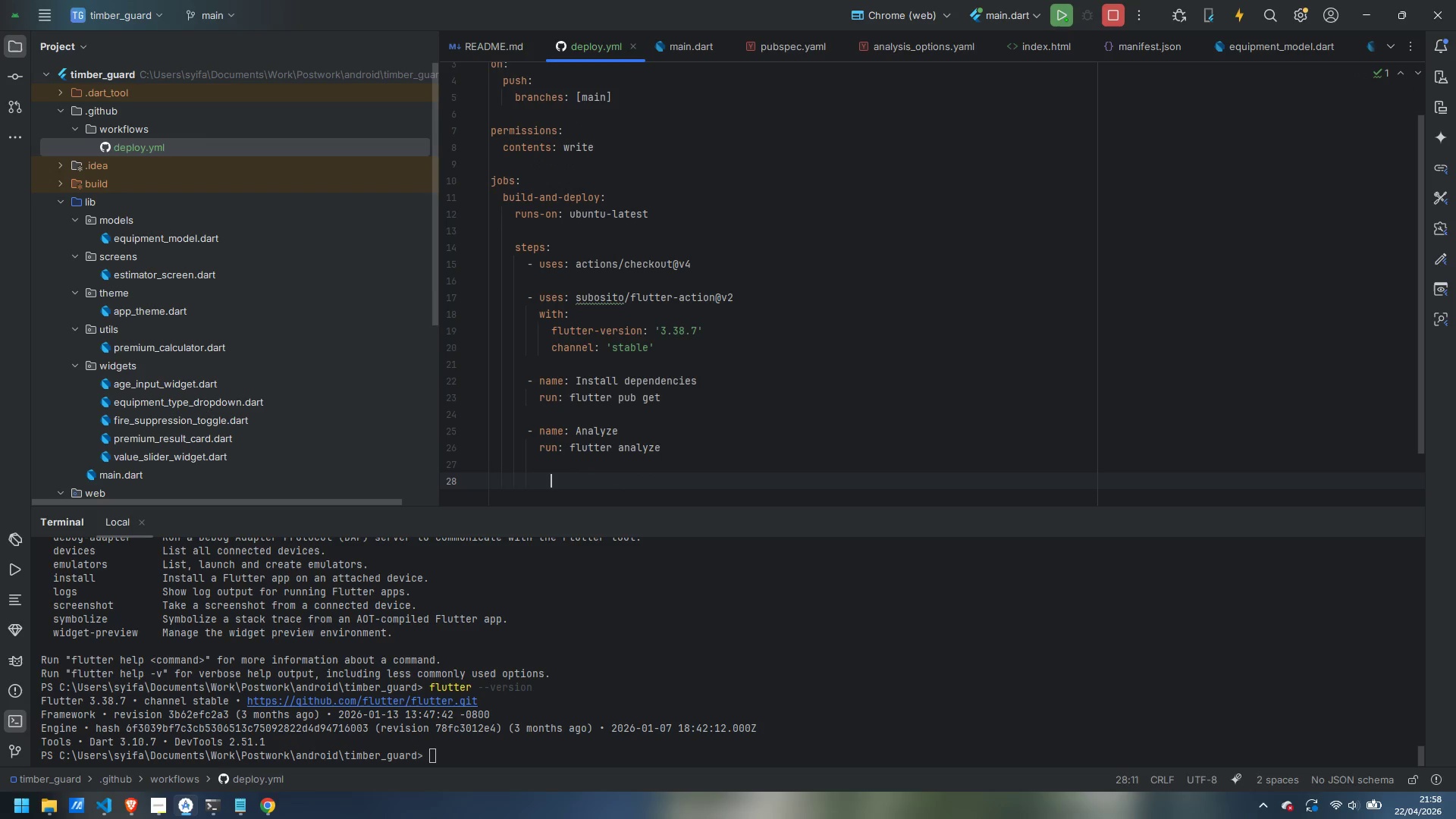 
key(Backspace)
 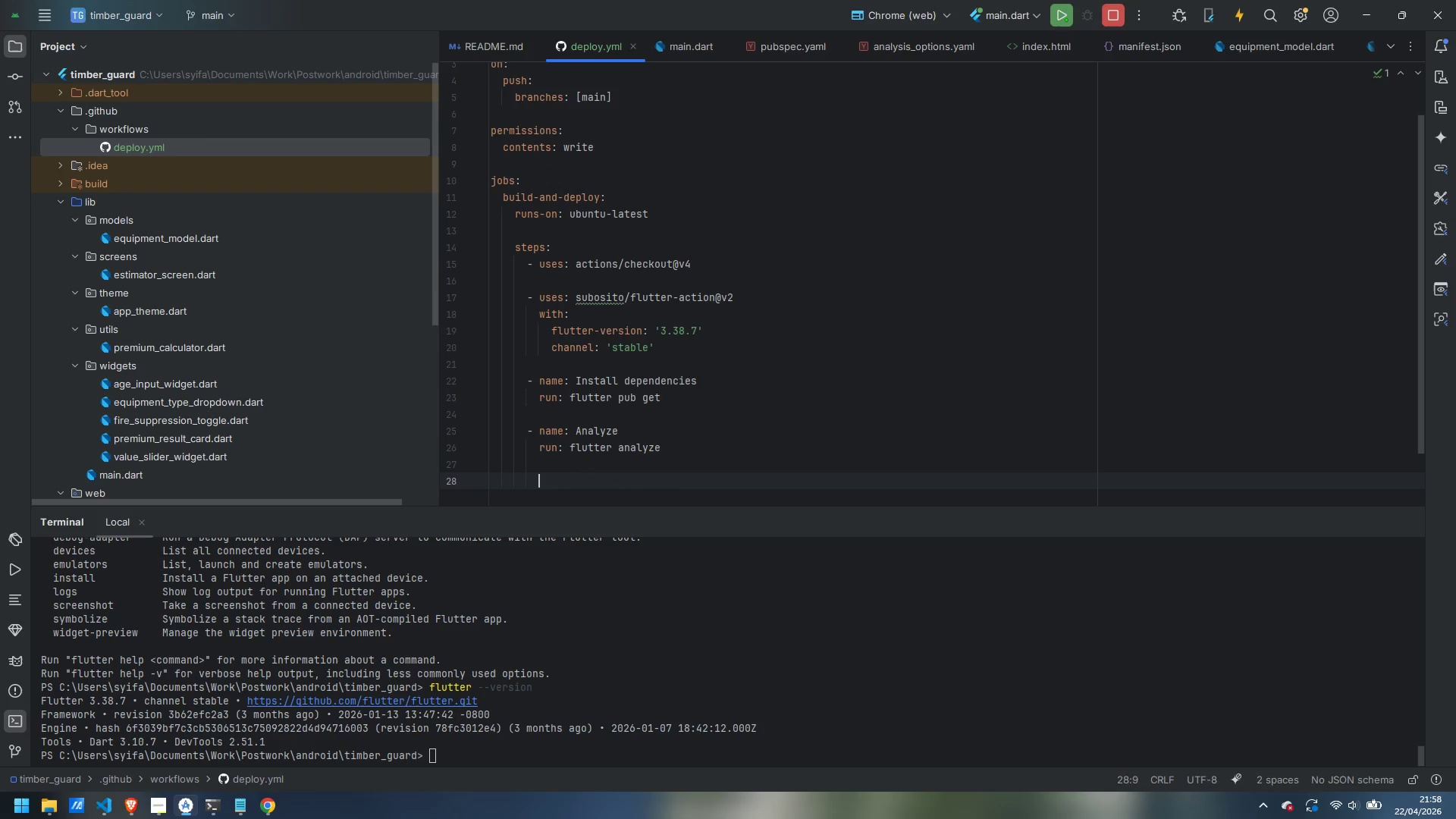 
key(Backspace)
 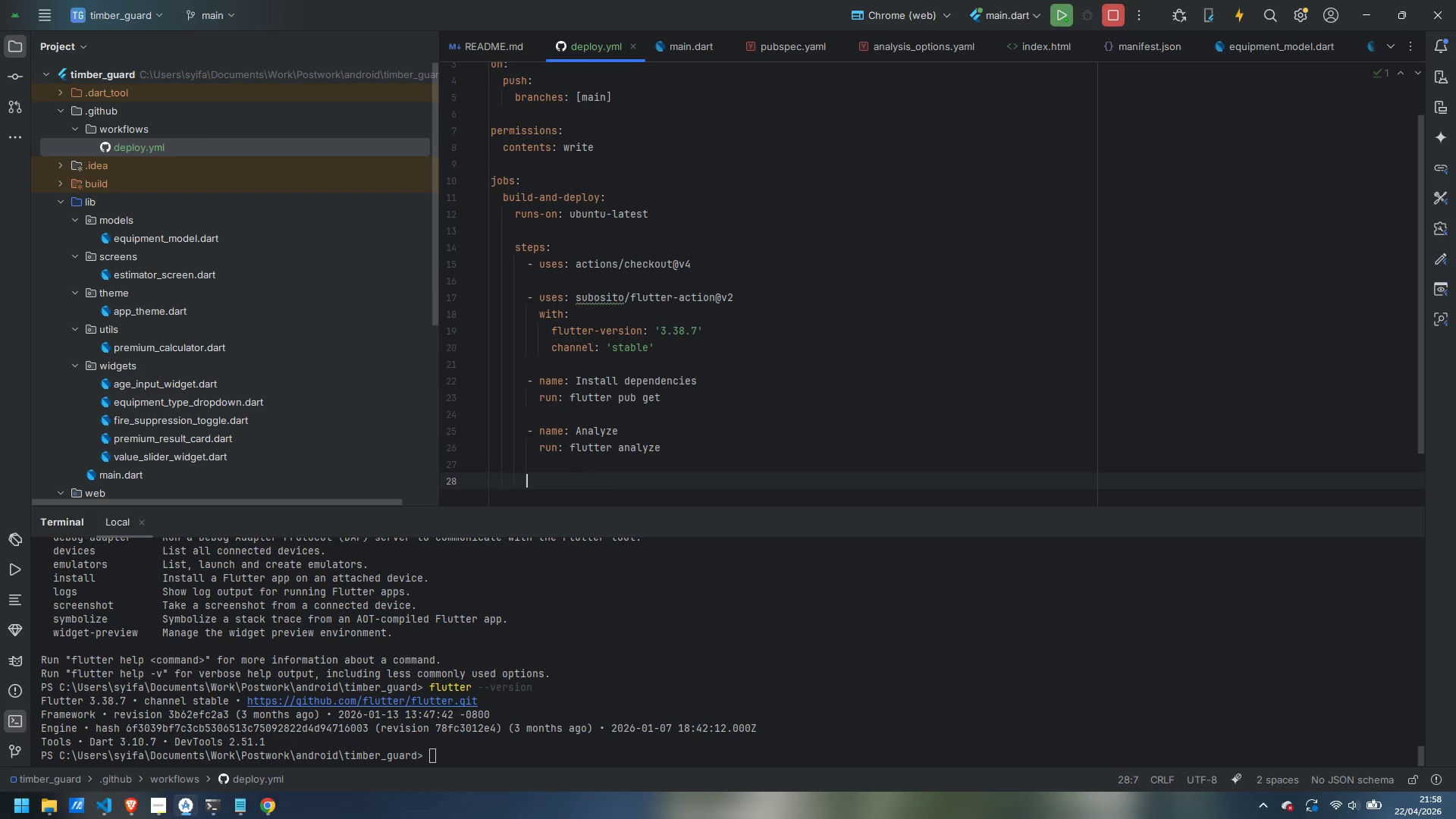 
key(Minus)
 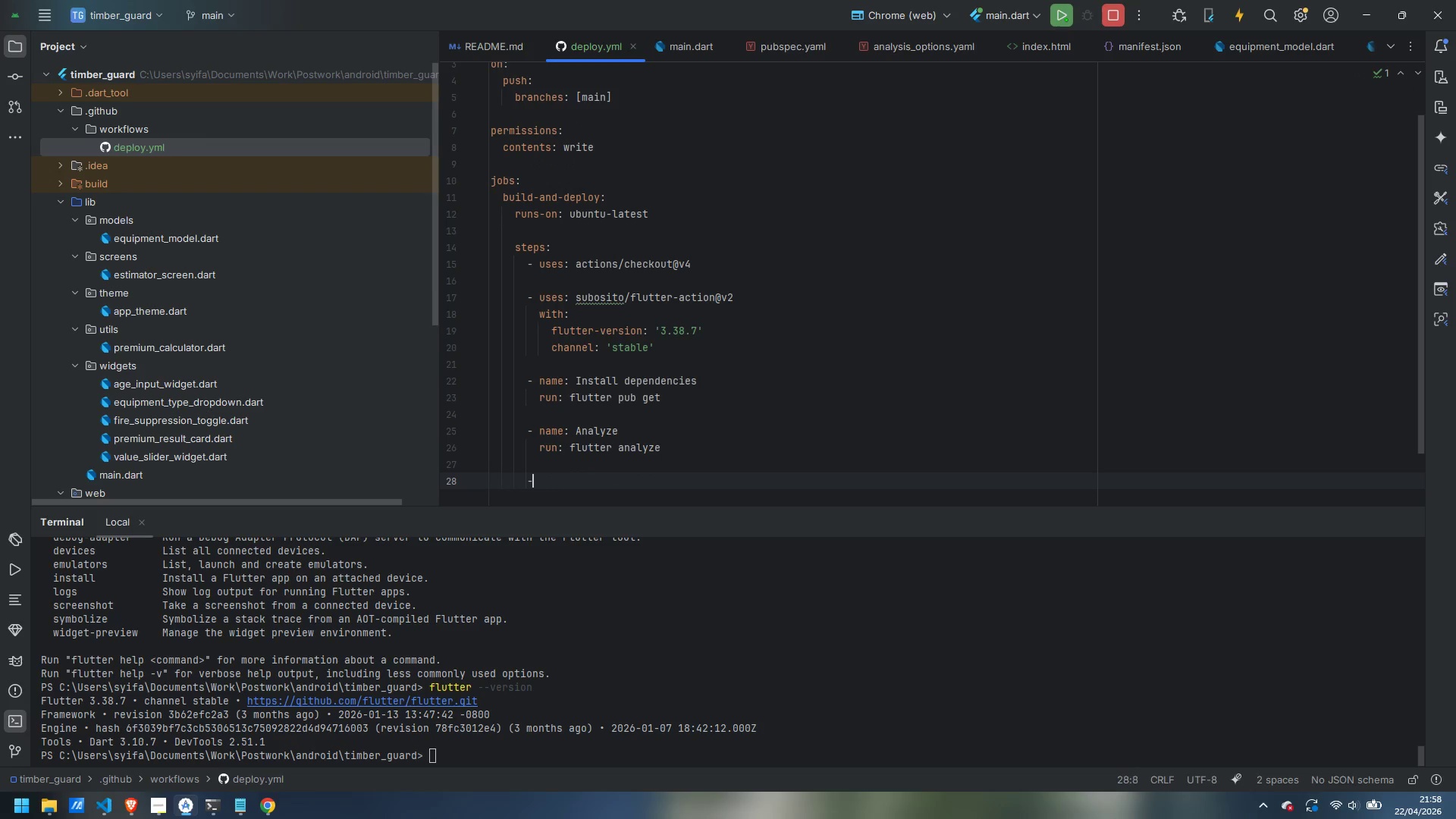 
key(Space)
 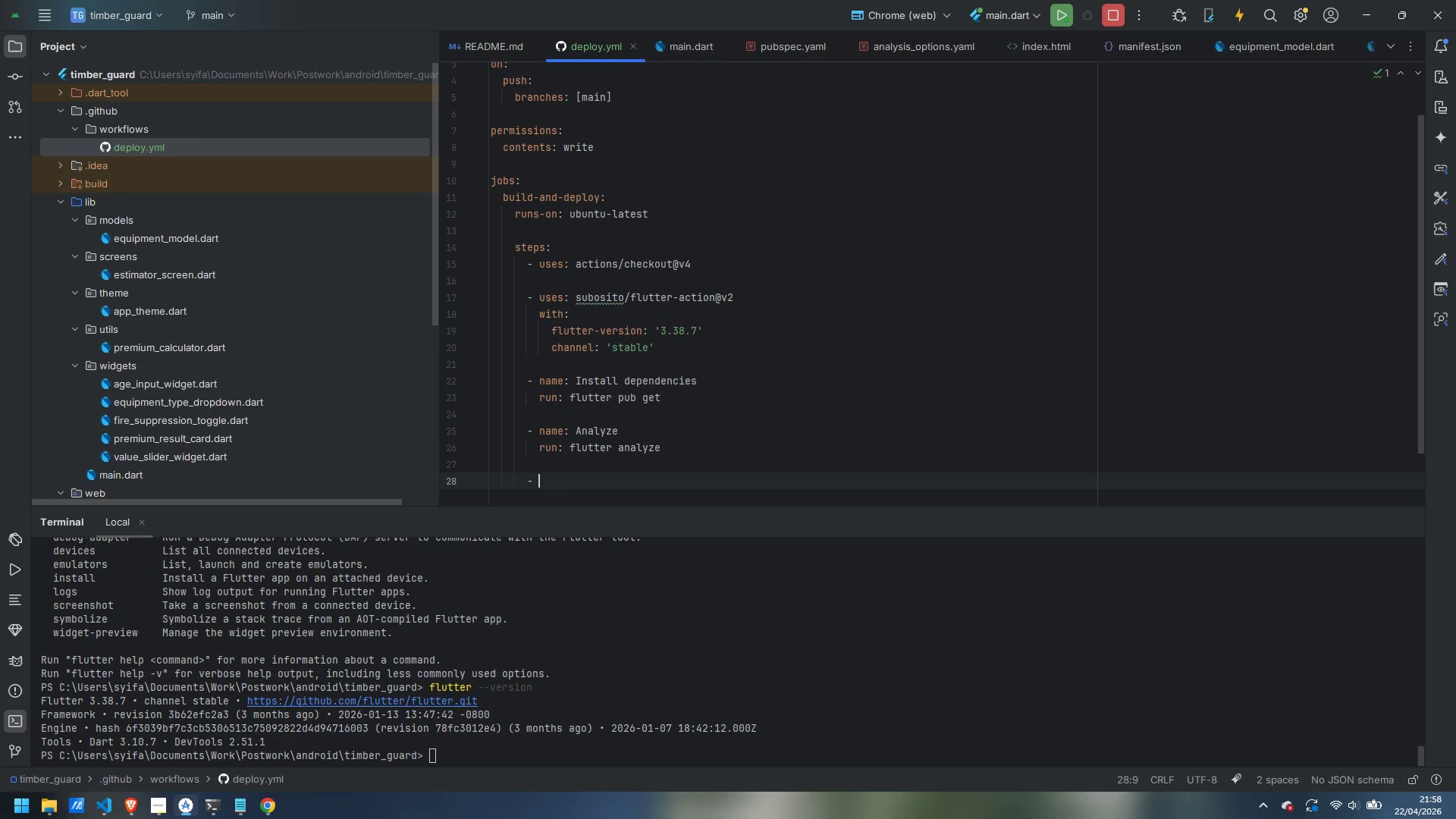 
hold_key(key=ShiftLeft, duration=0.91)
 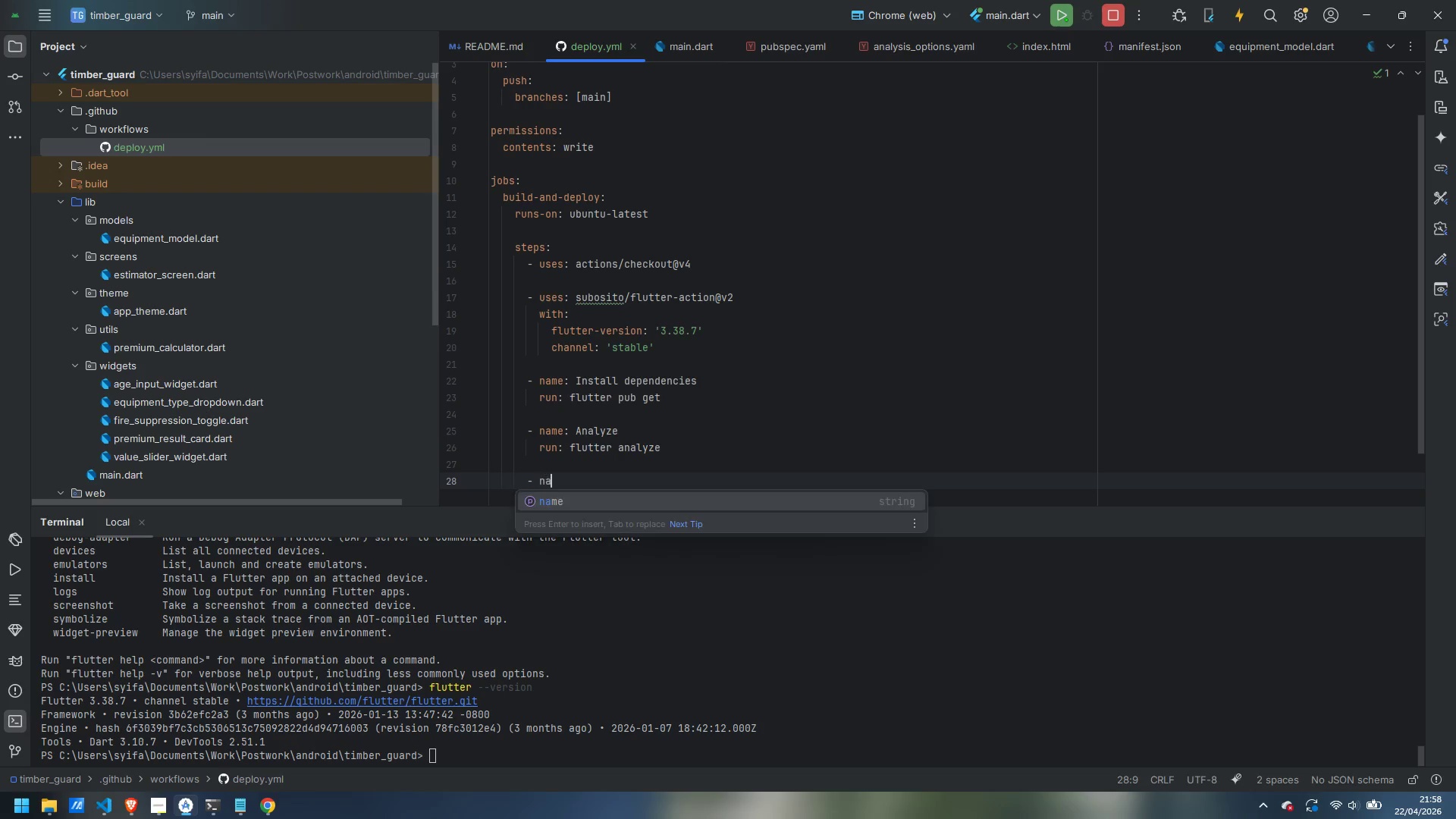 
type(name: Build web)
 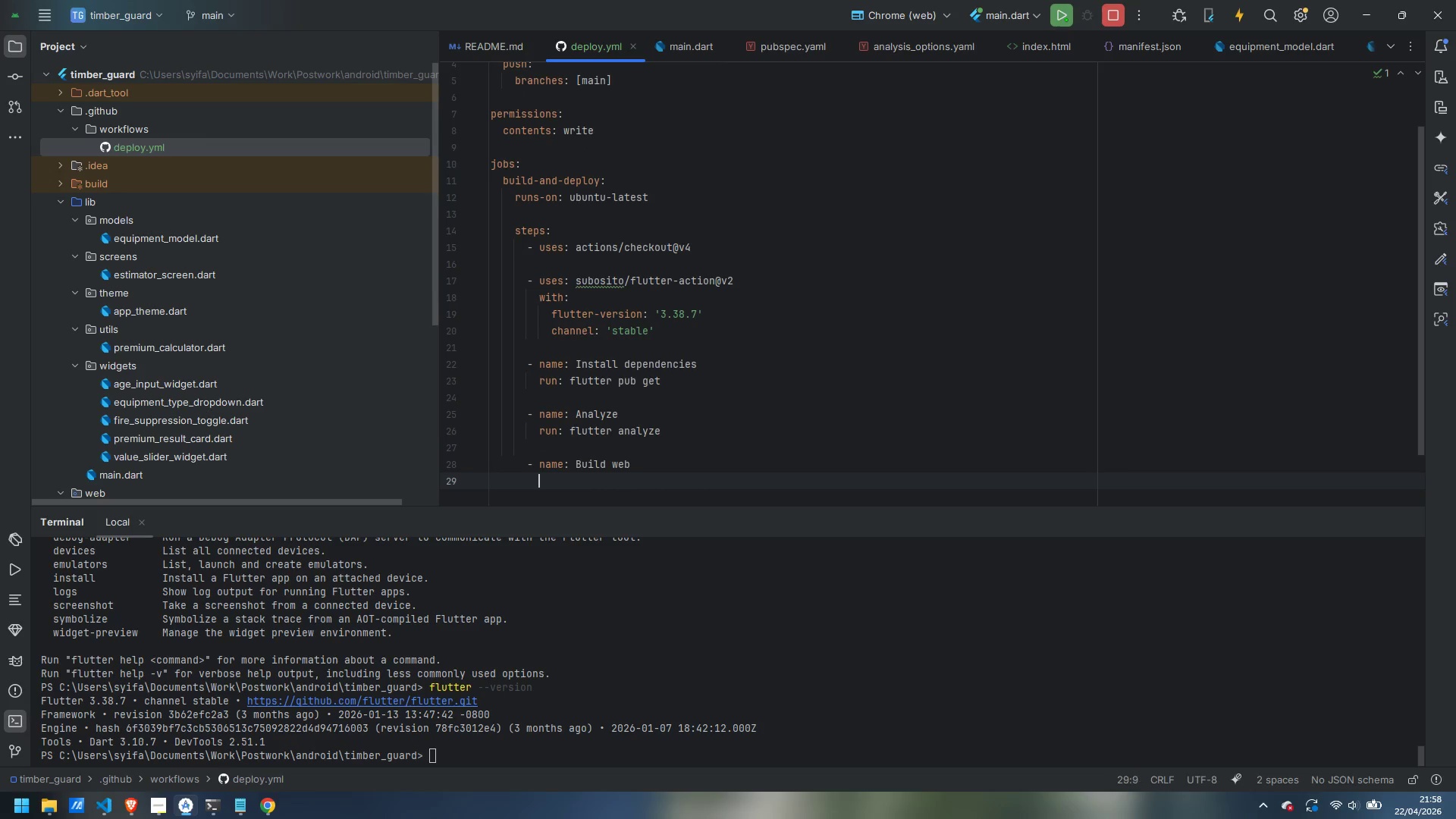 
 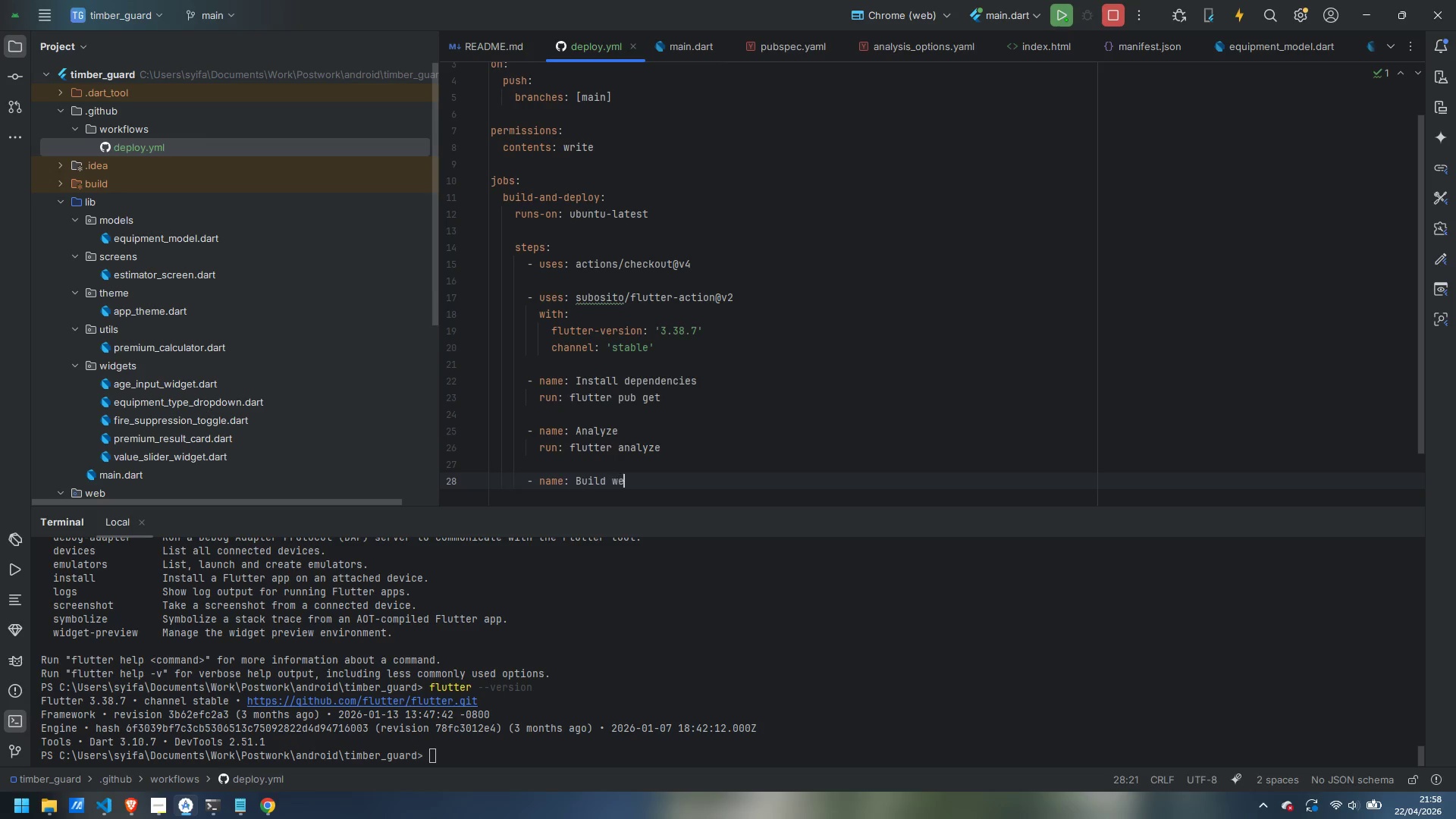 
key(Enter)
 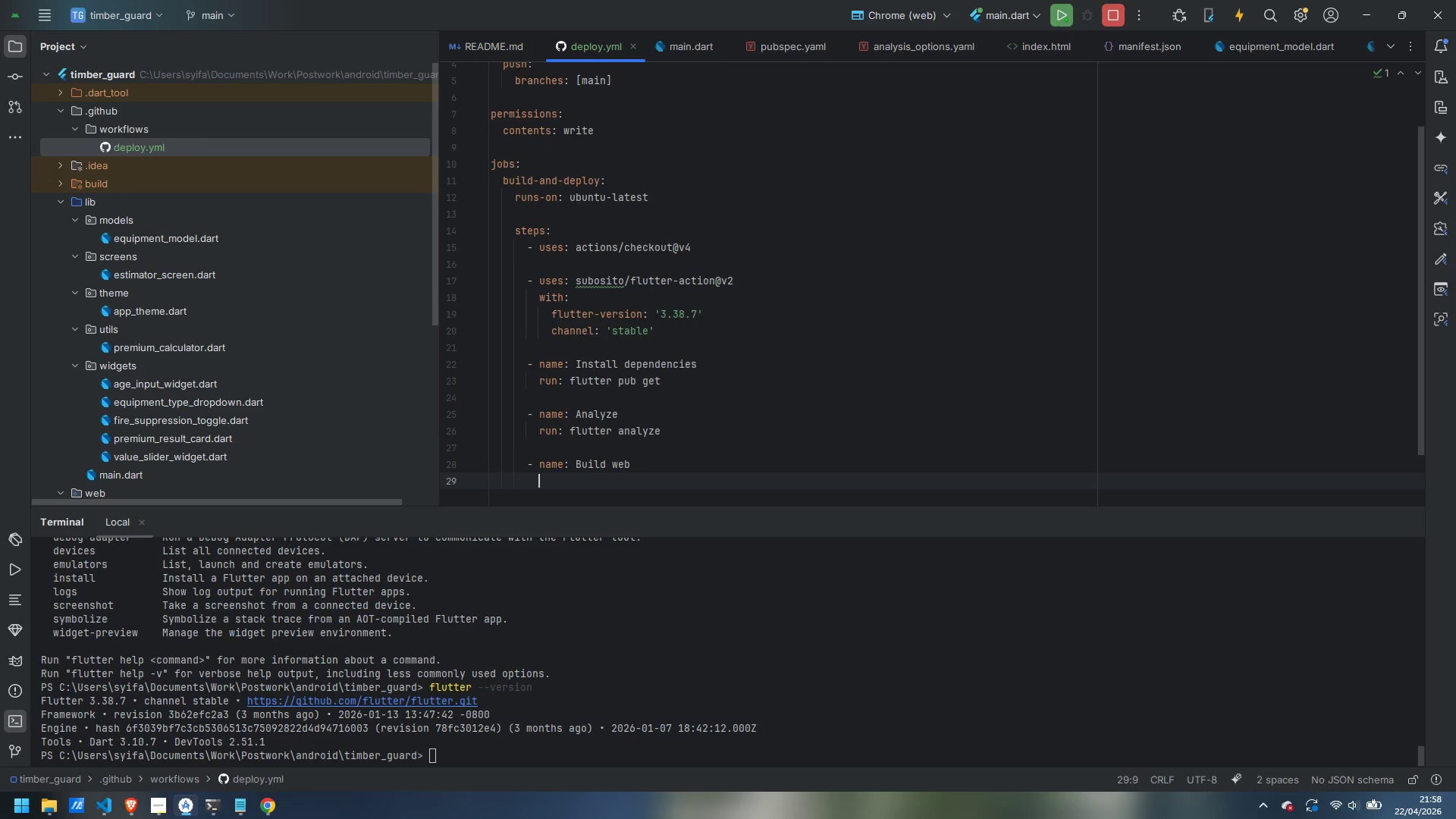 
type(run: flutter build web --resele)
key(Backspace)
key(Backspace)
key(Backspace)
key(Backspace)
type(lease --base-href "timber-guard")
 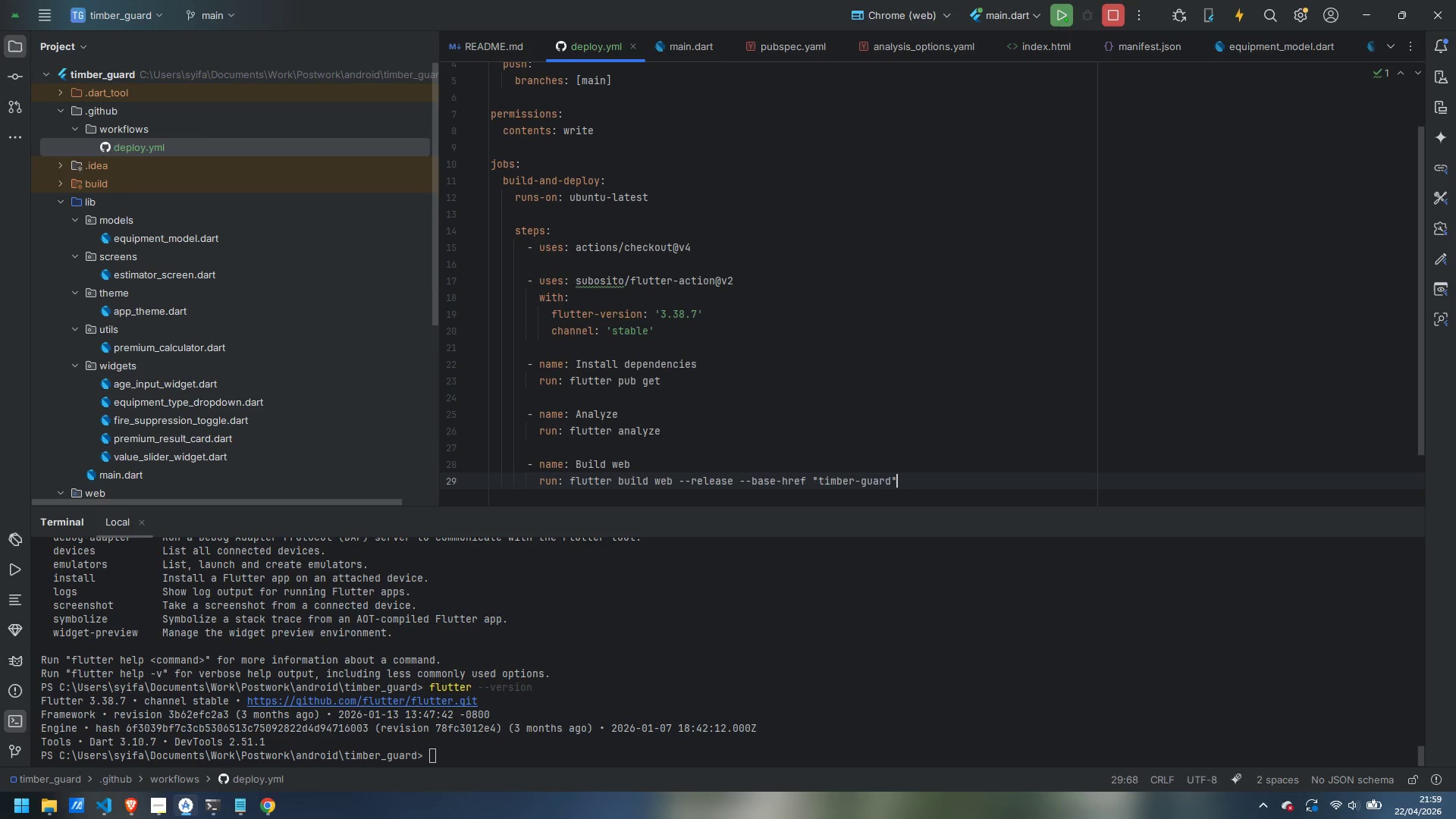 
left_click([475, 36])
 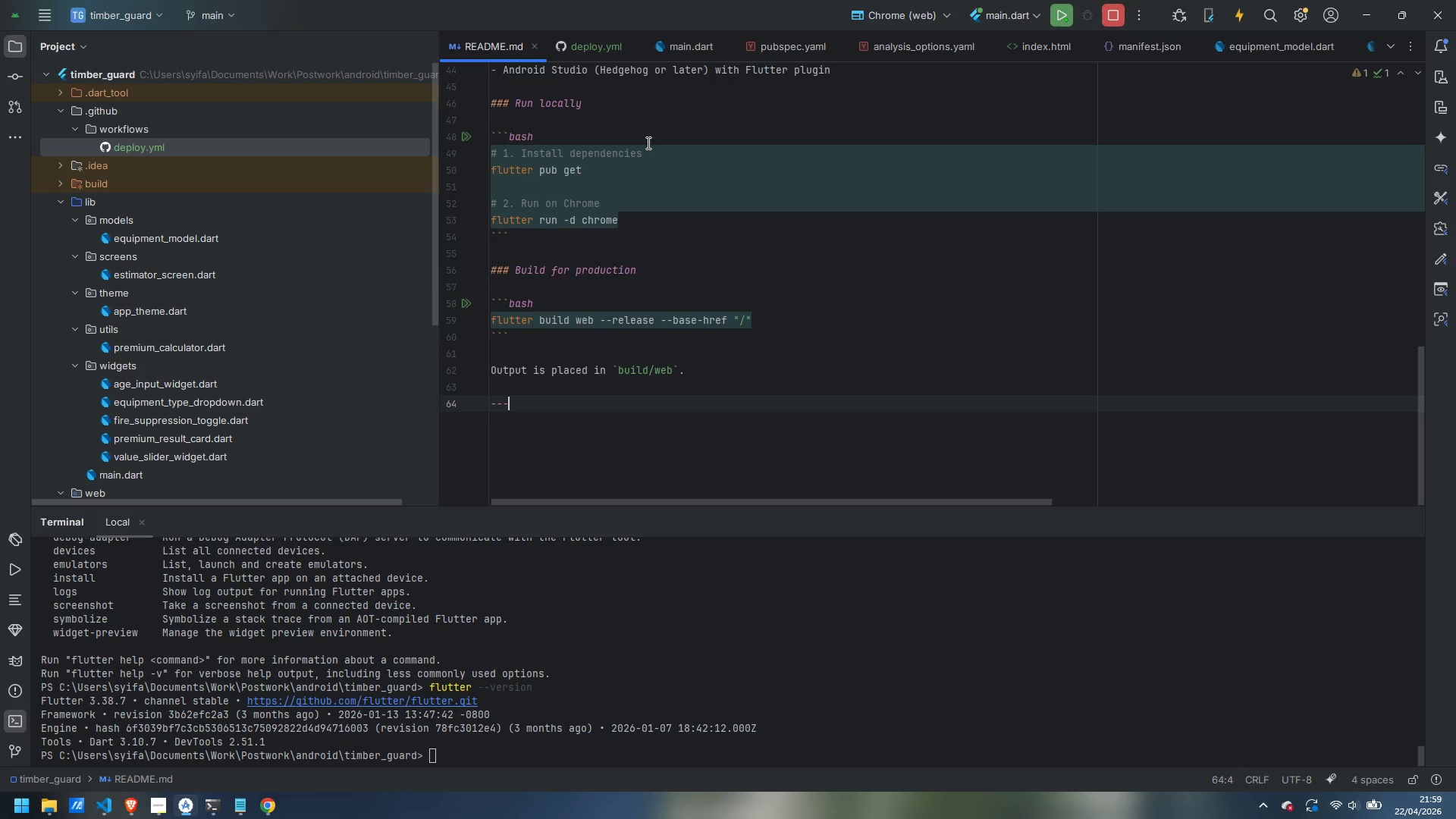 
wait(10.5)
 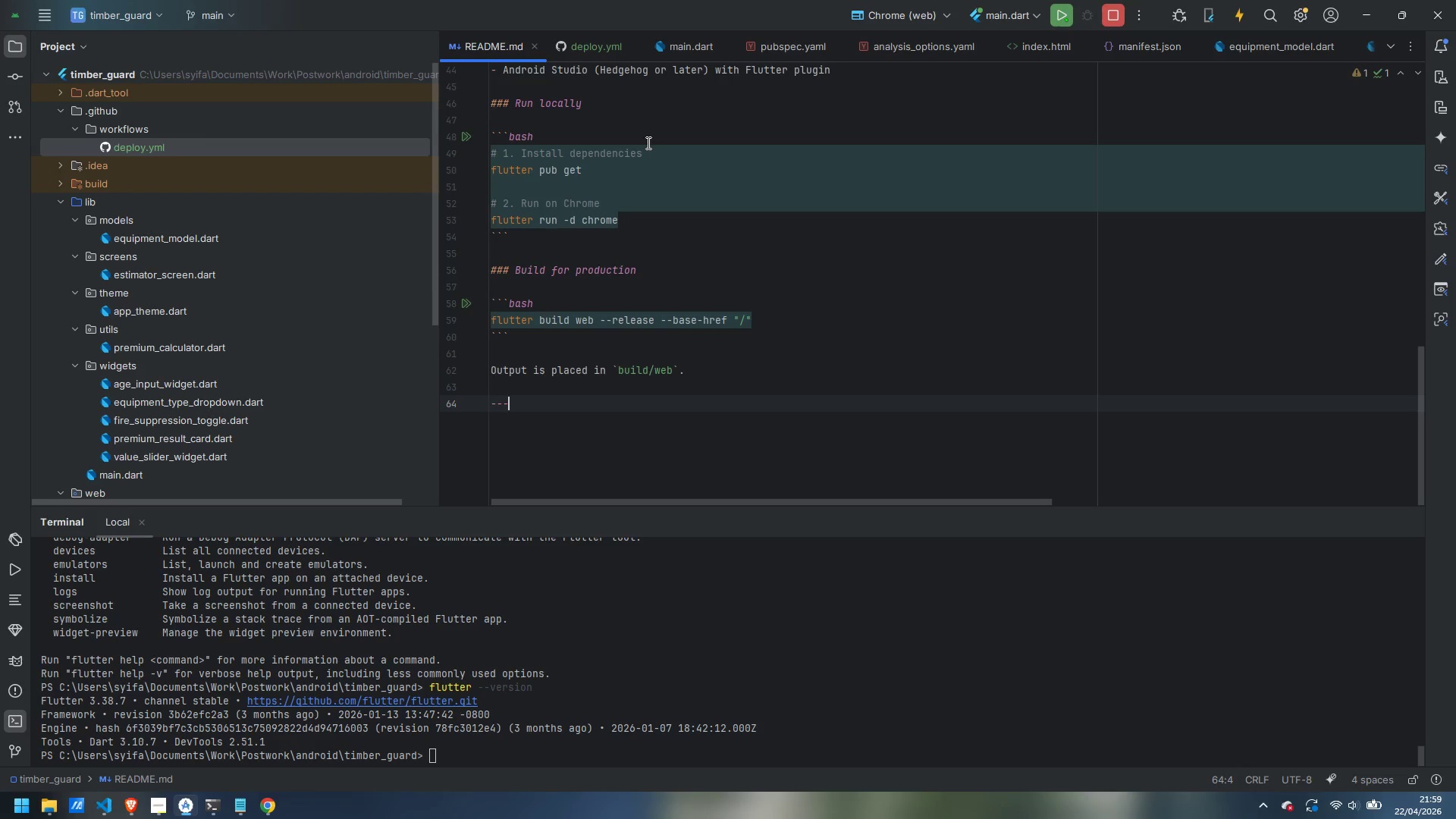 
left_click([578, 42])
 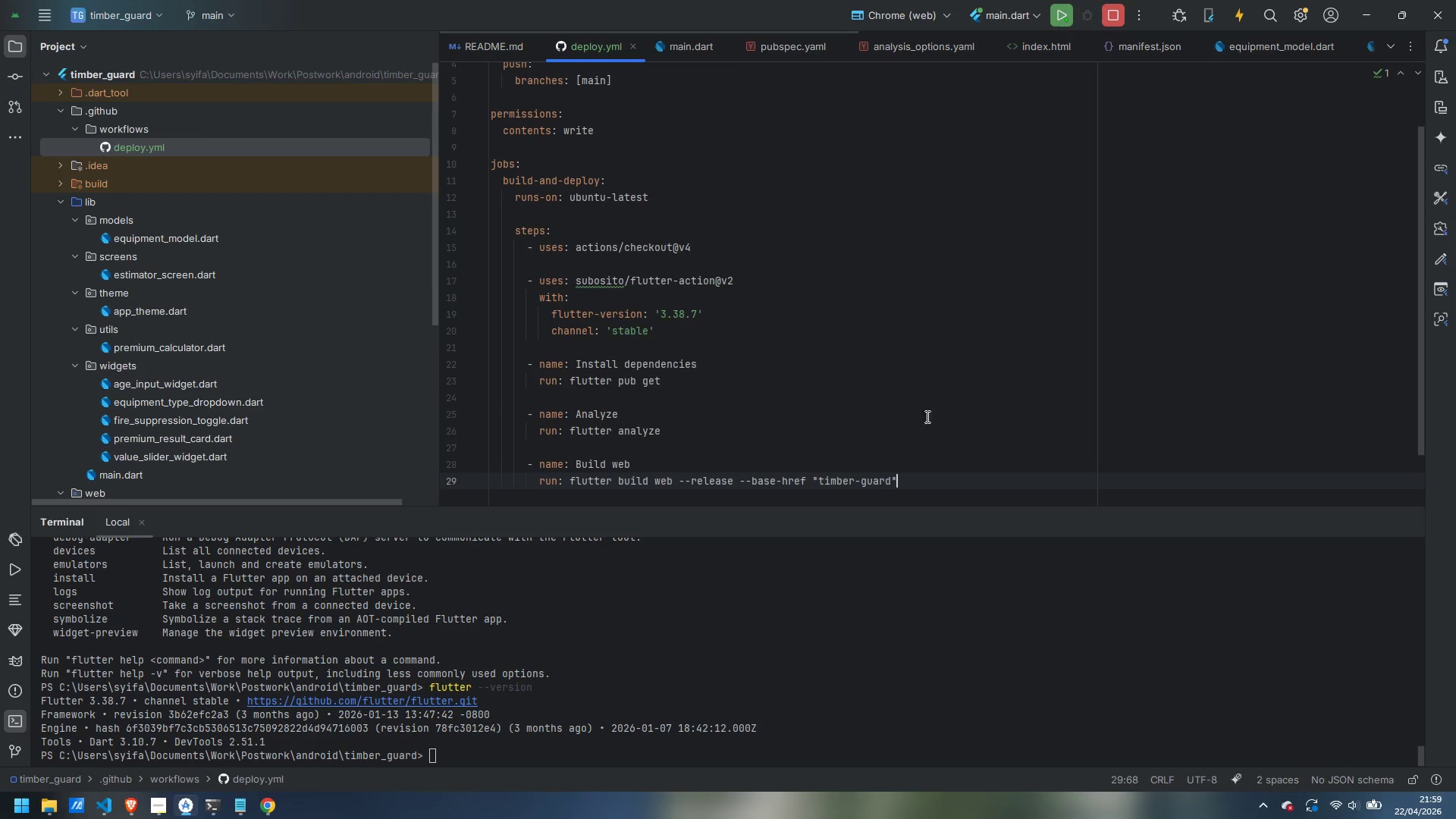 
scroll: coordinate [942, 411], scroll_direction: down, amount: 3.0
 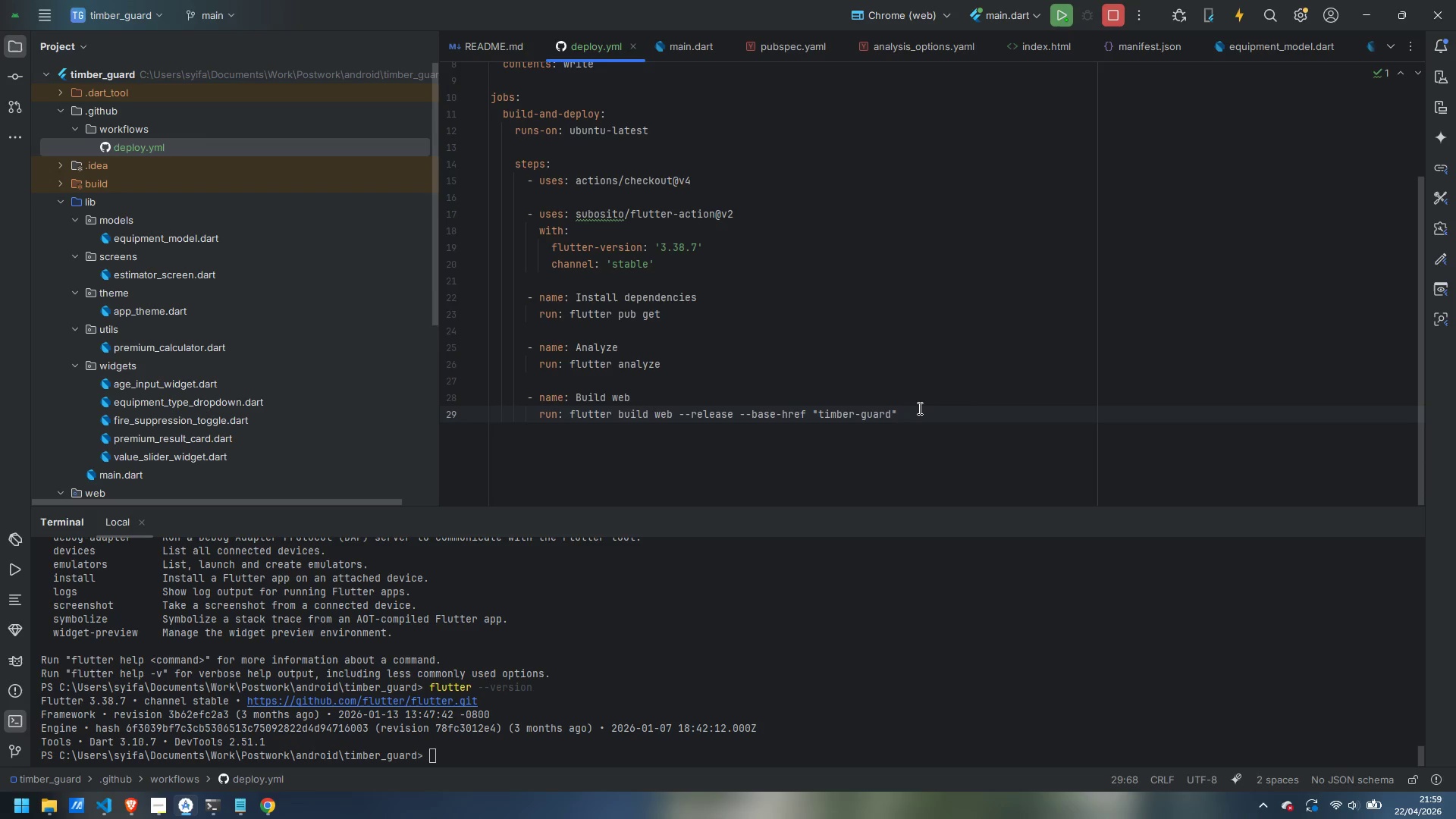 
wait(9.6)
 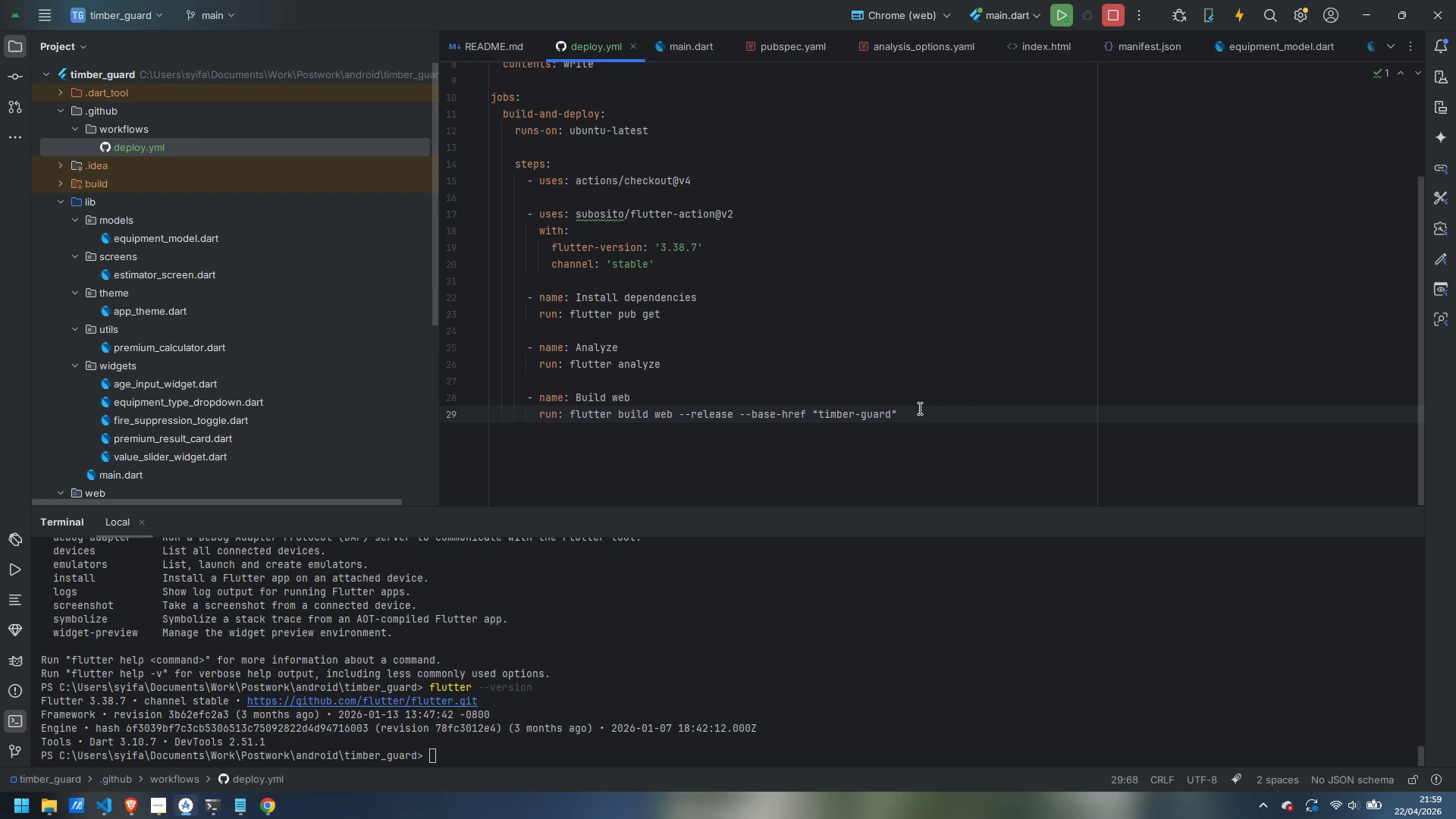 
key(Enter)
 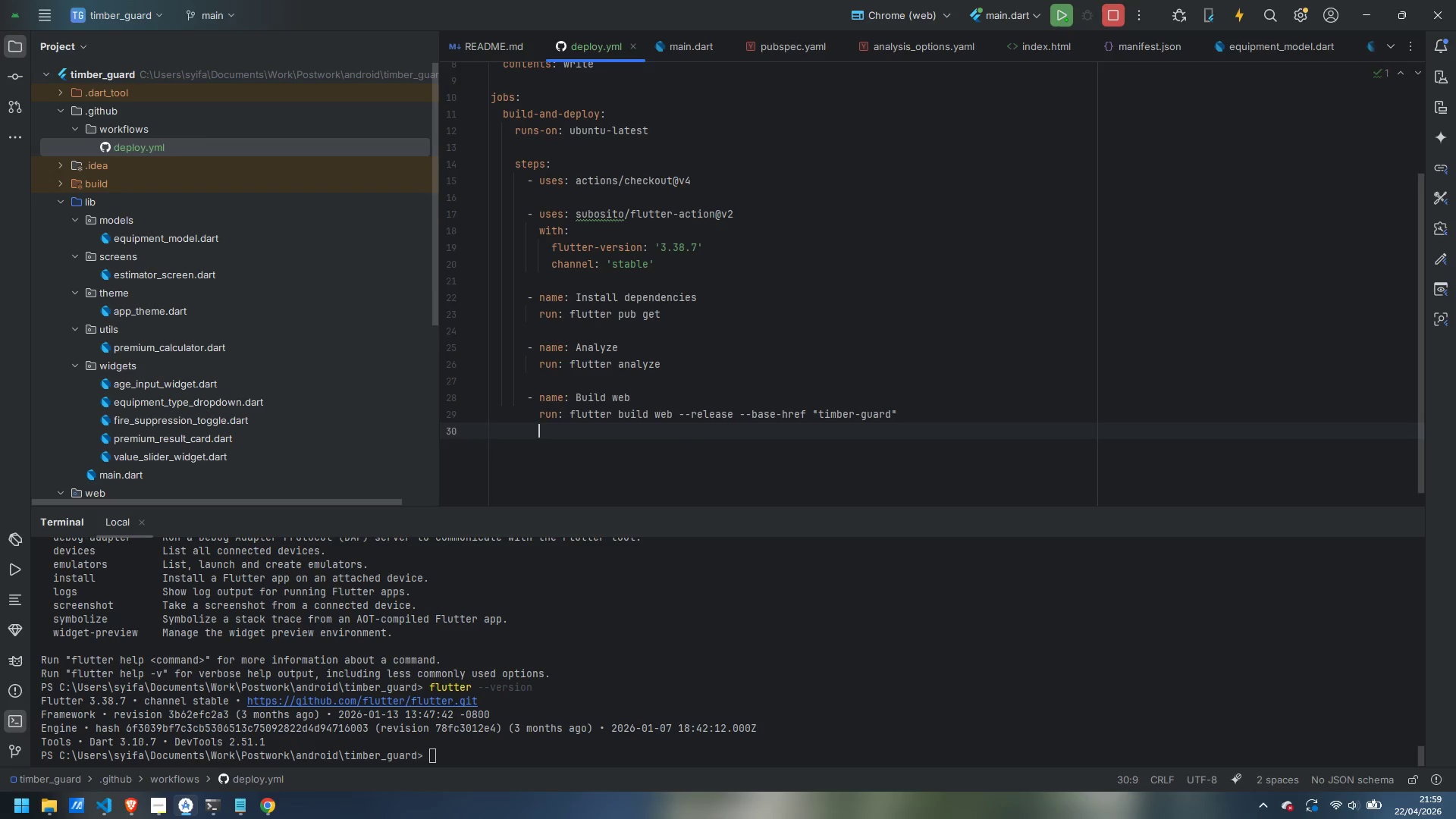 
key(Enter)
 